 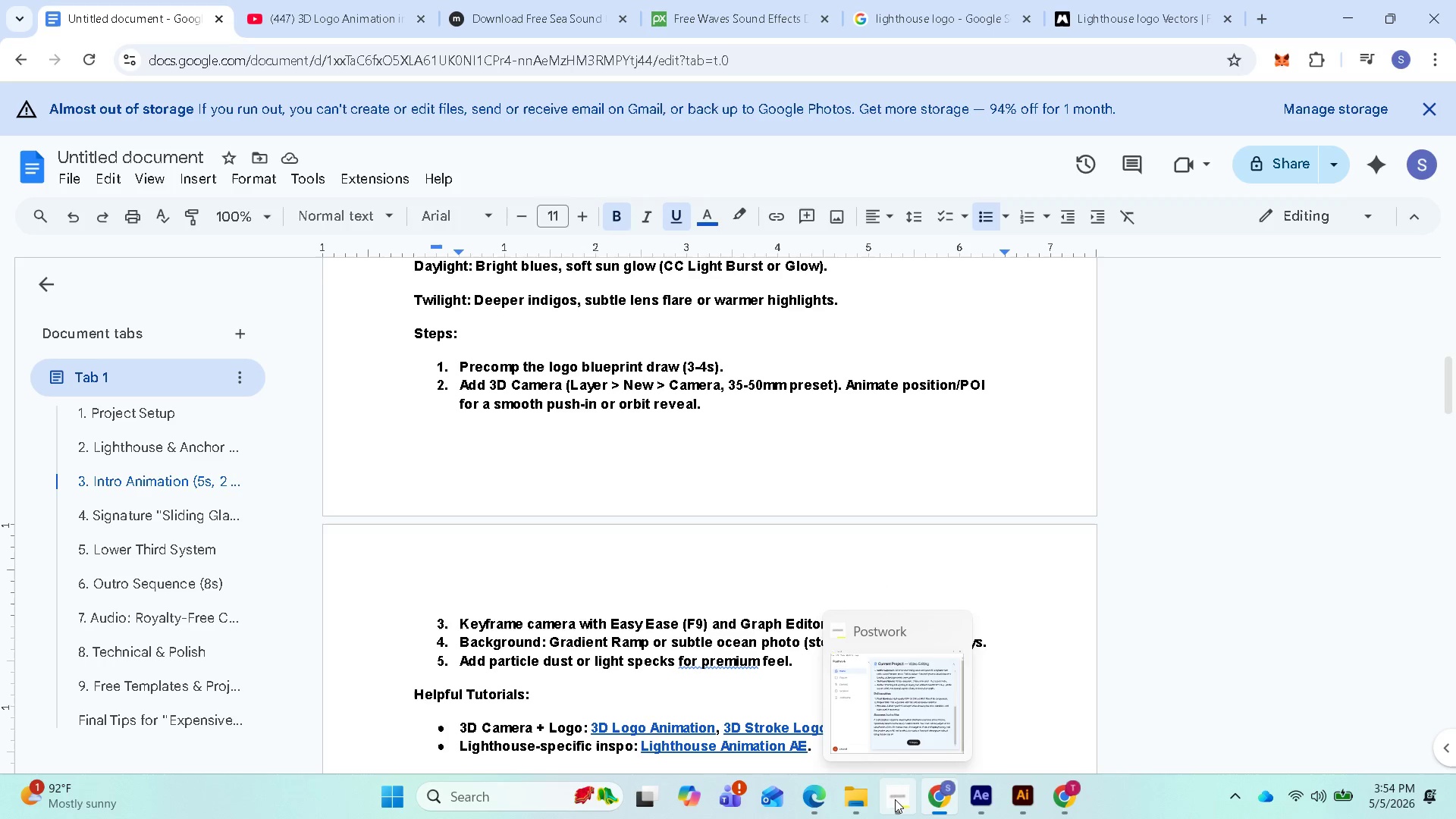 
left_click([964, 795])
 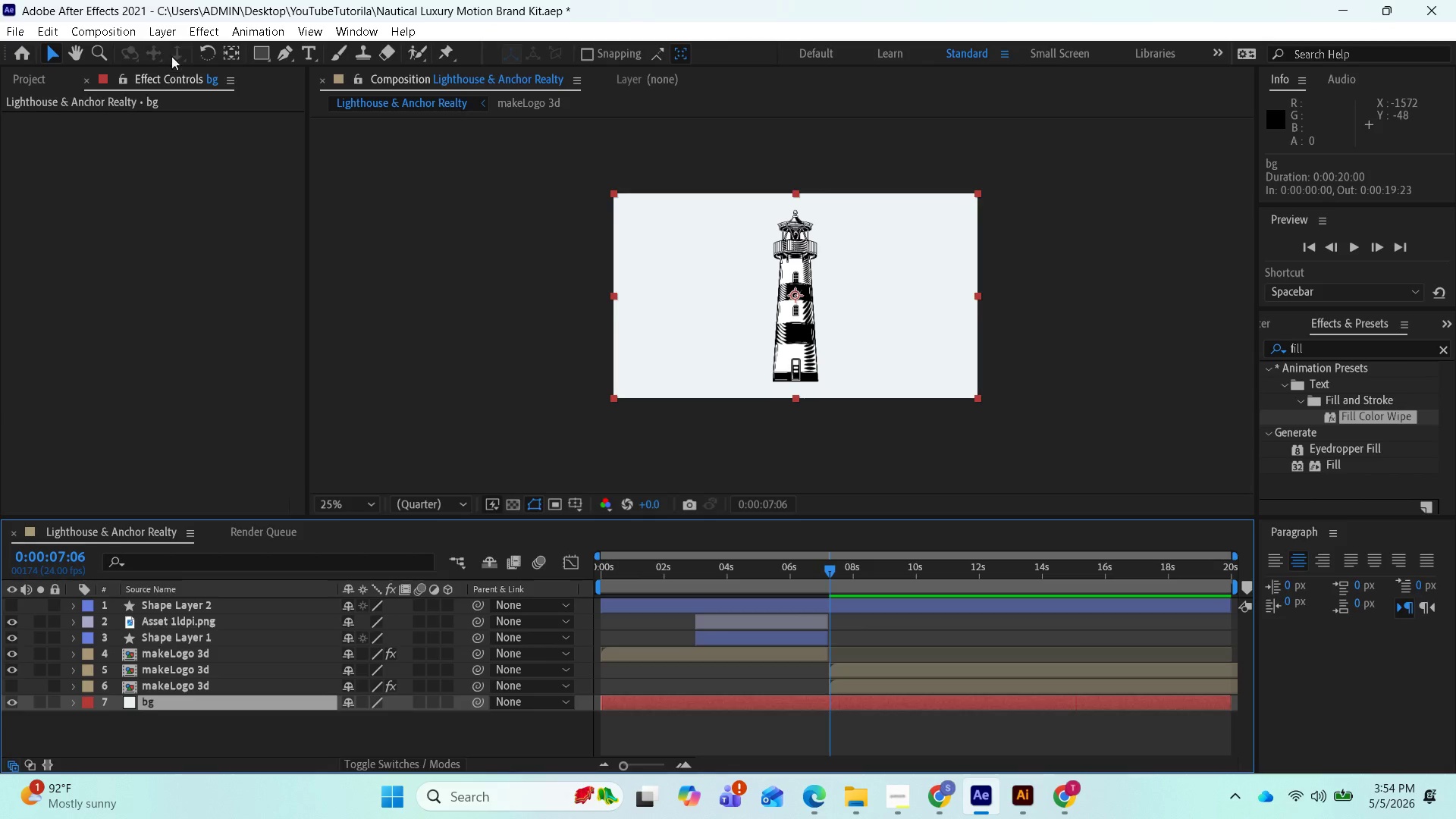 
left_click([156, 27])
 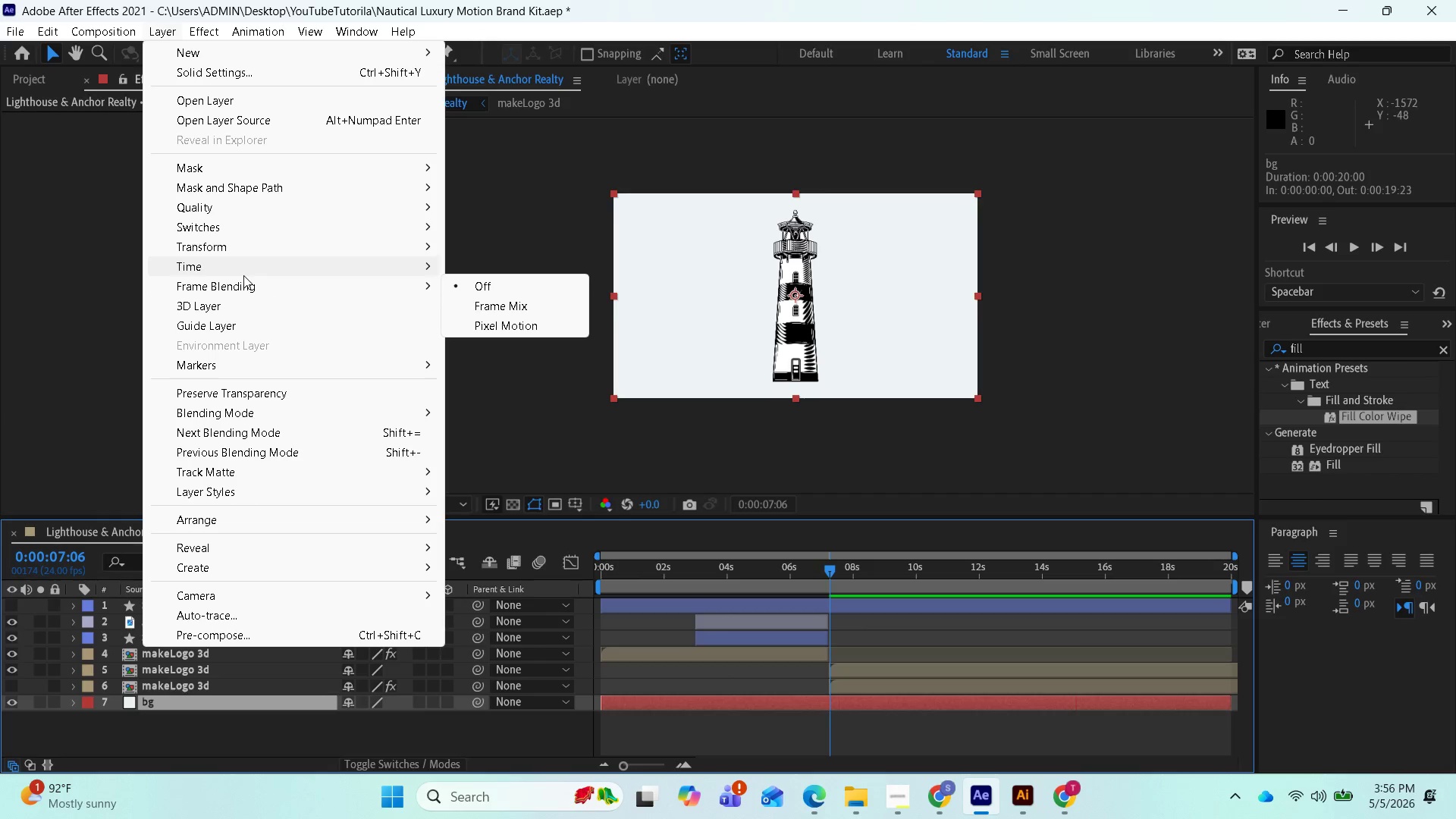 
wait(107.22)
 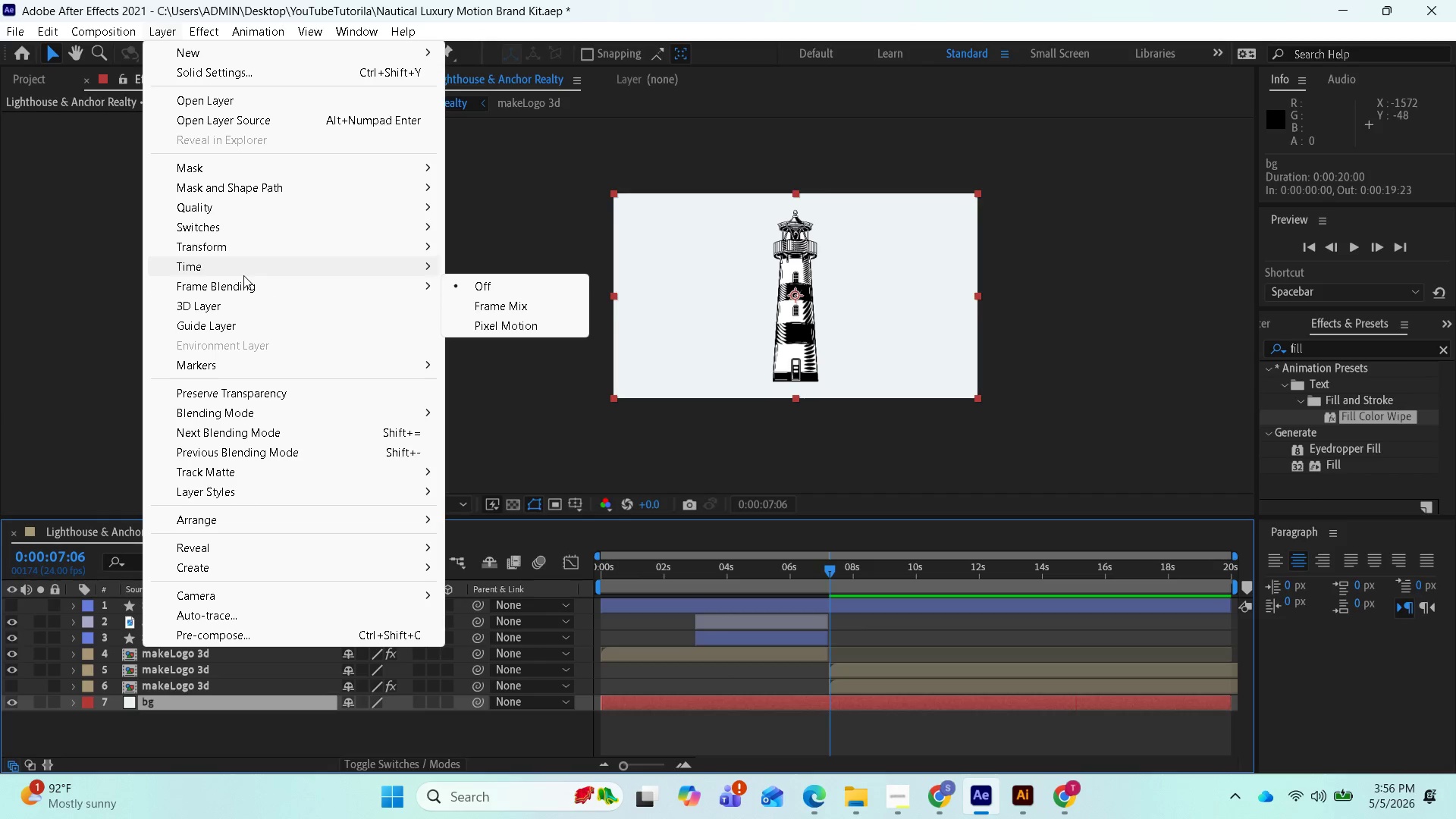 
left_click([485, 113])
 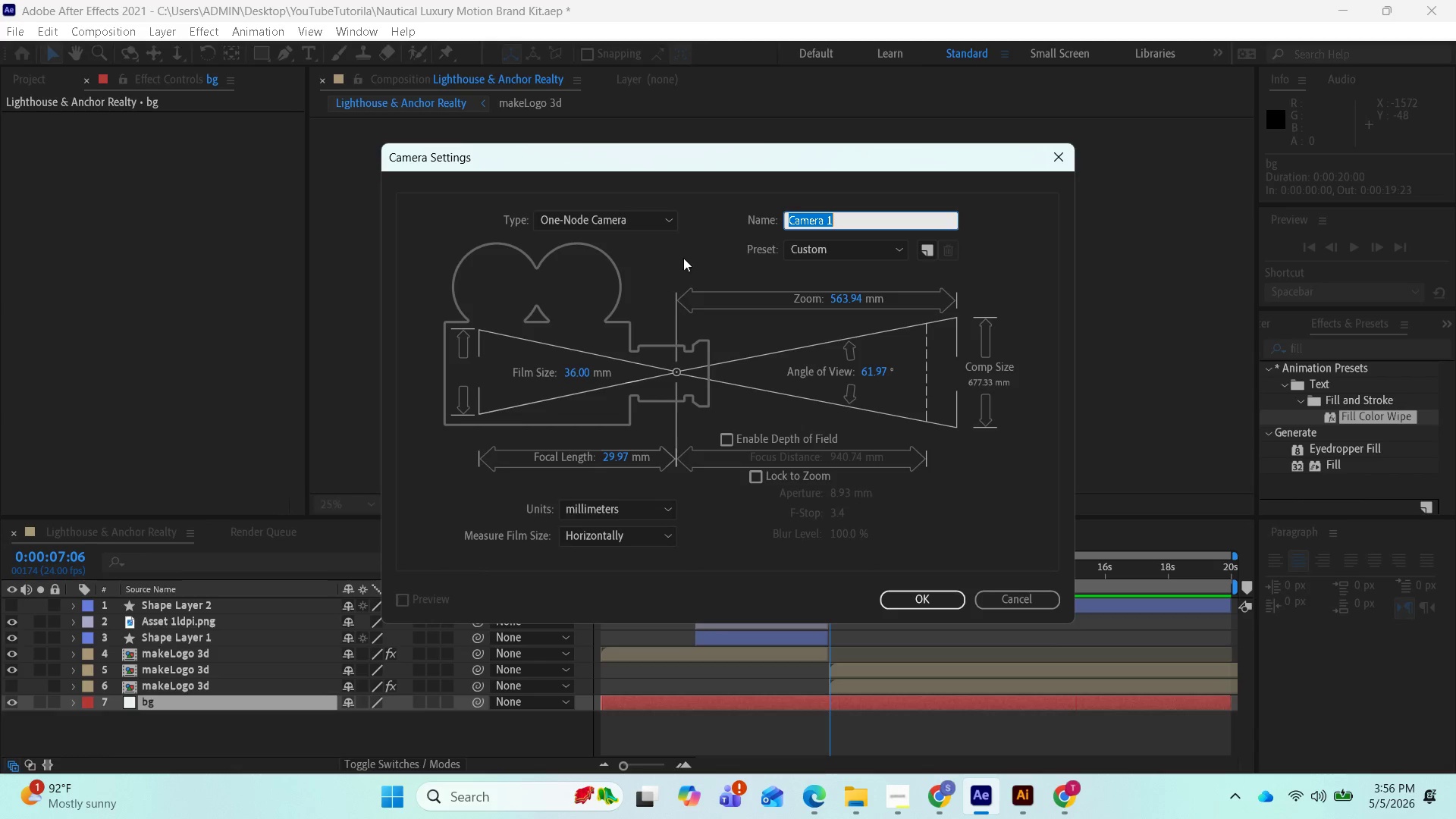 
wait(11.17)
 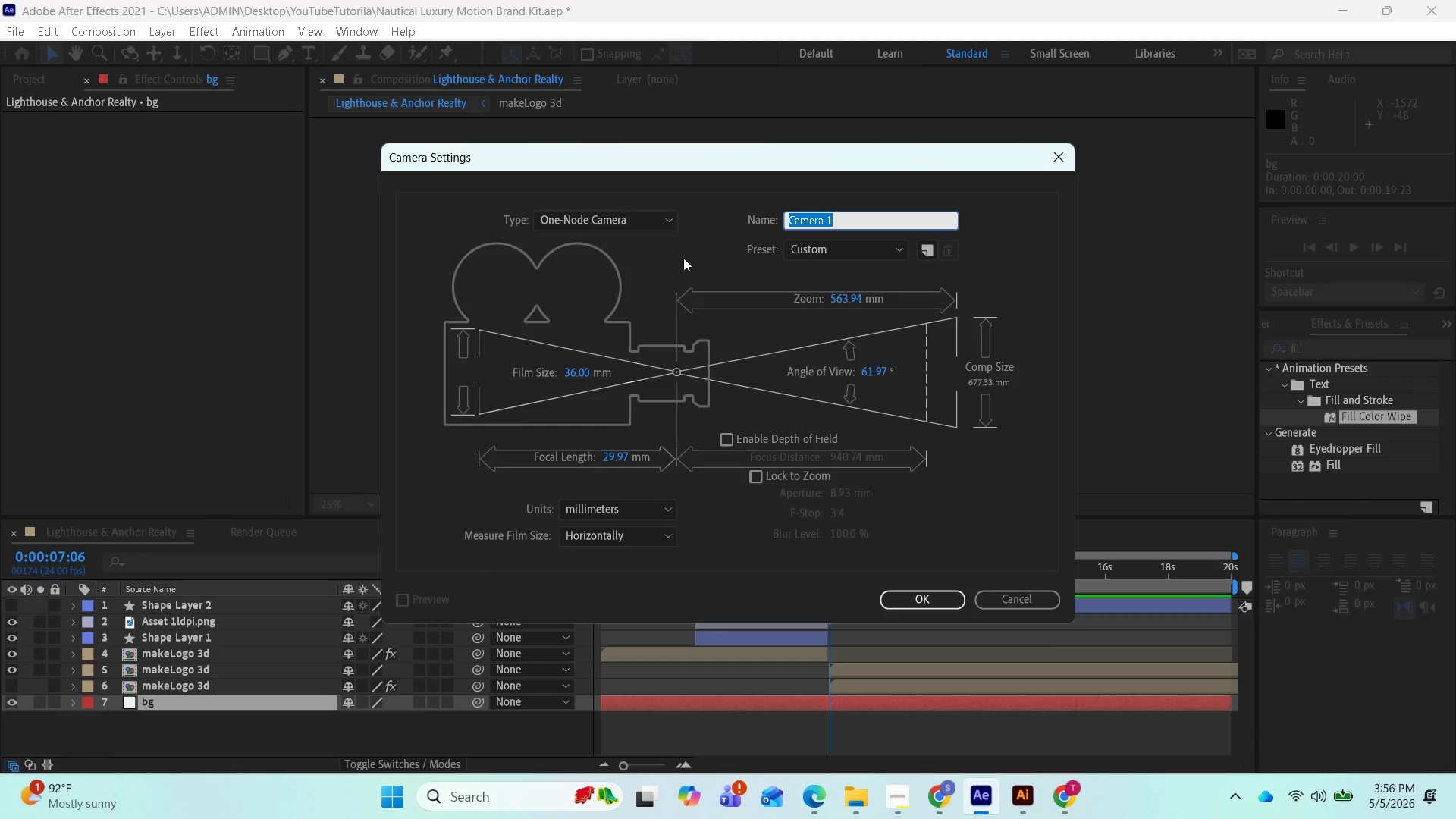 
left_click([843, 246])
 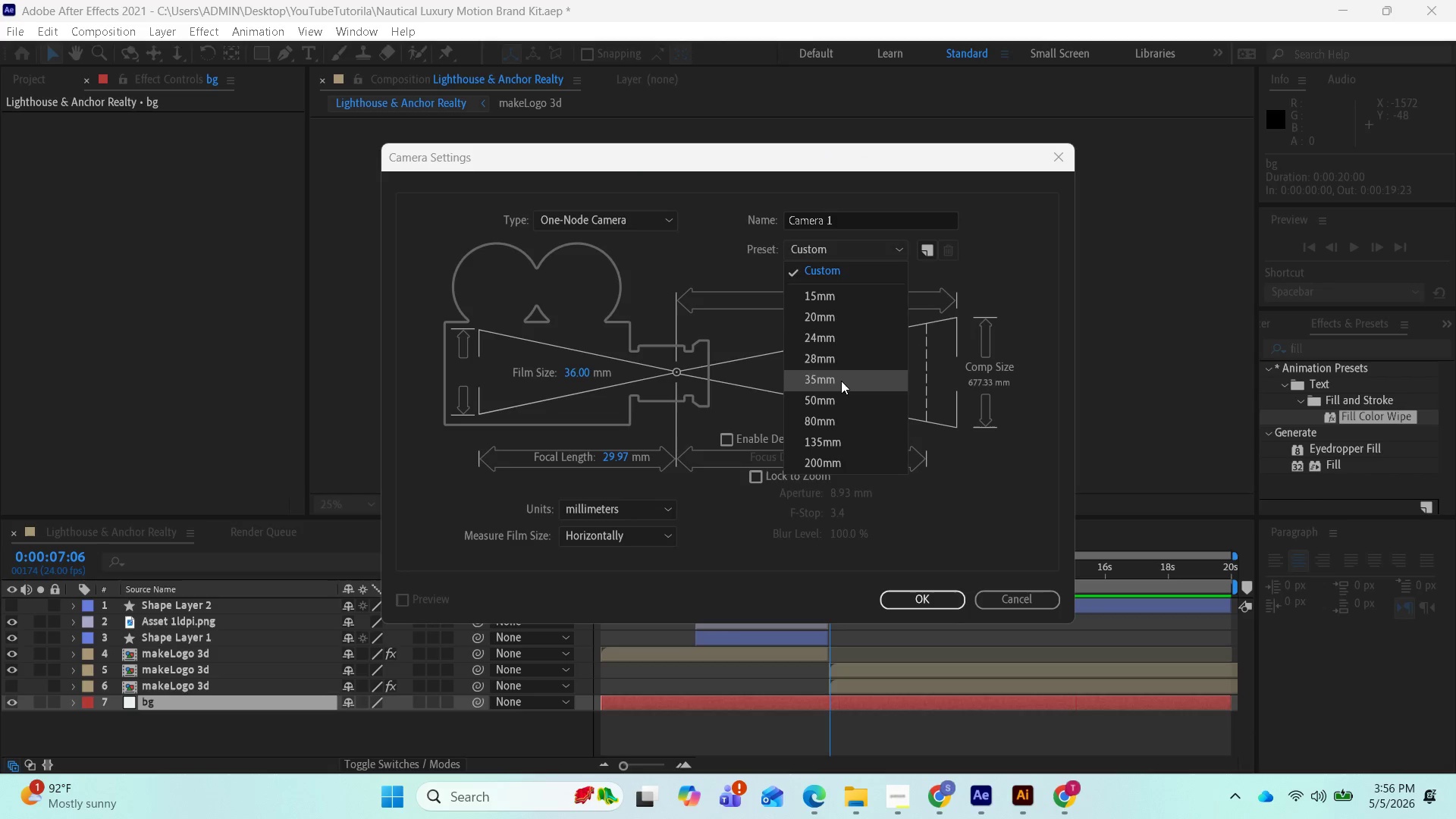 
left_click([841, 381])
 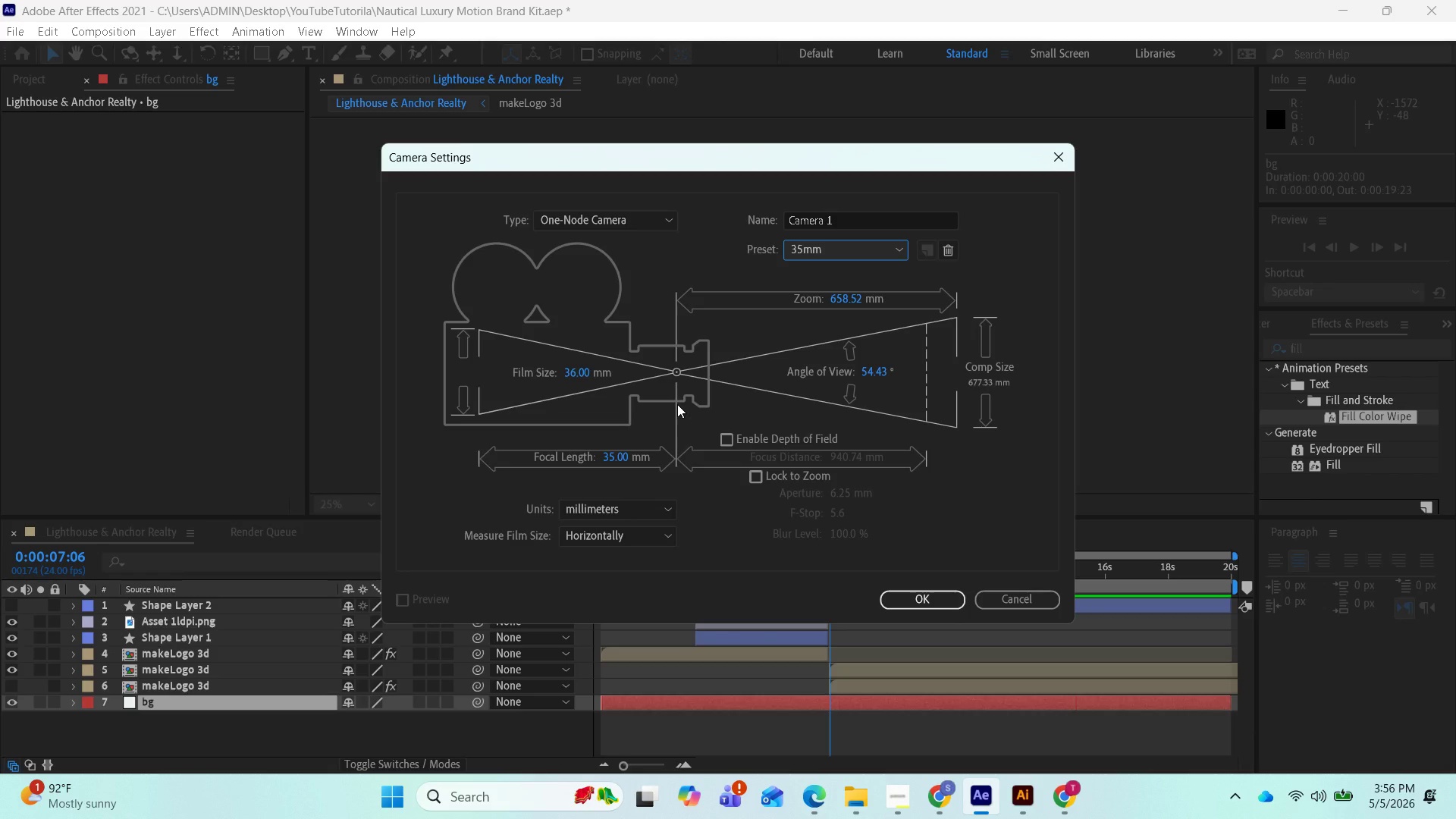 
wait(7.58)
 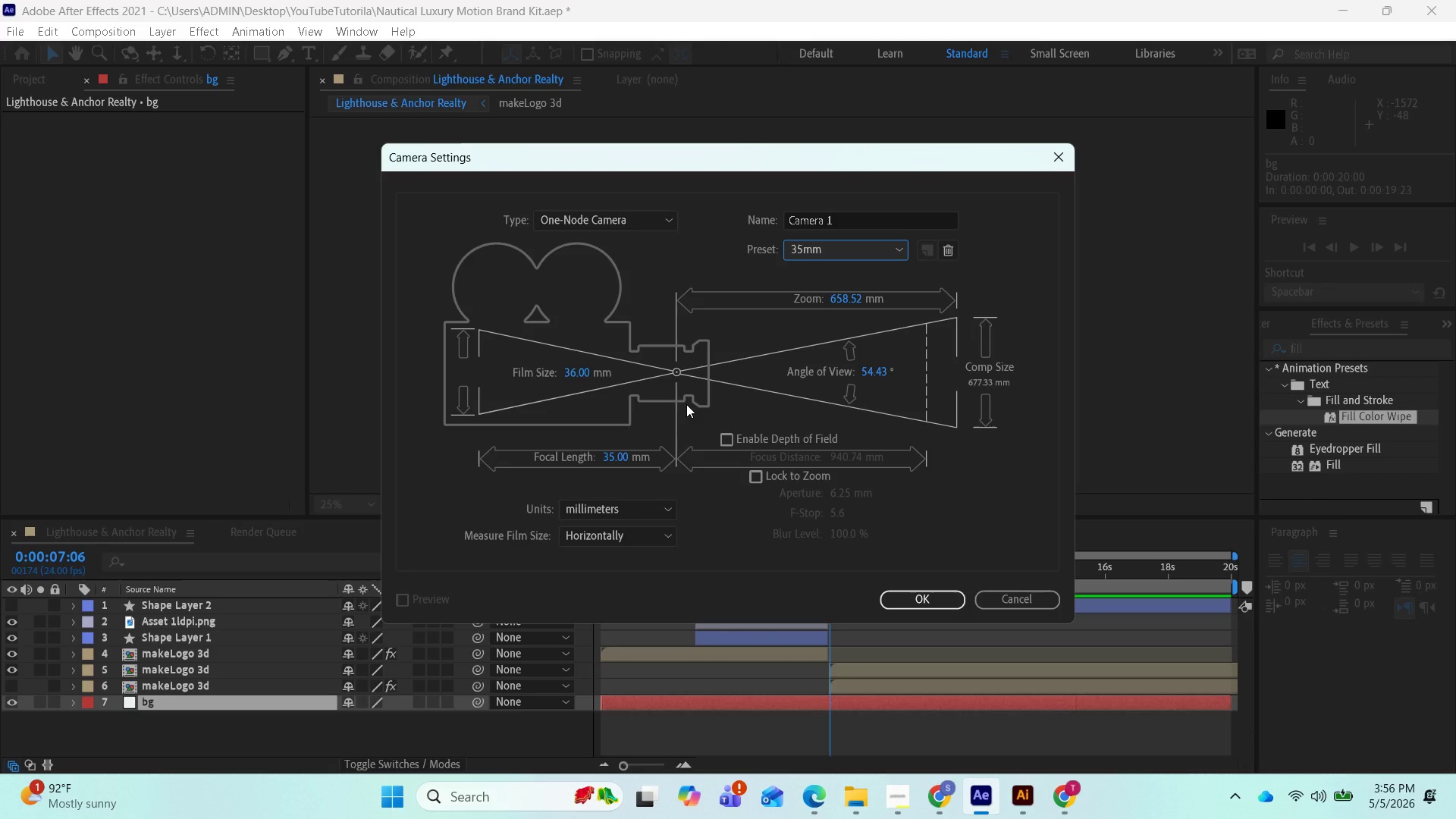 
left_click([920, 594])
 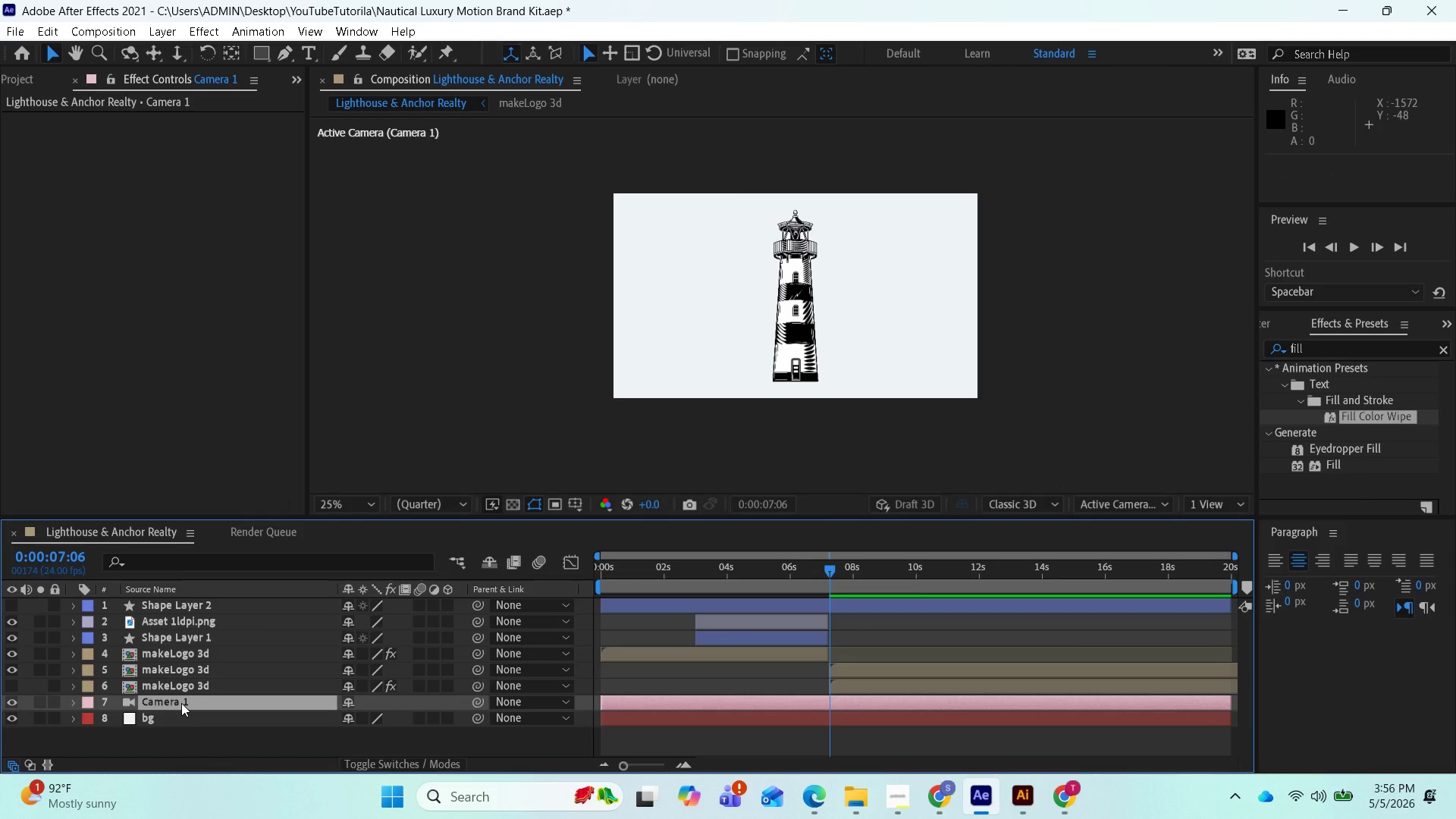 
wait(14.91)
 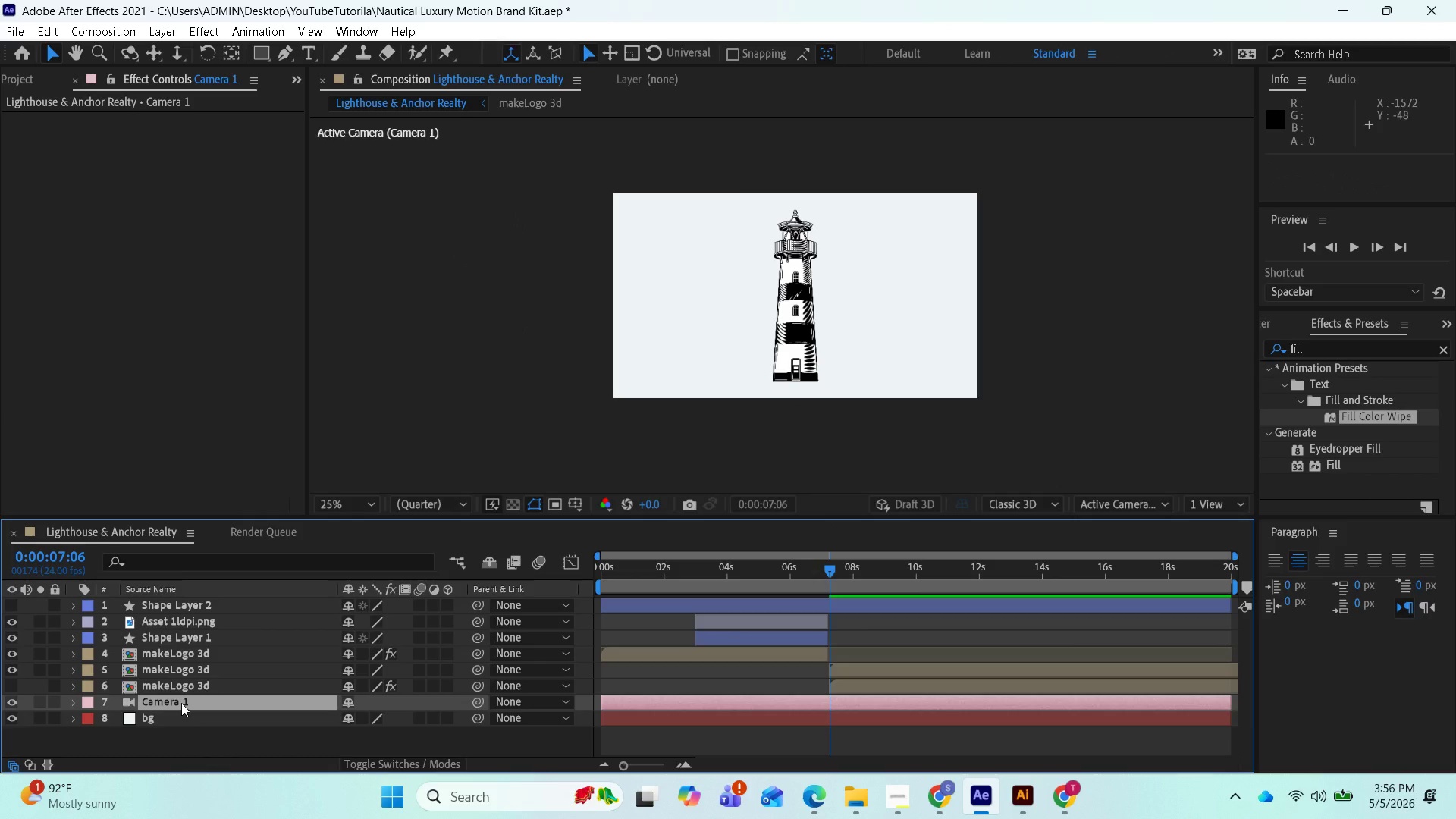 
left_click_drag(start_coordinate=[182, 698], to_coordinate=[188, 599])
 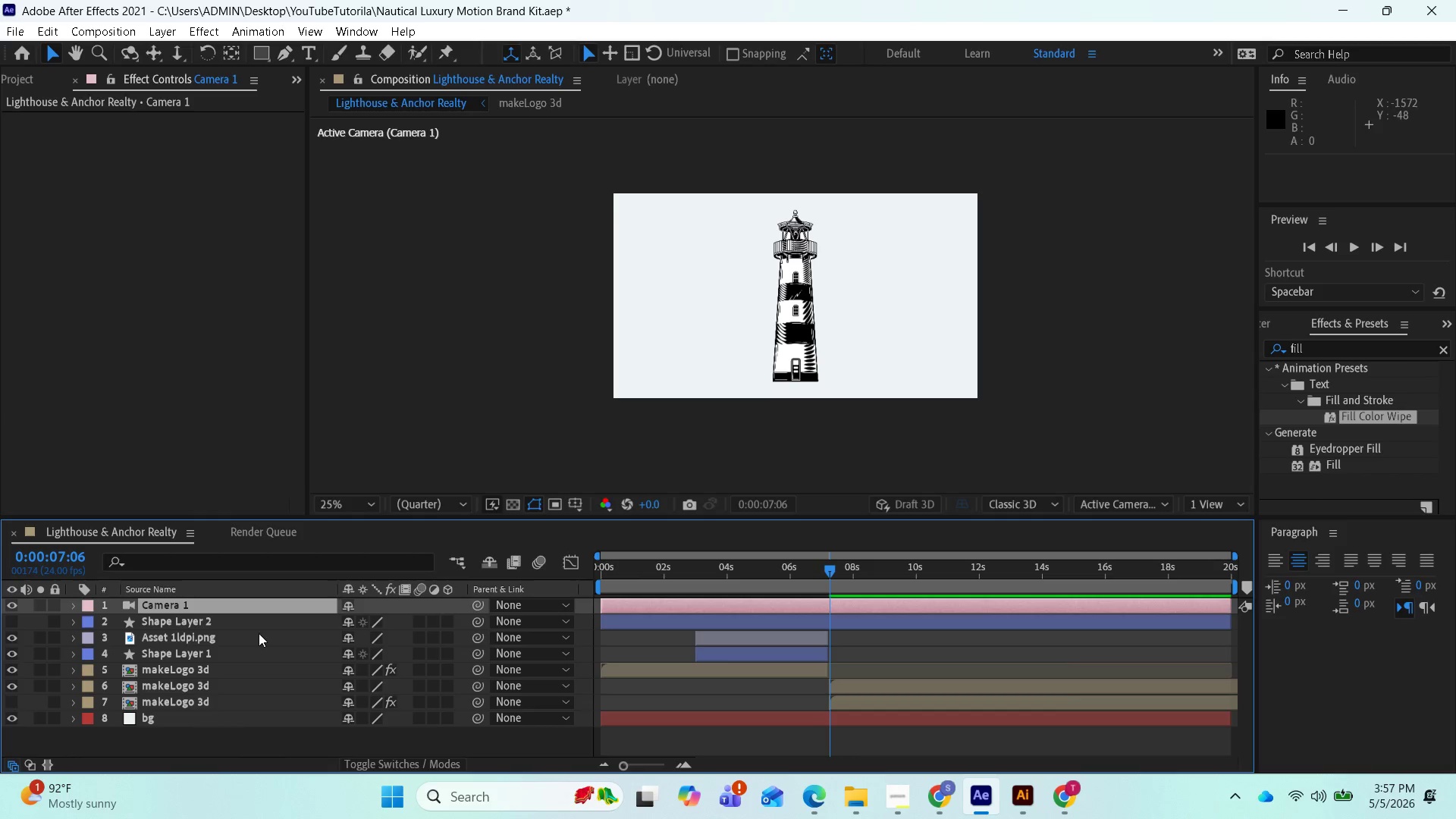 
wait(10.24)
 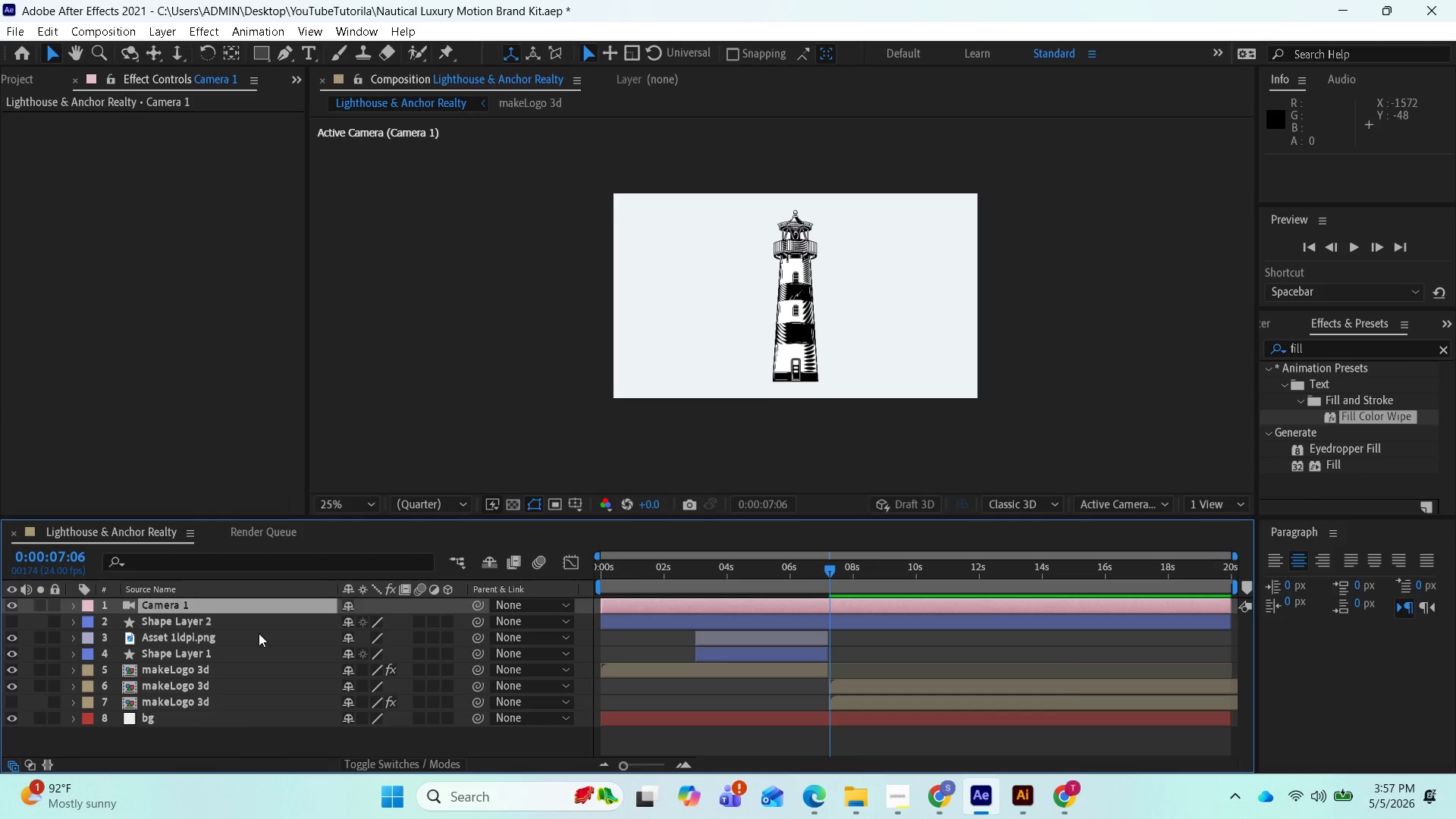 
left_click_drag(start_coordinate=[451, 602], to_coordinate=[447, 607])
 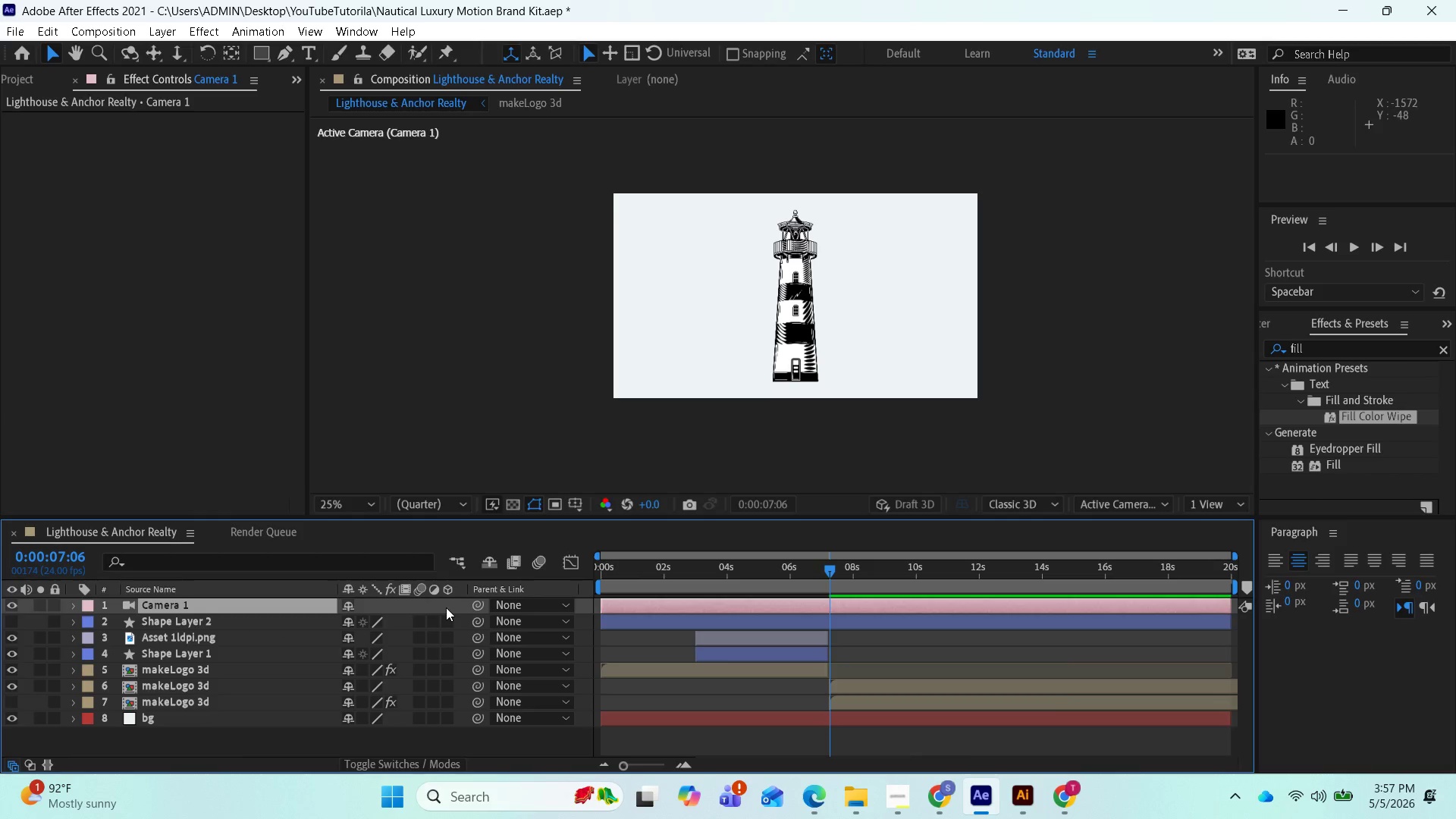 
left_click([446, 607])
 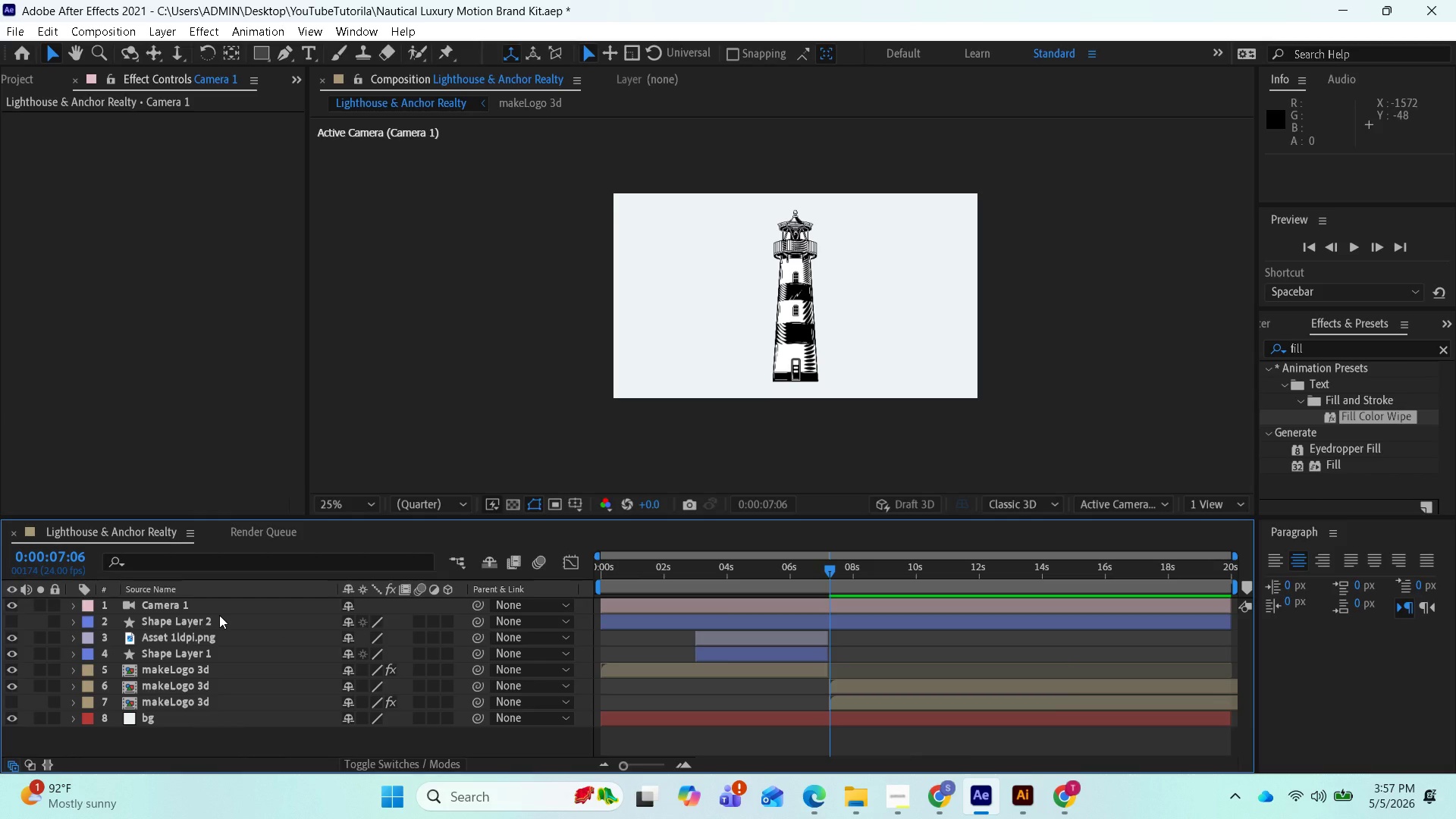 
key(Control+Z)
 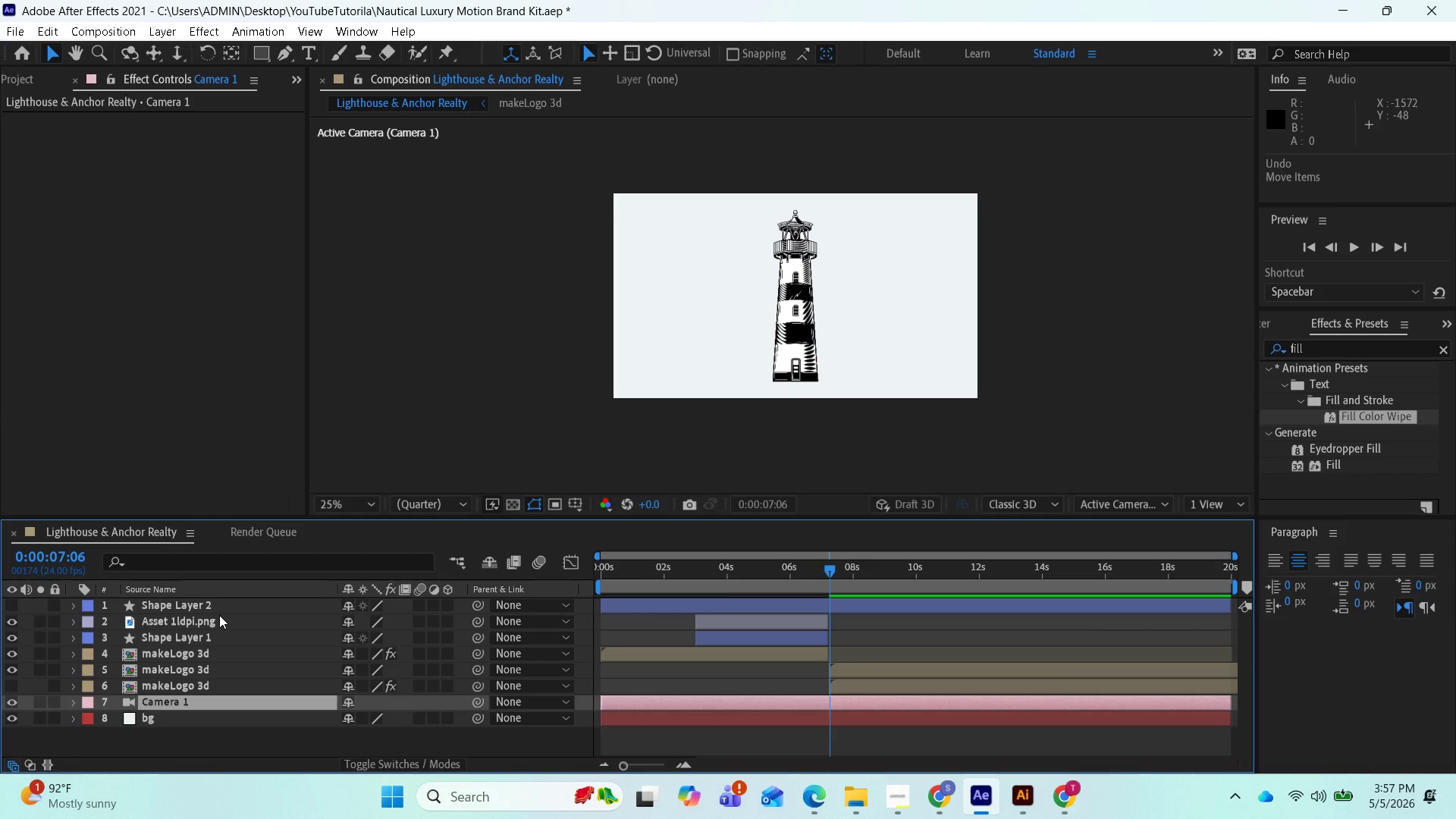 
wait(12.76)
 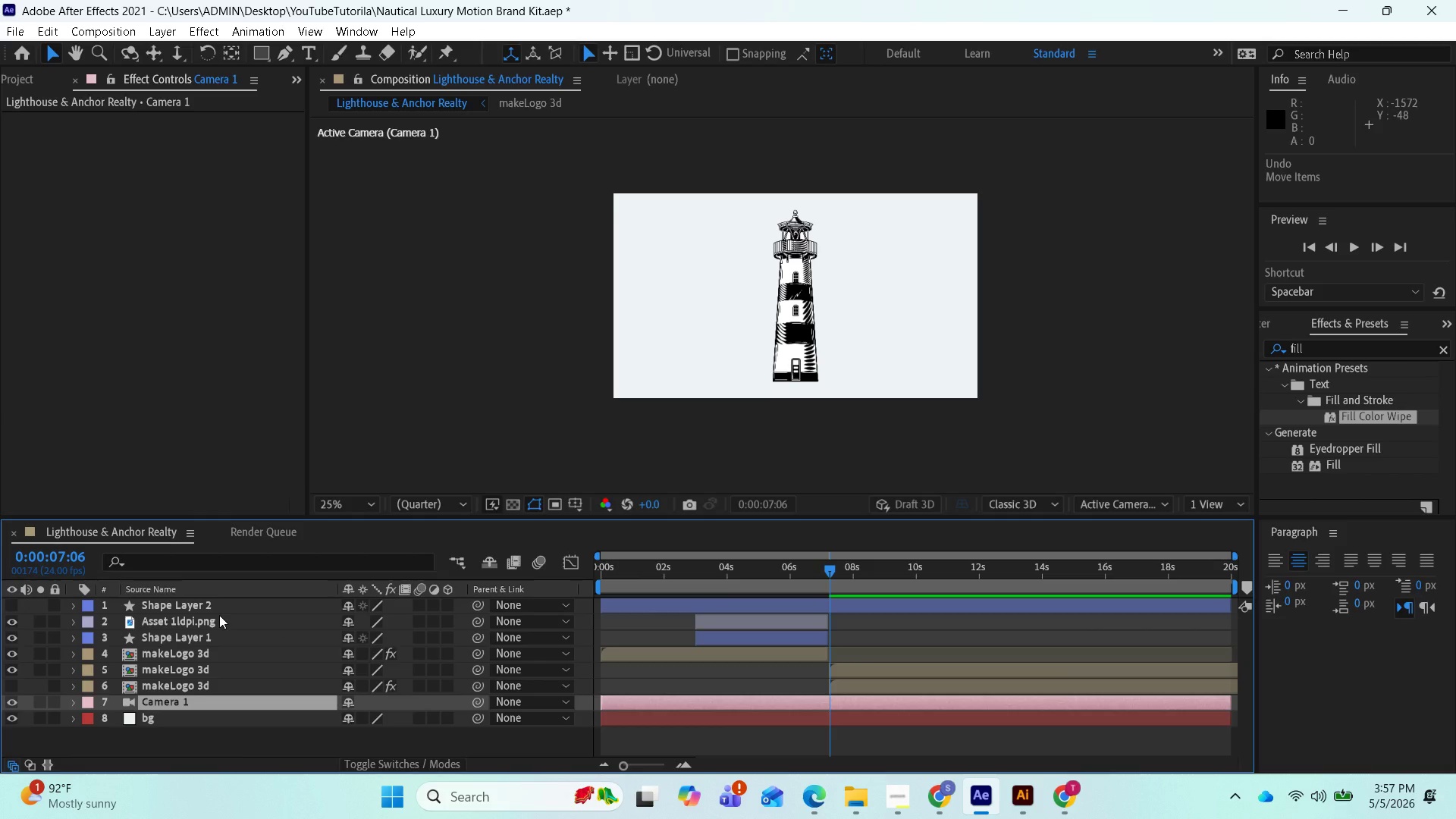 
left_click_drag(start_coordinate=[196, 702], to_coordinate=[196, 598])
 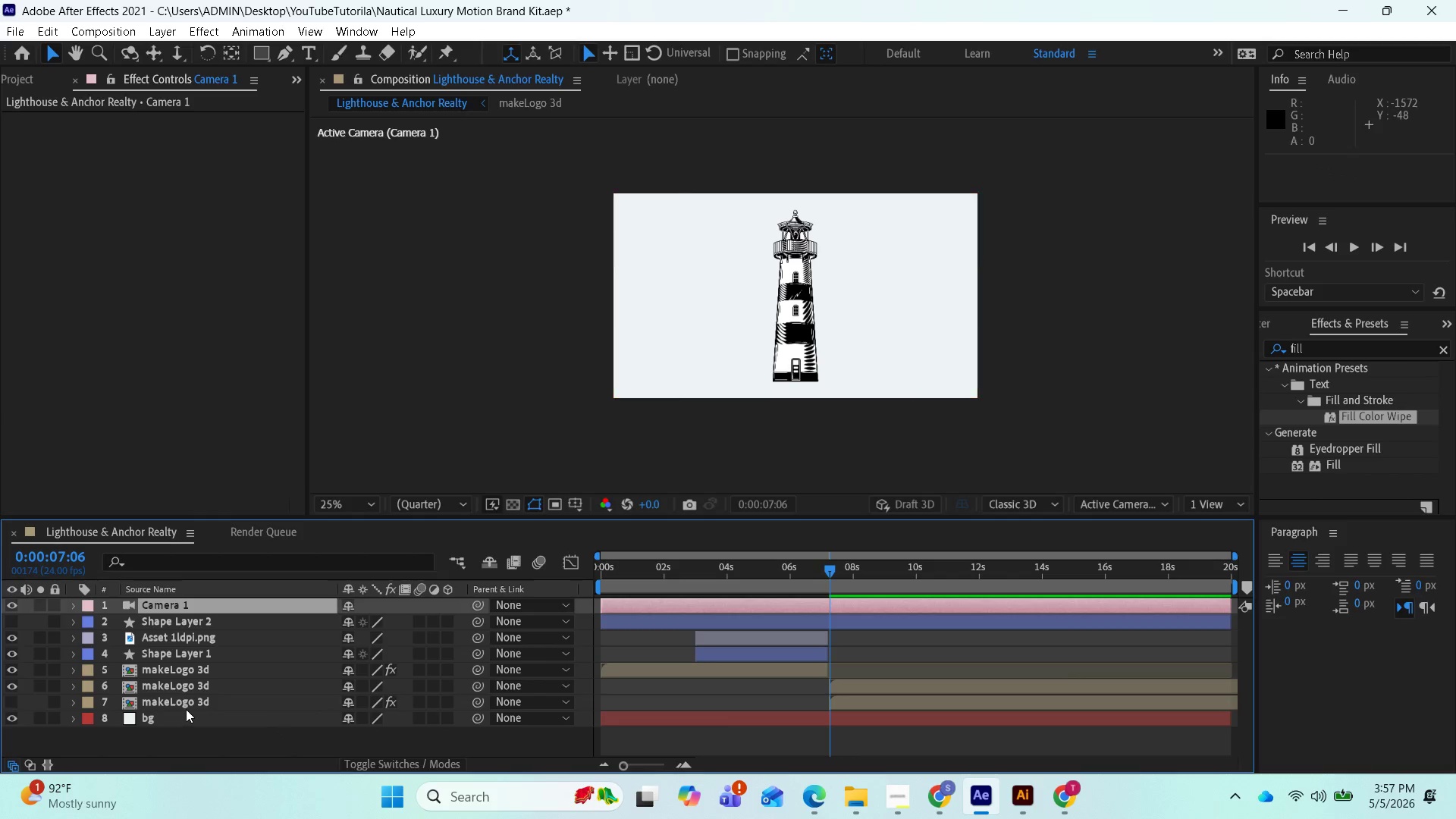 
scroll: coordinate [186, 709], scroll_direction: down, amount: 1.0
 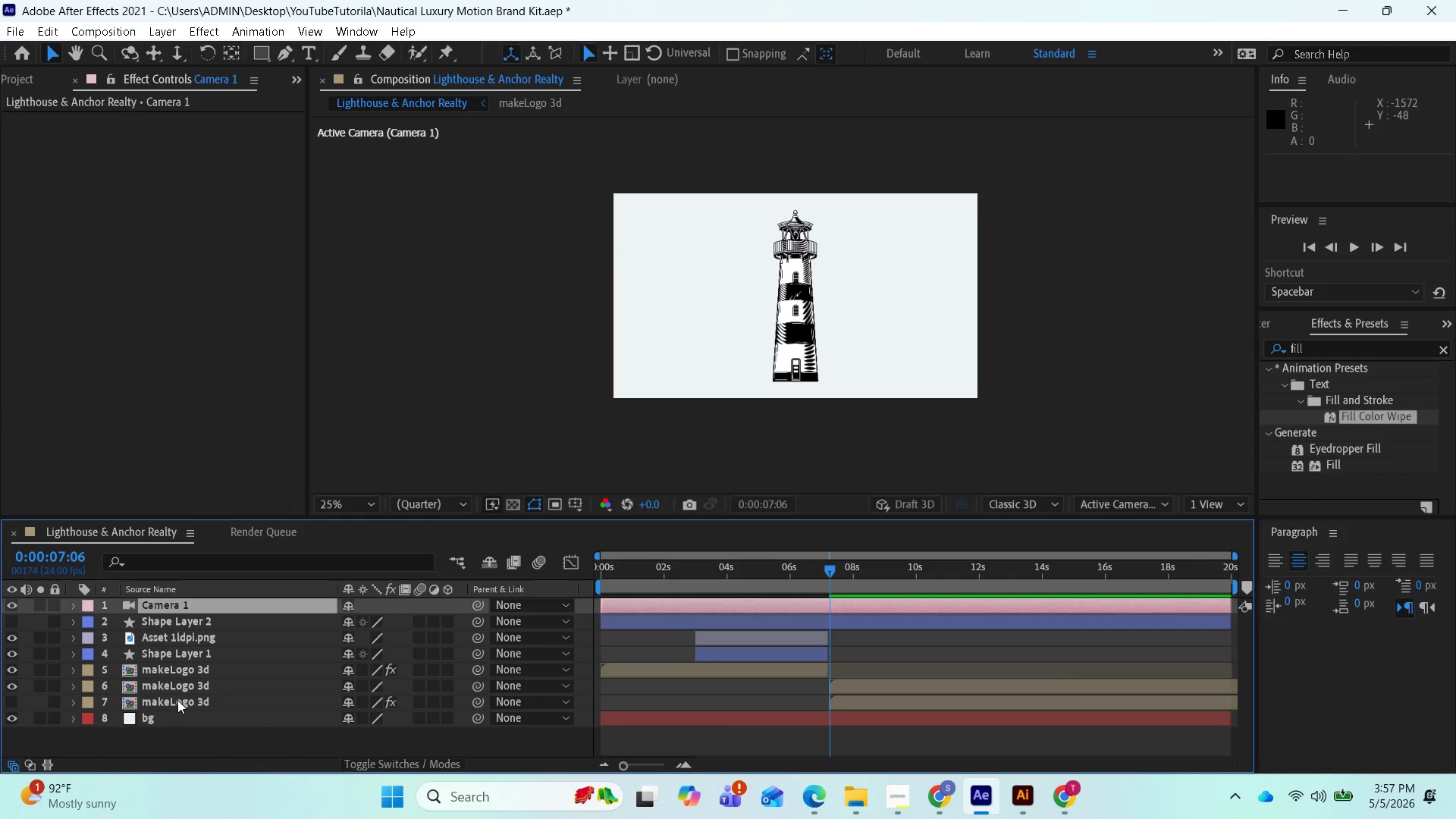 
left_click([172, 686])
 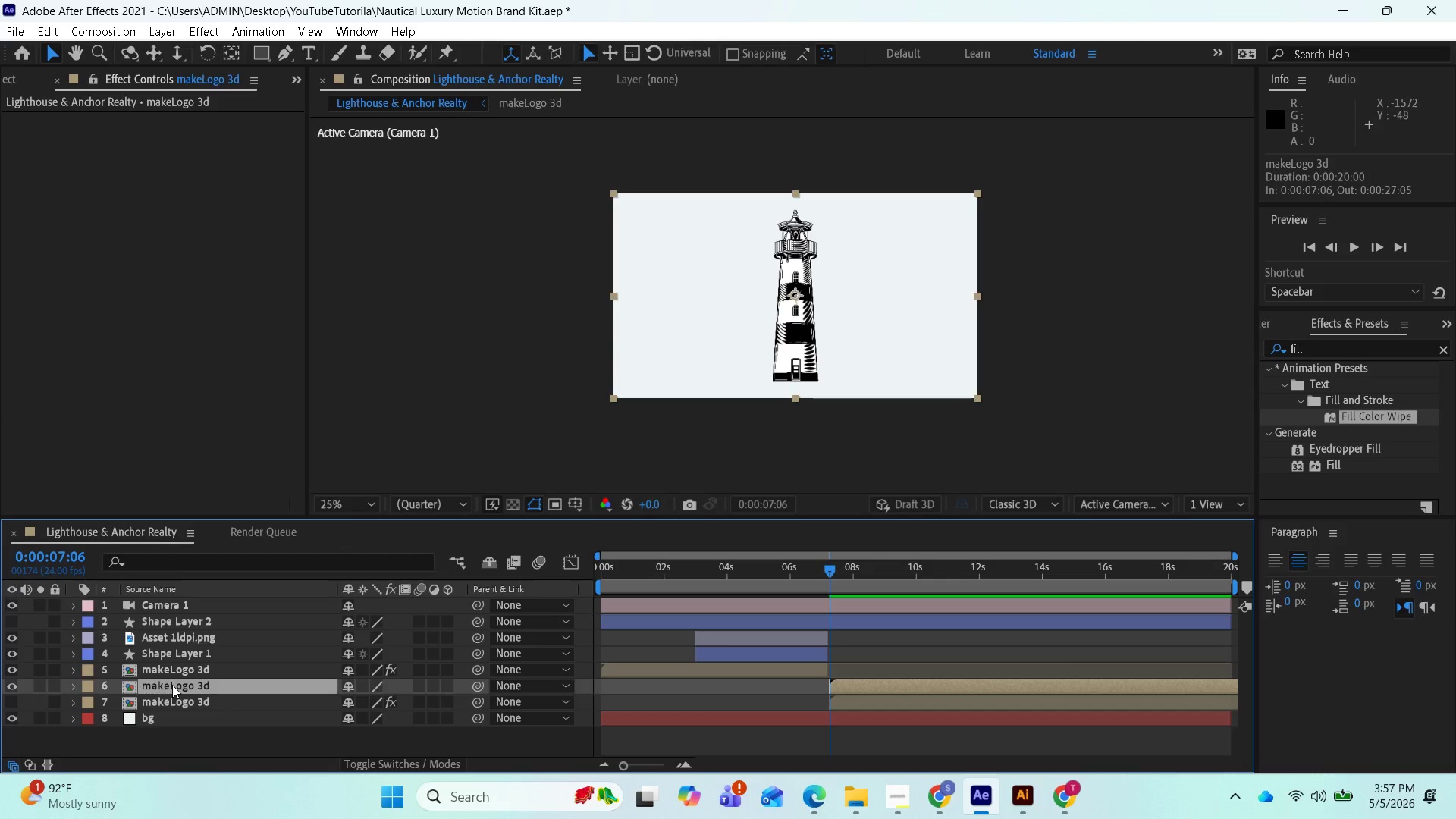 
wait(6.97)
 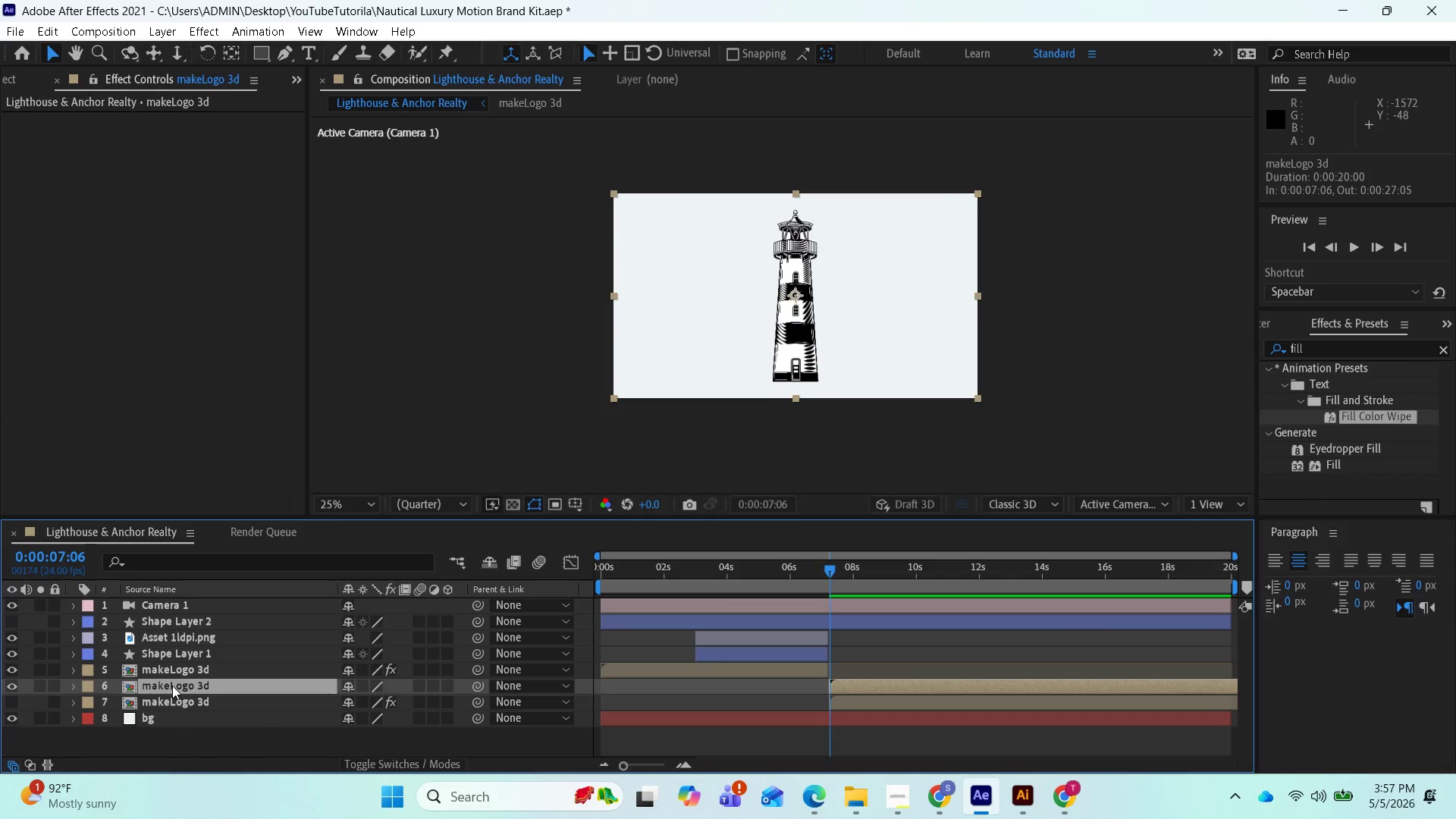 
left_click([77, 688])
 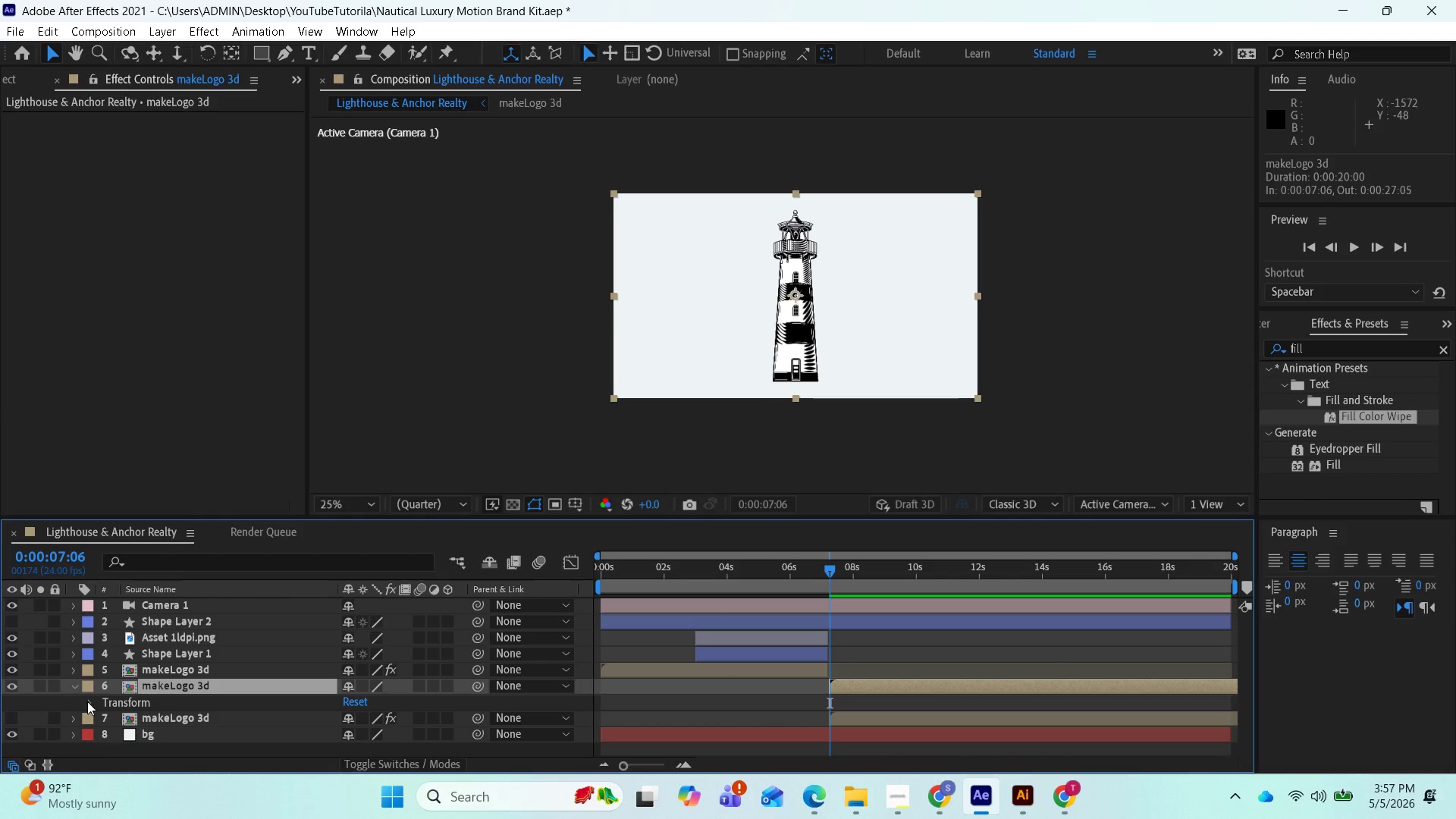 
left_click([89, 702])
 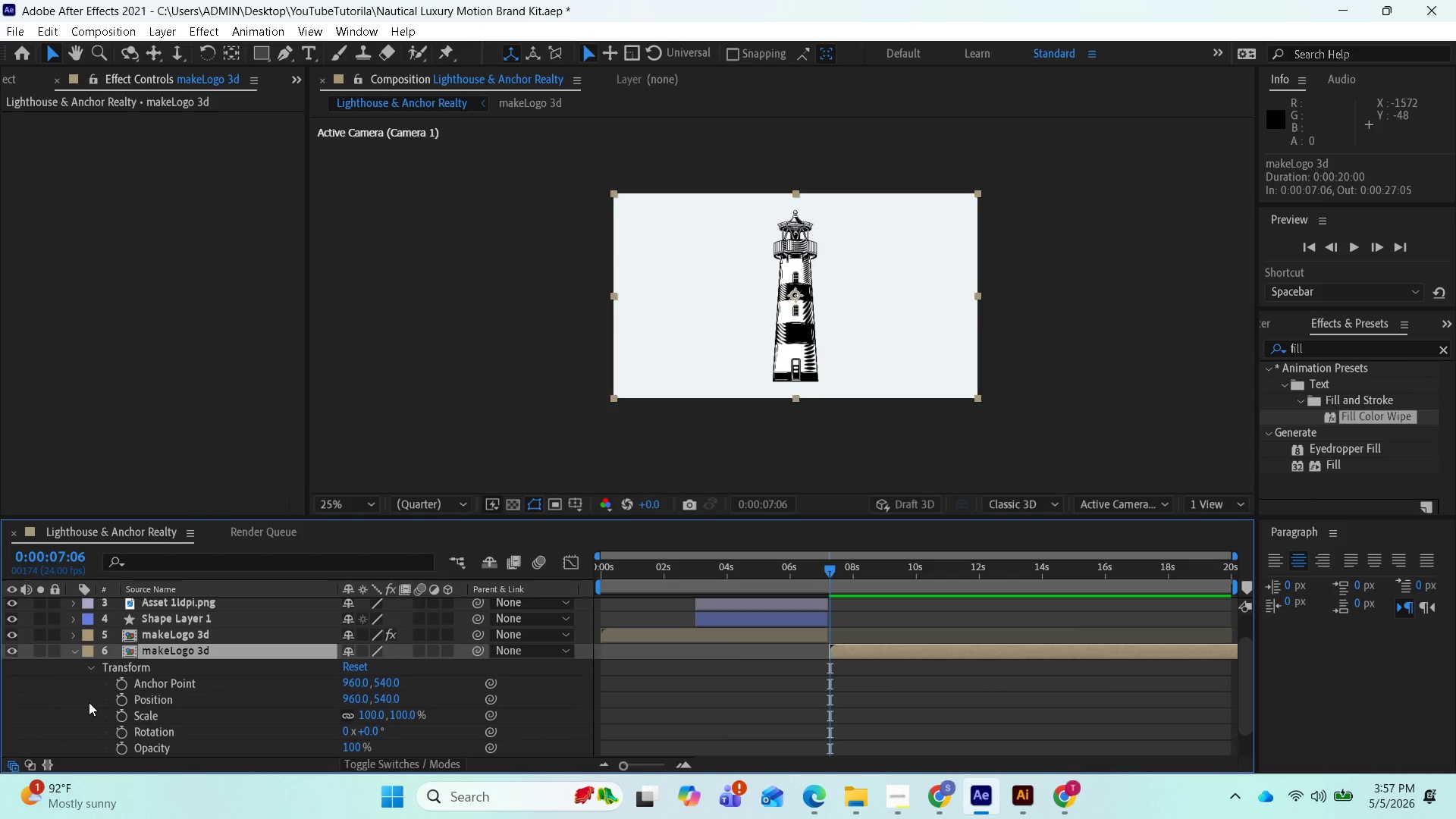 
left_click([89, 702])
 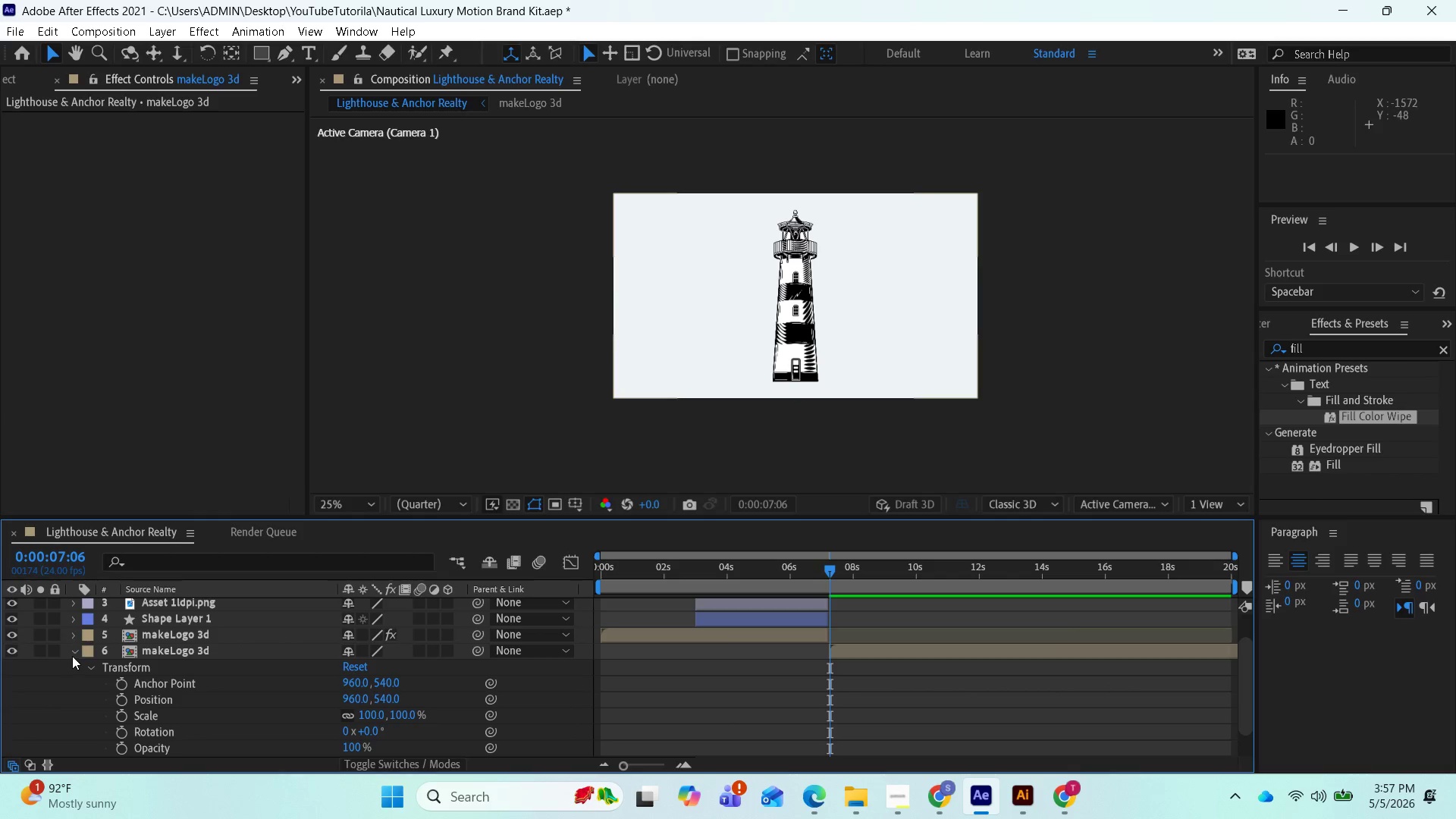 
left_click([72, 648])
 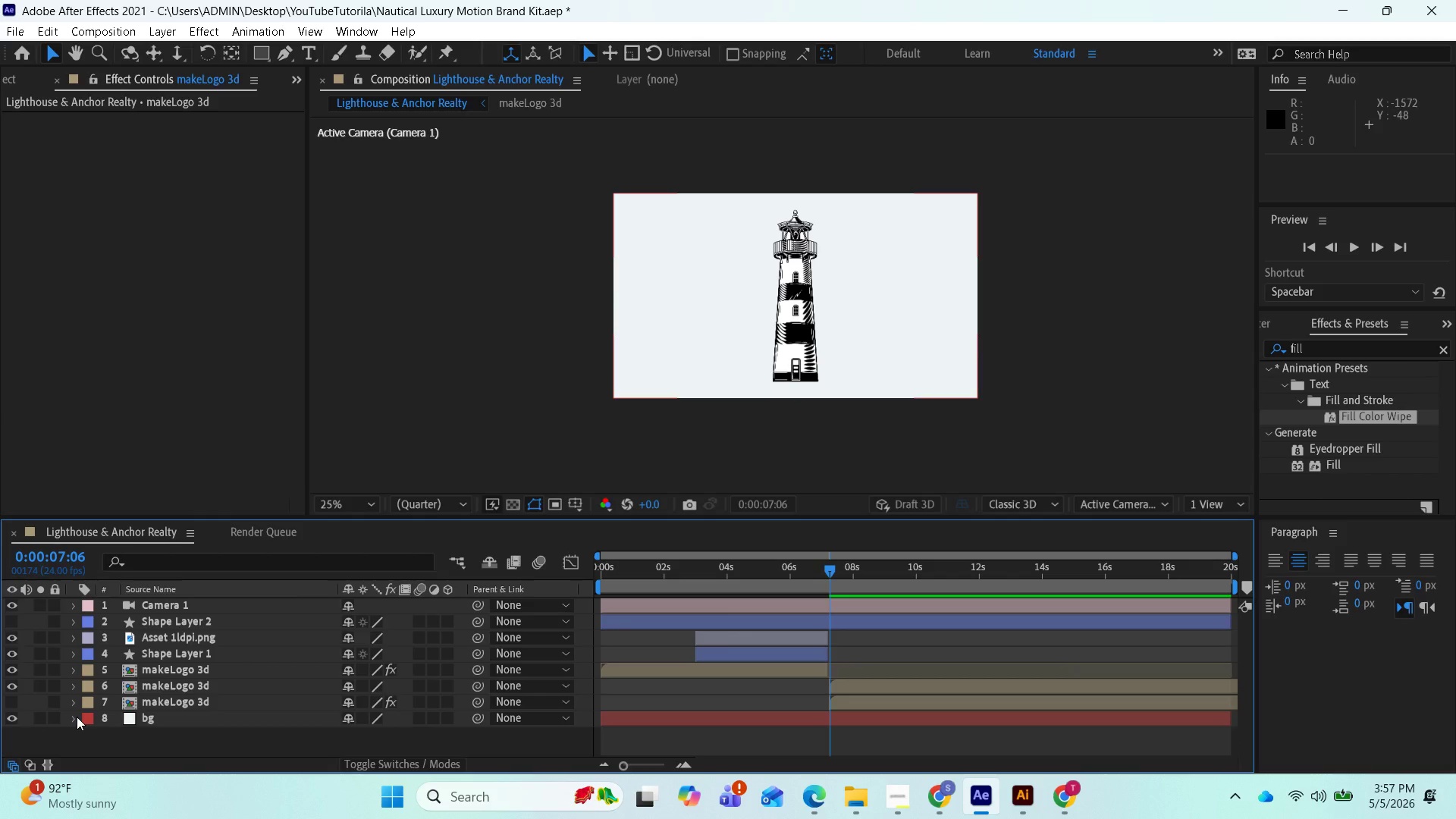 
scroll: coordinate [112, 690], scroll_direction: down, amount: 1.0
 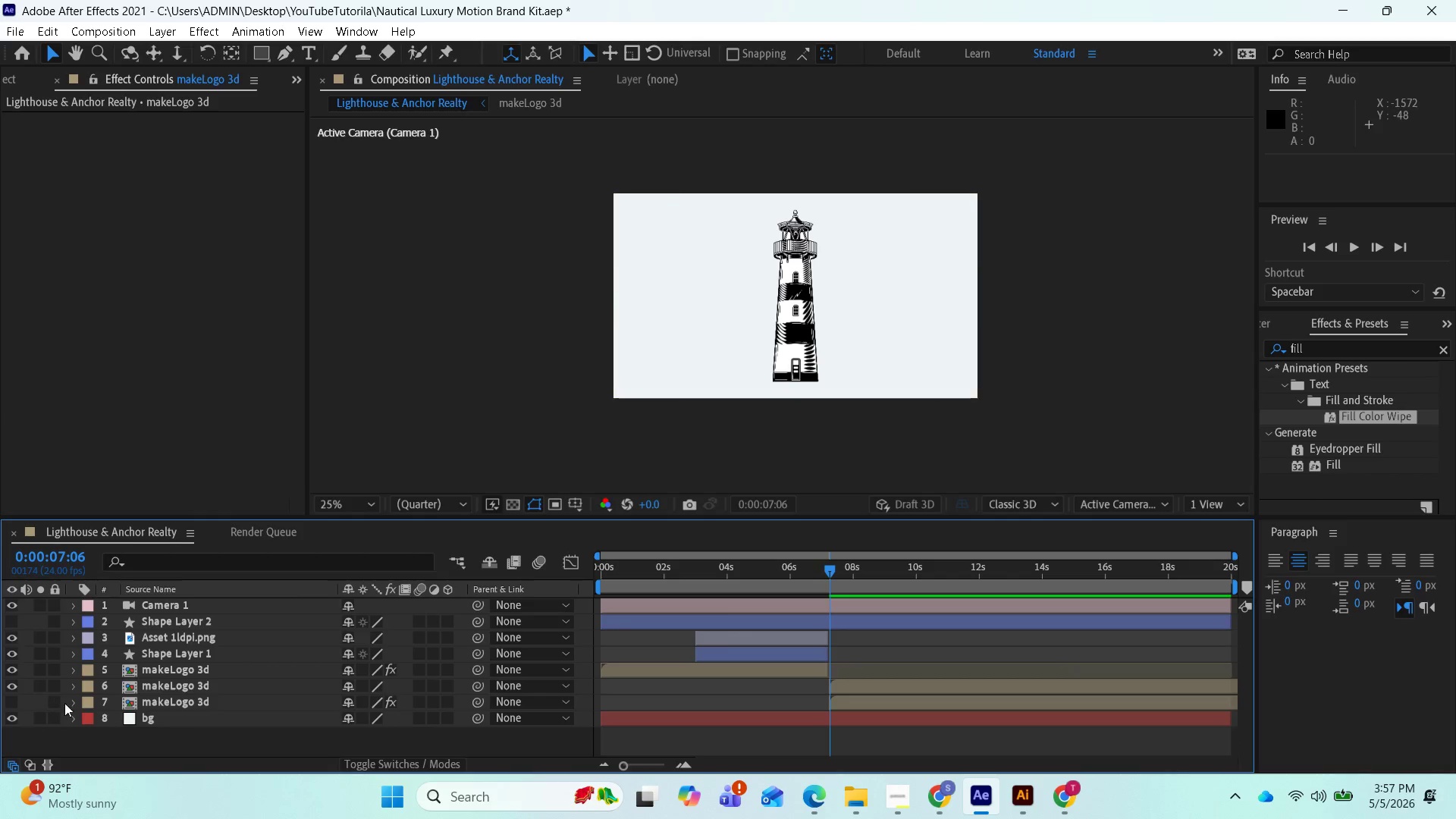 
left_click([73, 704])
 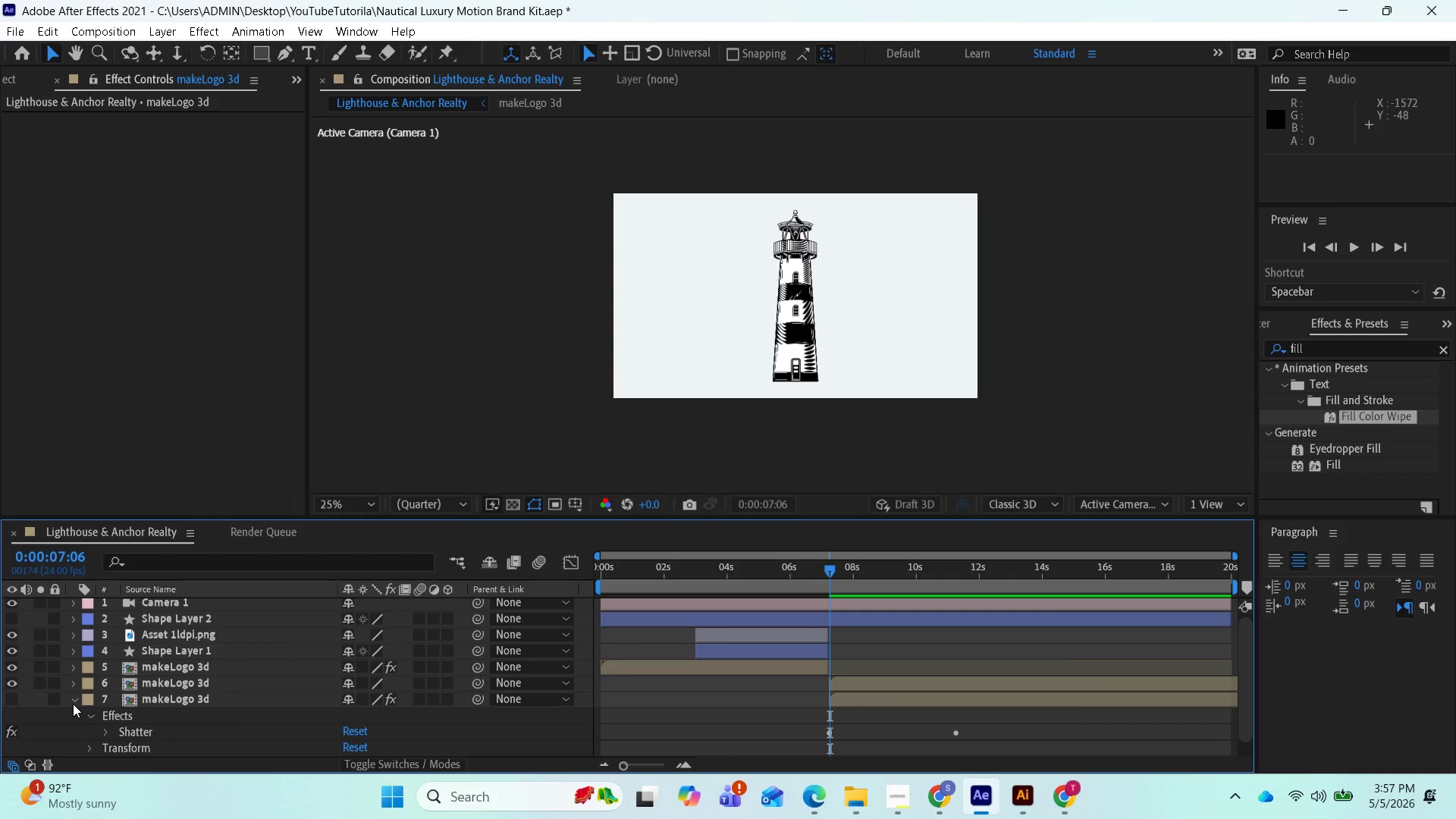 
left_click([73, 704])
 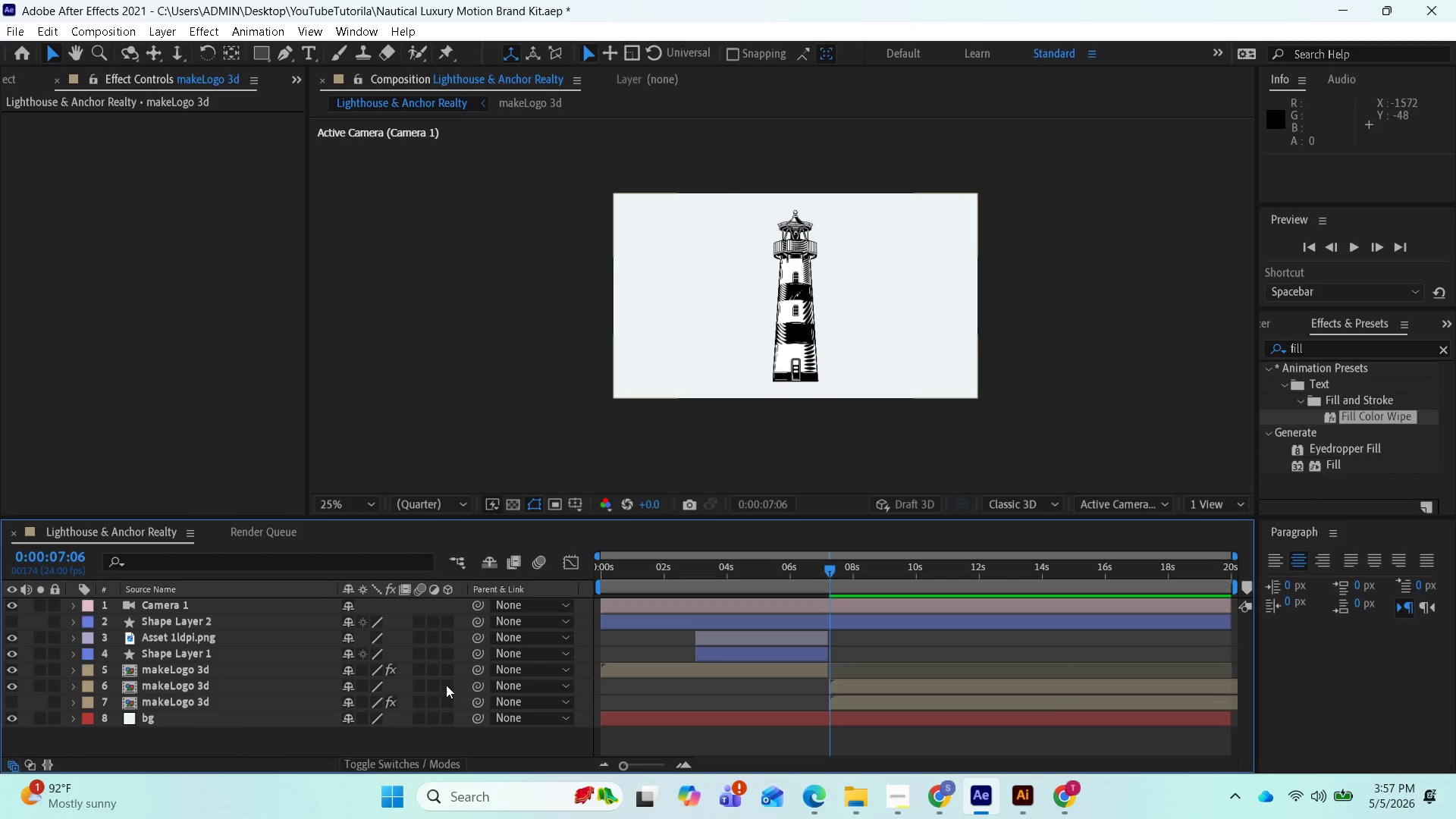 
wait(5.03)
 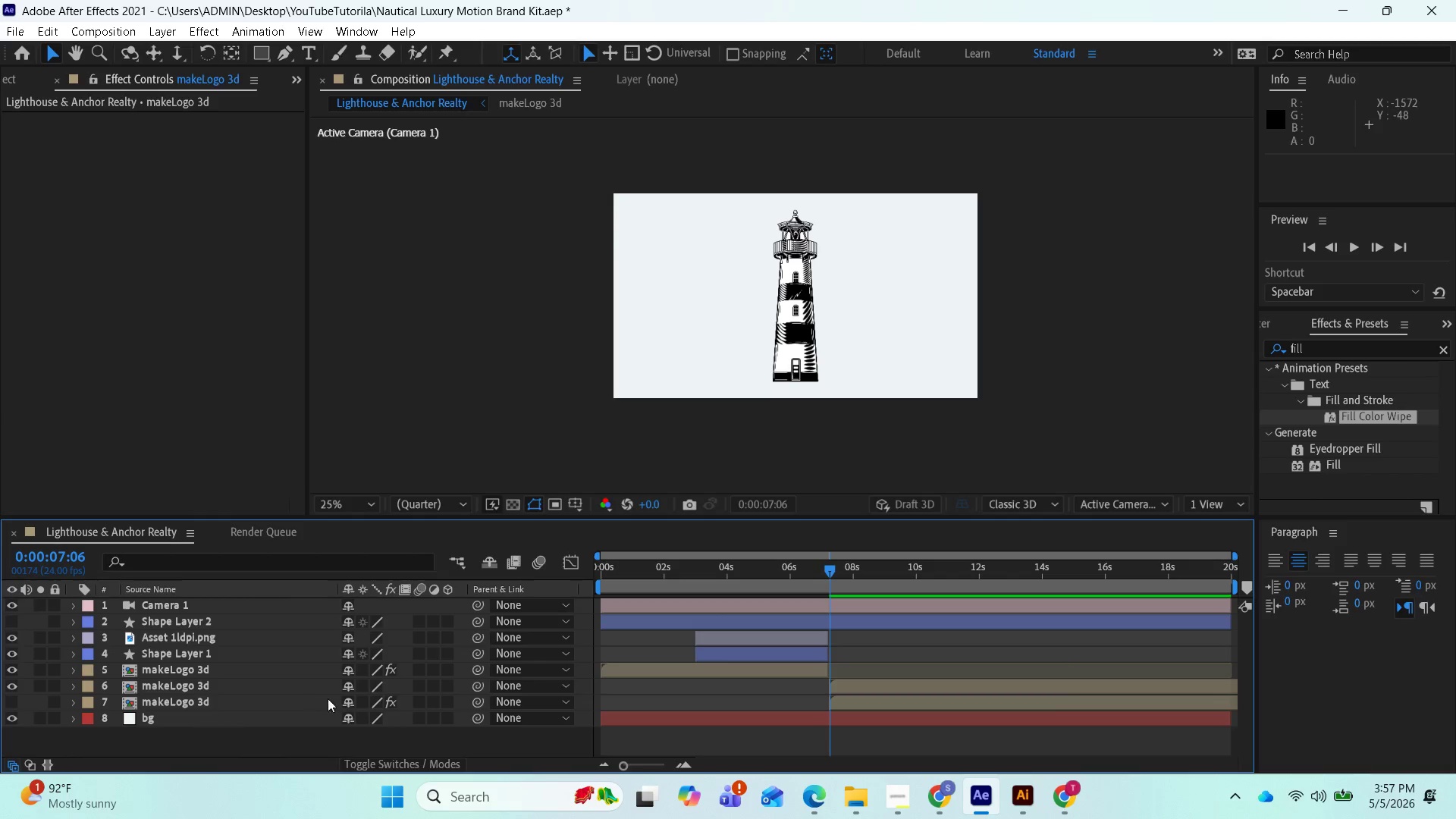 
left_click([445, 688])
 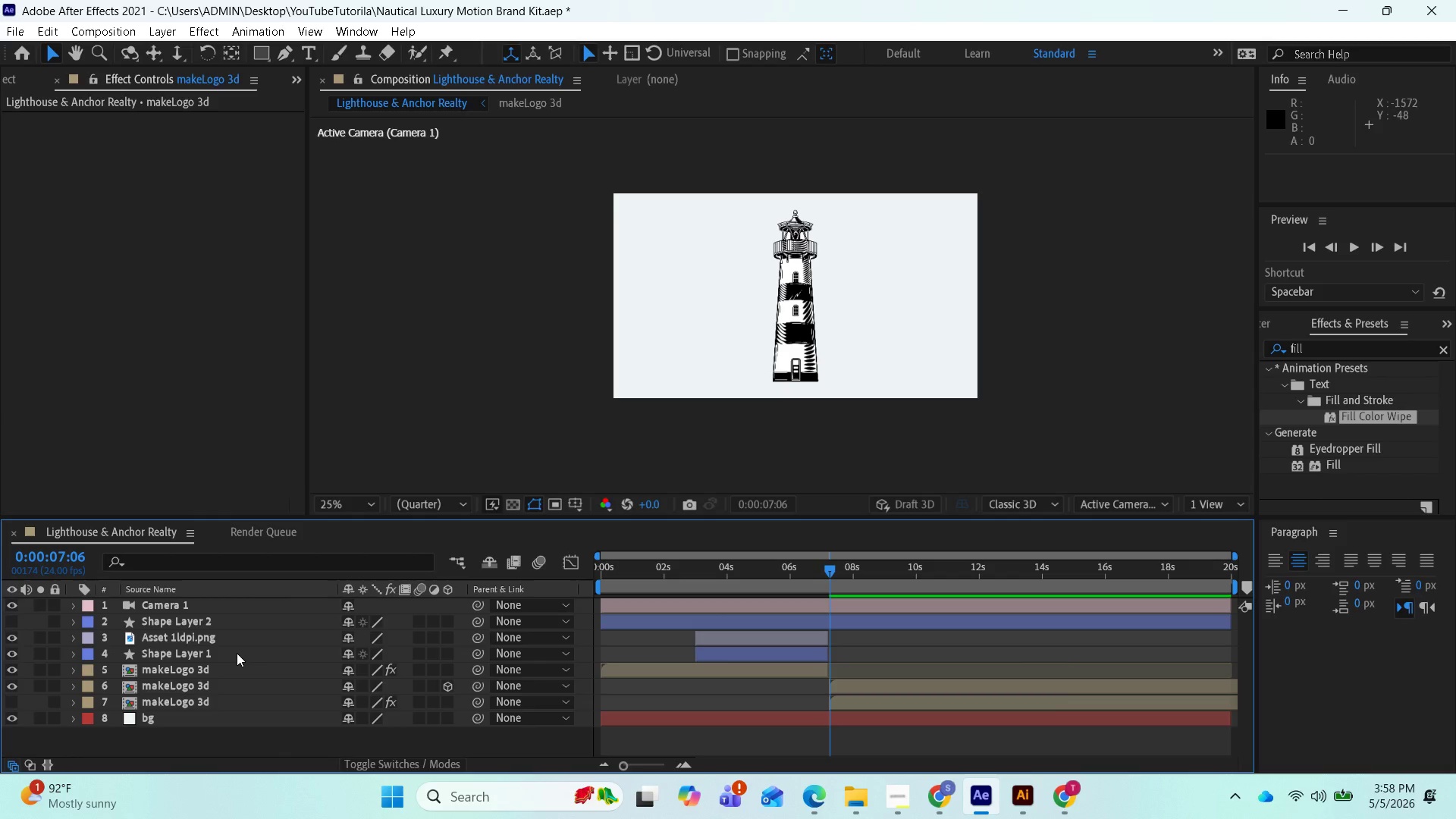 
wait(15.12)
 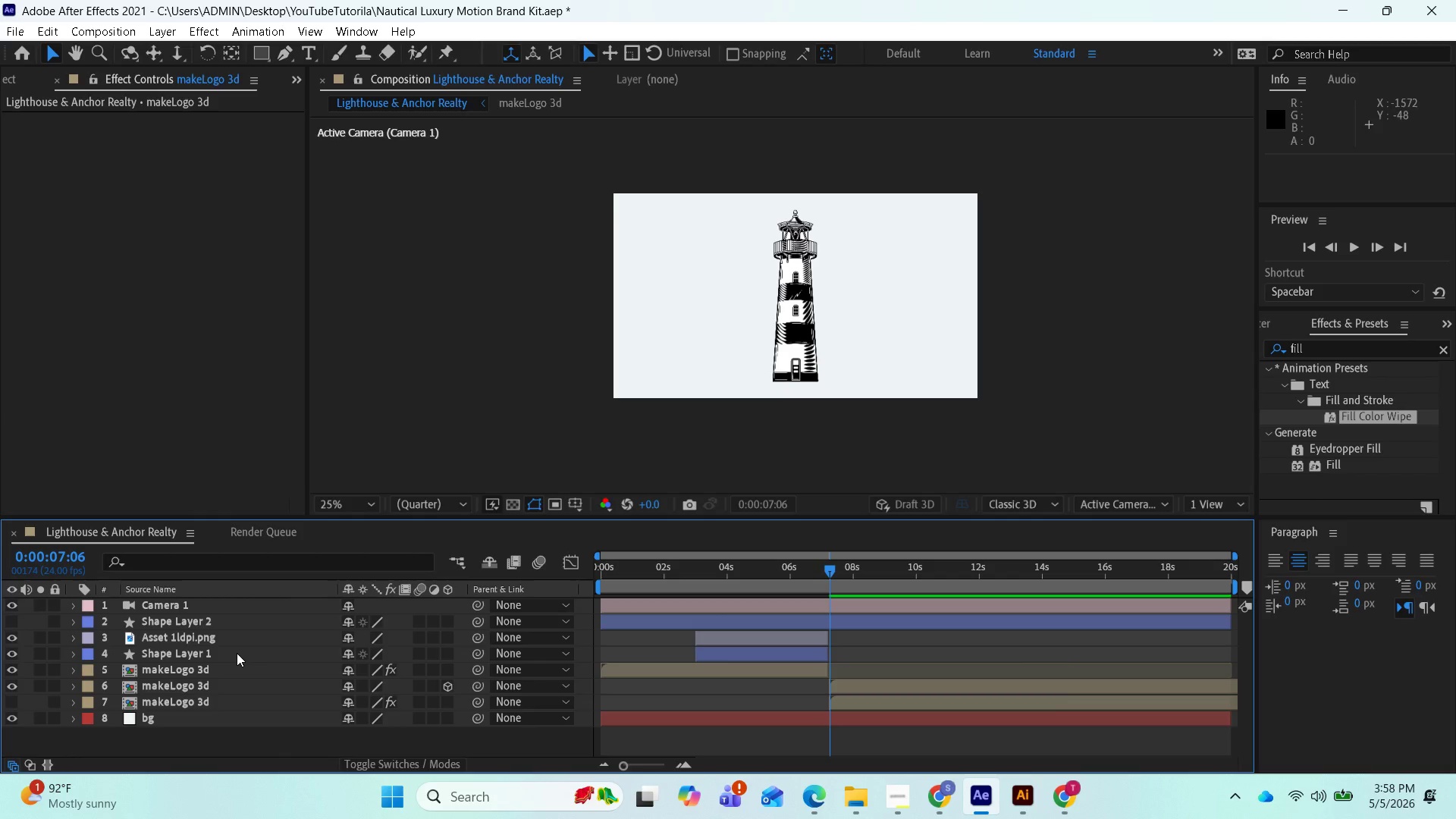 
left_click_drag(start_coordinate=[549, 166], to_coordinate=[320, 818])
 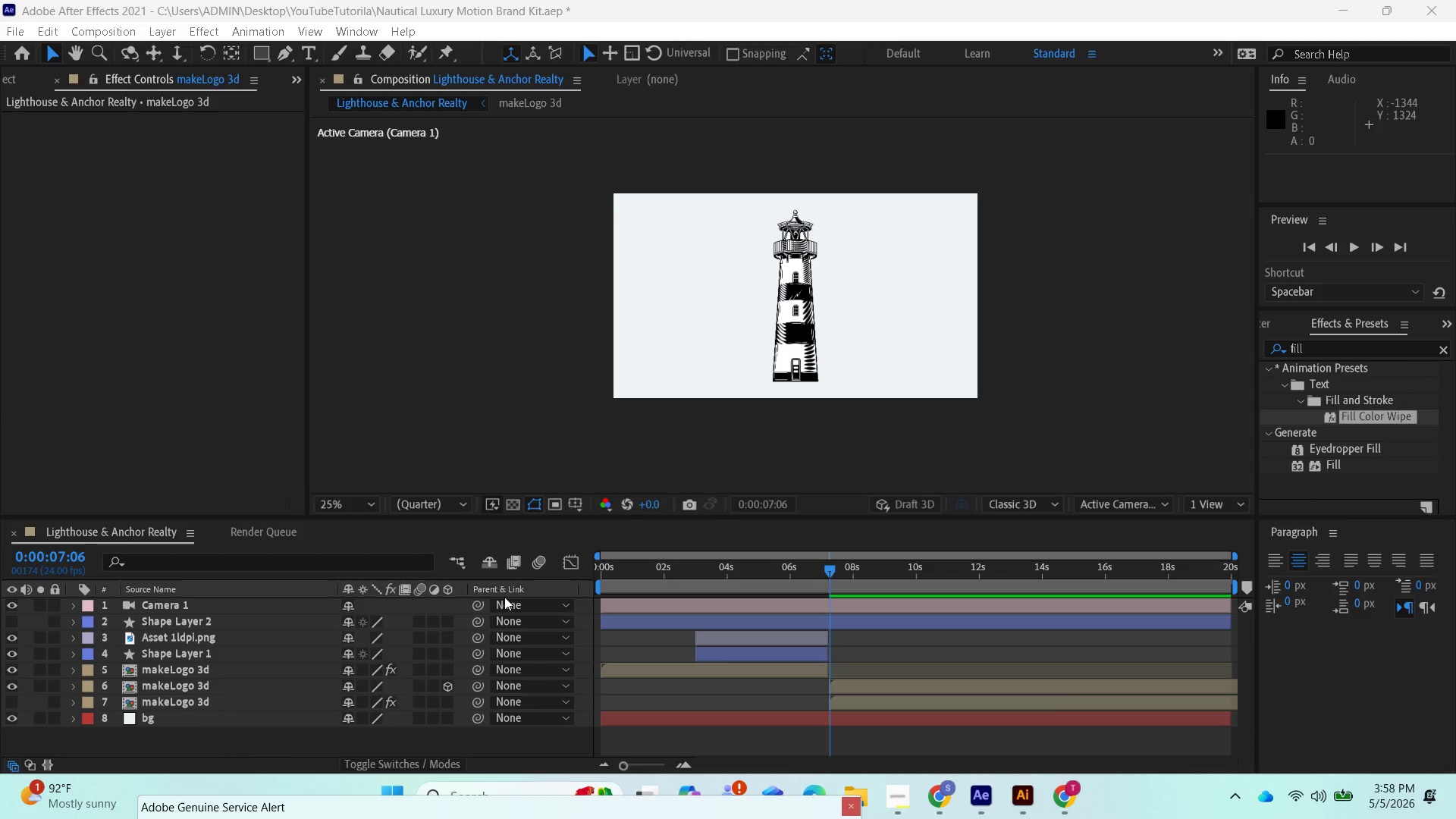 
key(Control+S)
 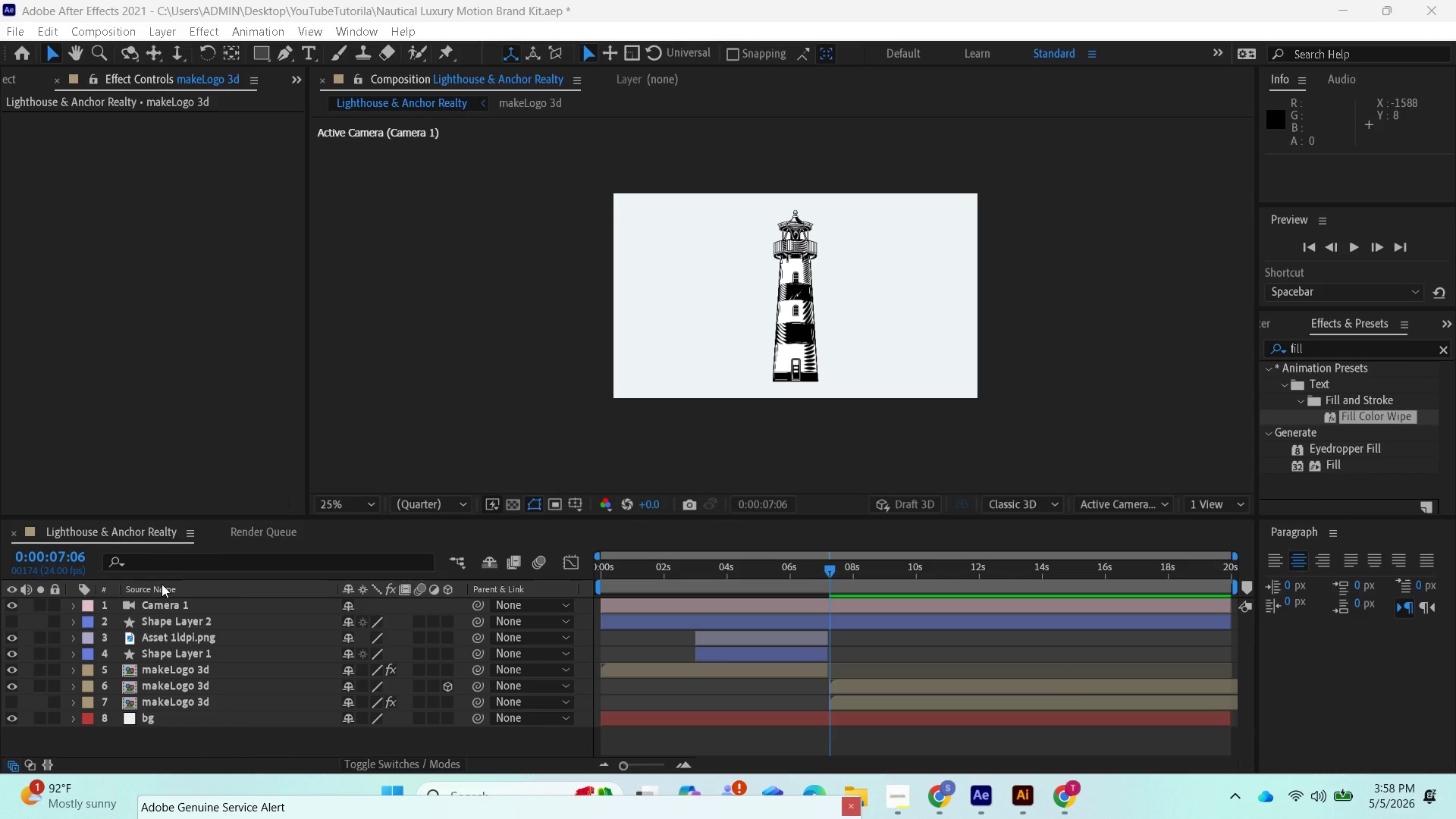 
wait(7.94)
 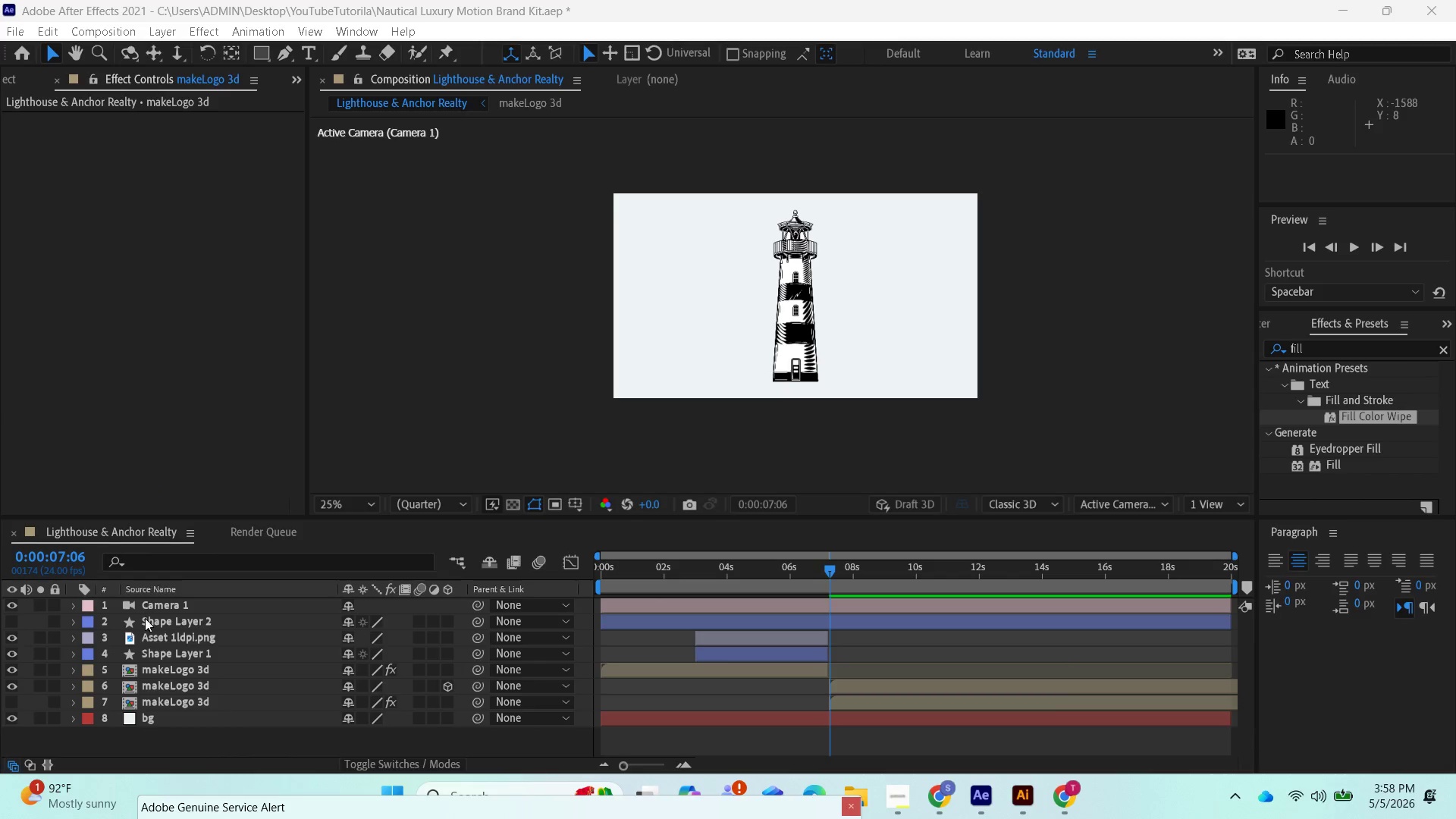 
left_click([135, 52])
 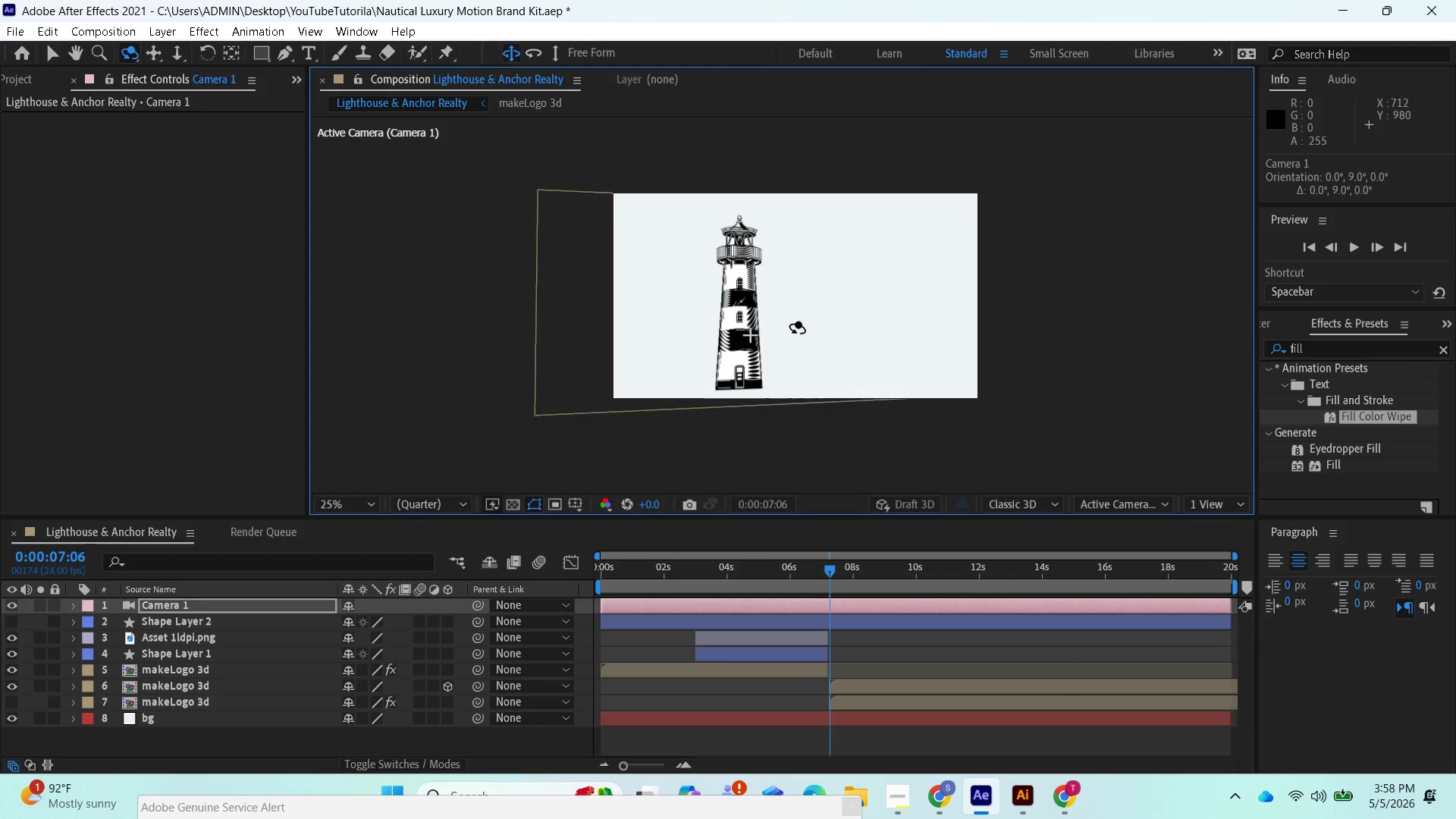 
wait(10.69)
 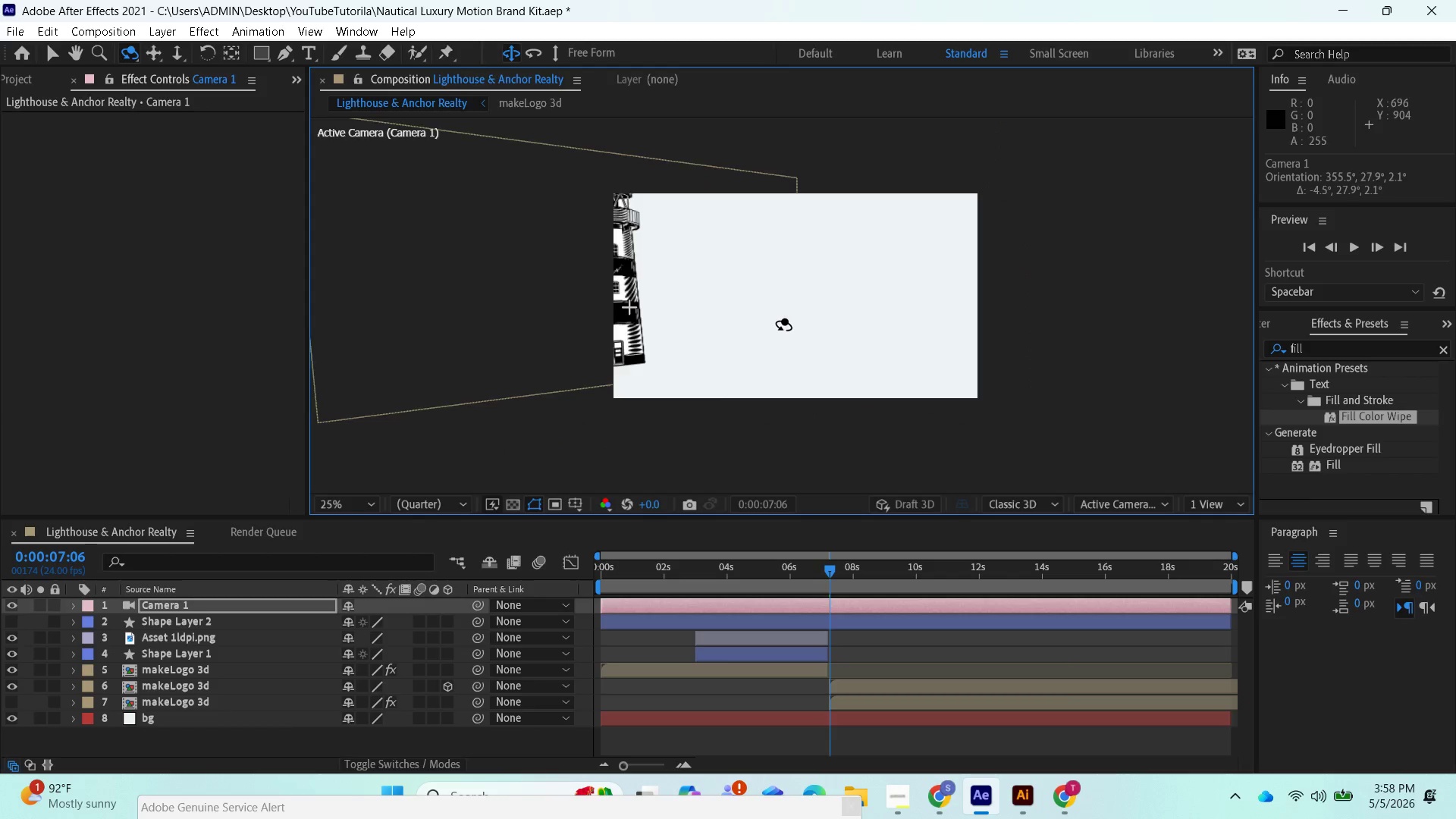 
key(Control+Z)
 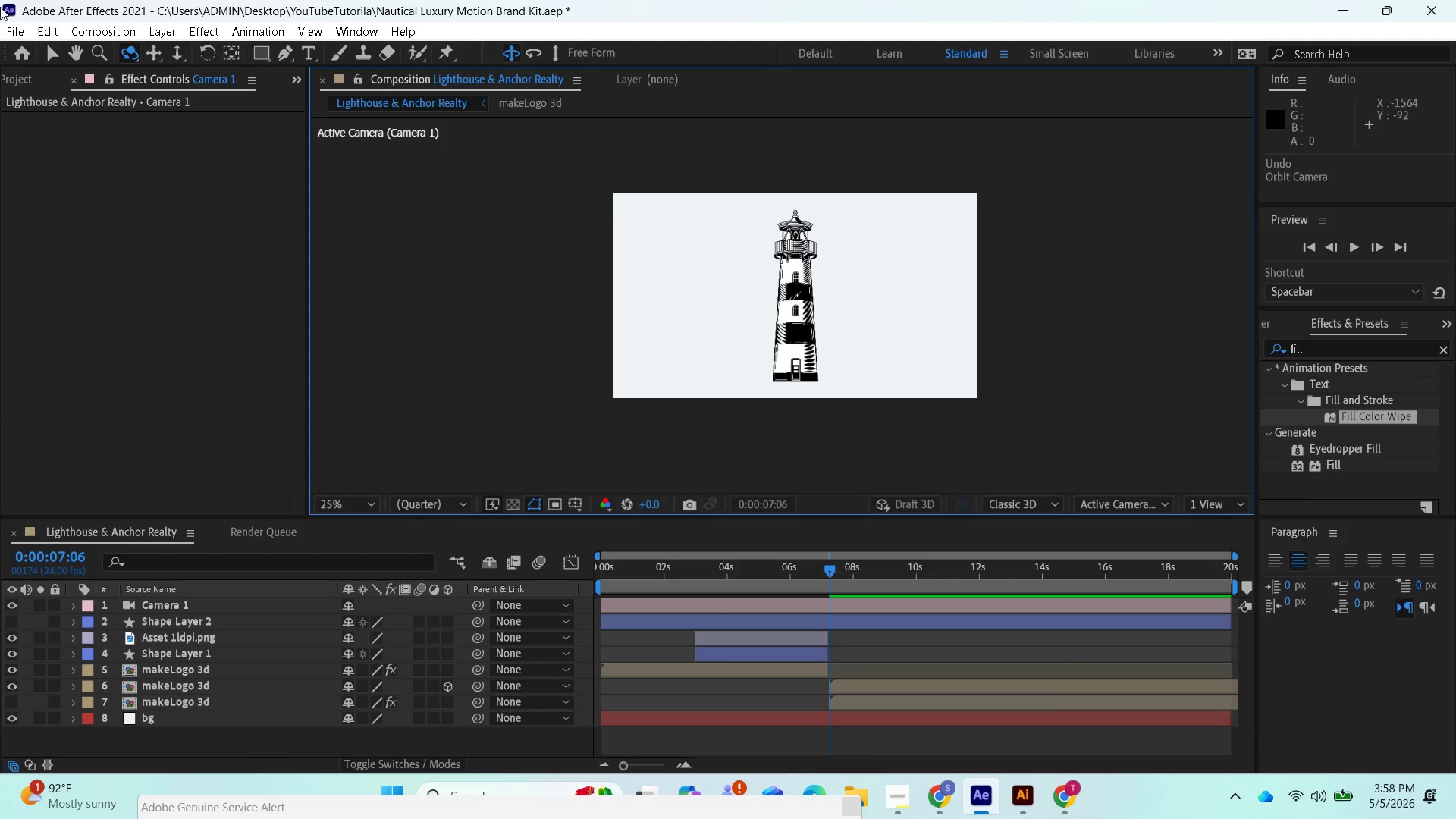 
wait(5.33)
 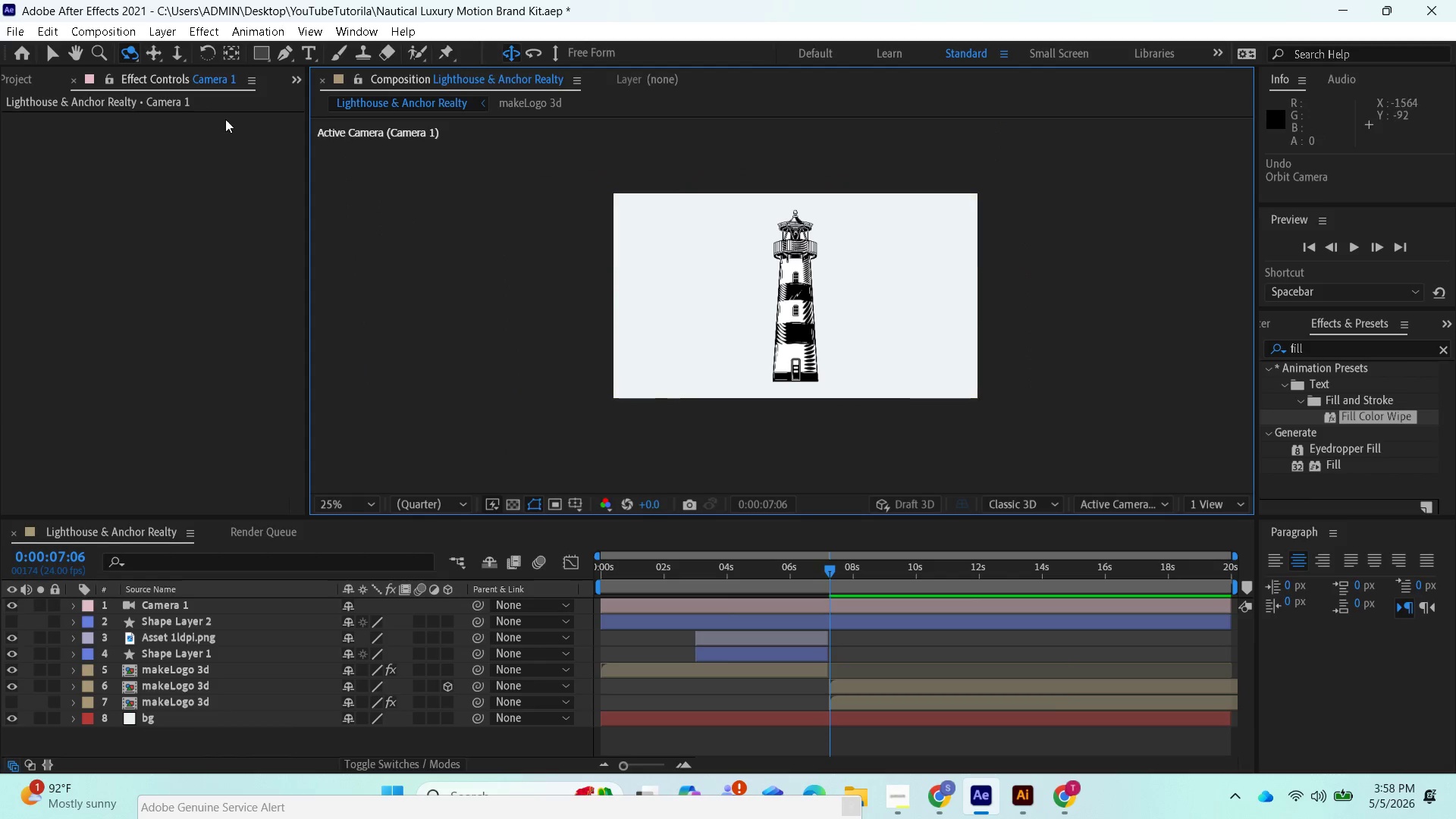 
left_click([140, 59])
 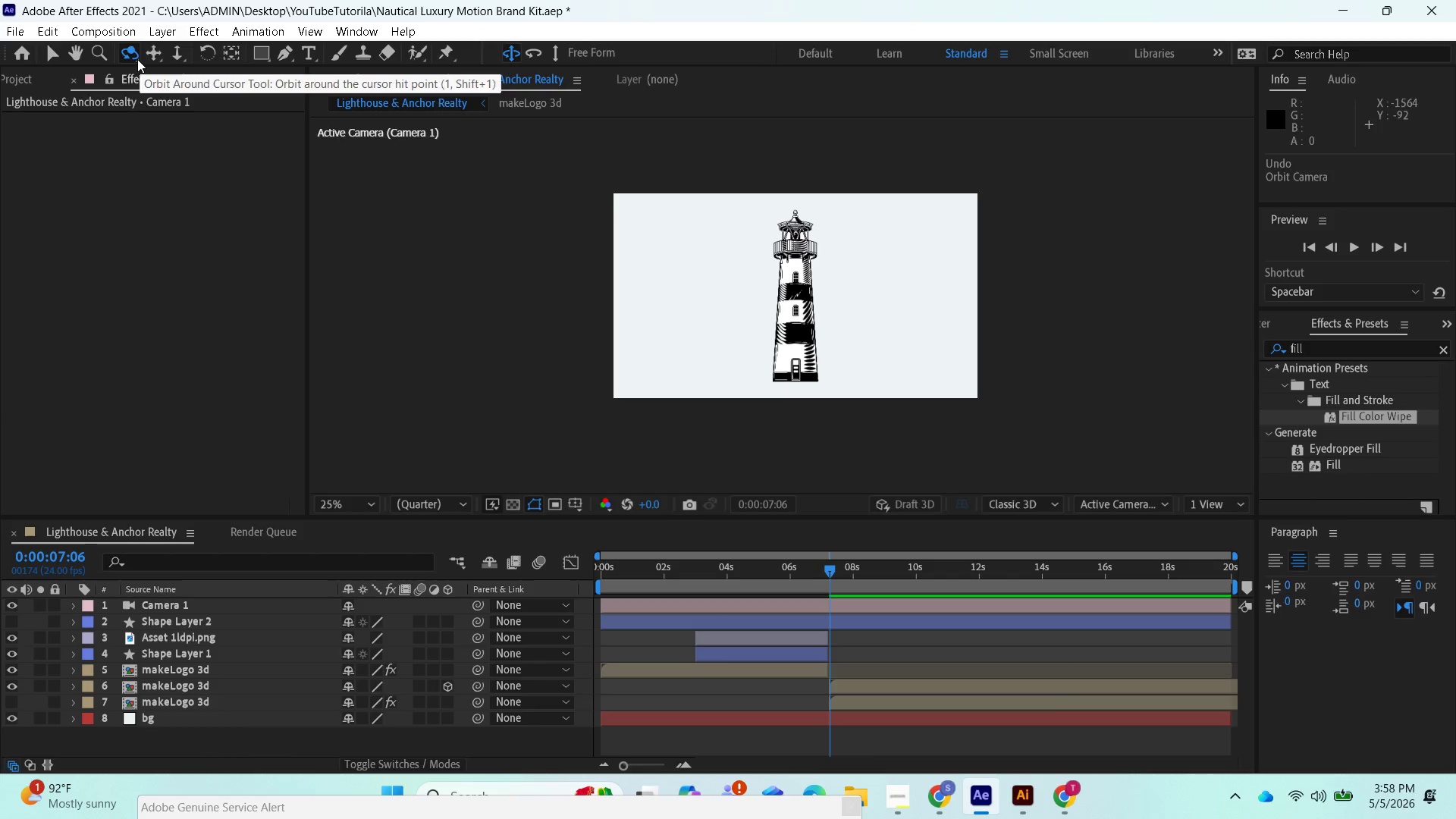 
left_click([137, 59])
 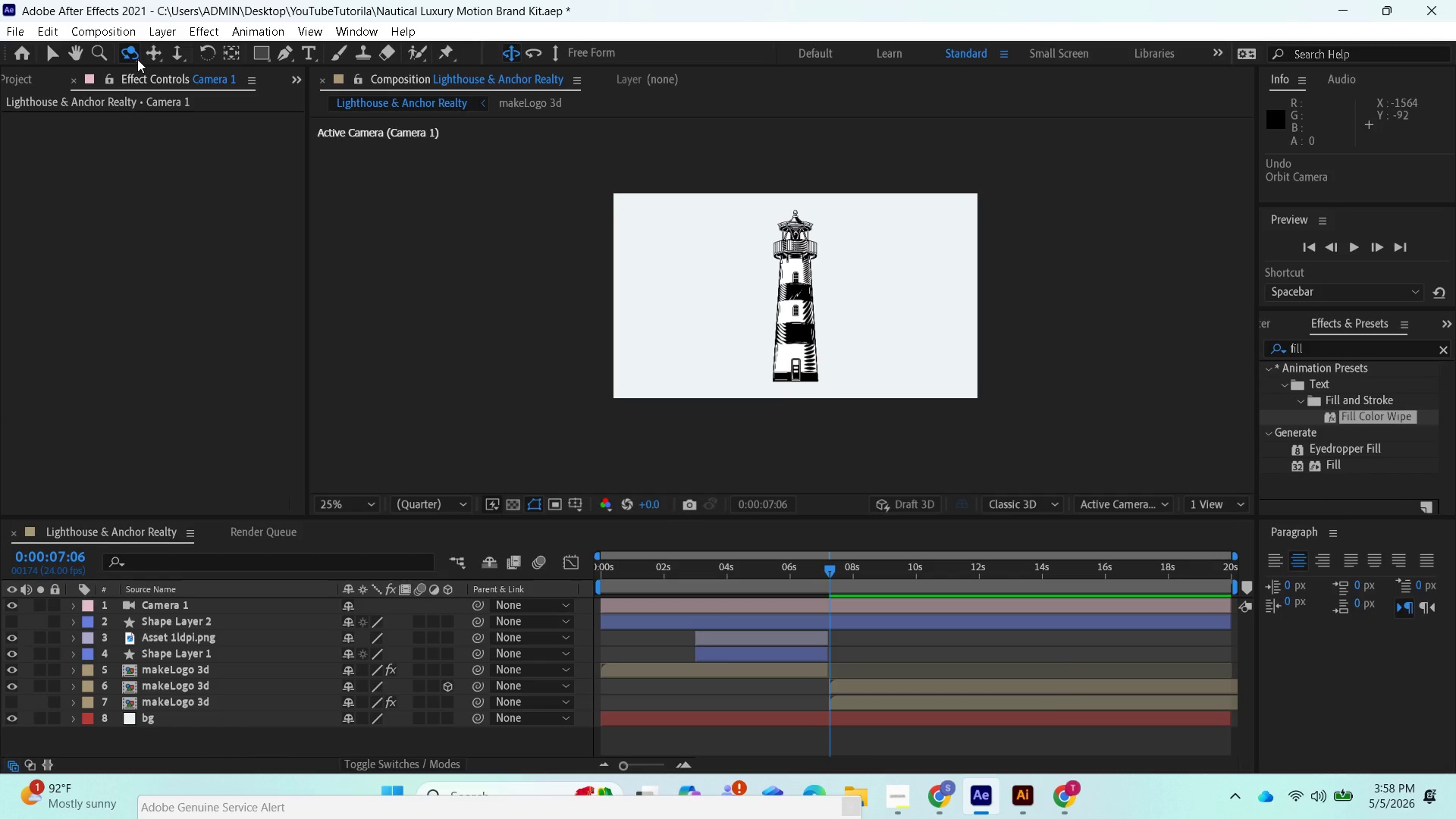 
right_click([137, 59])
 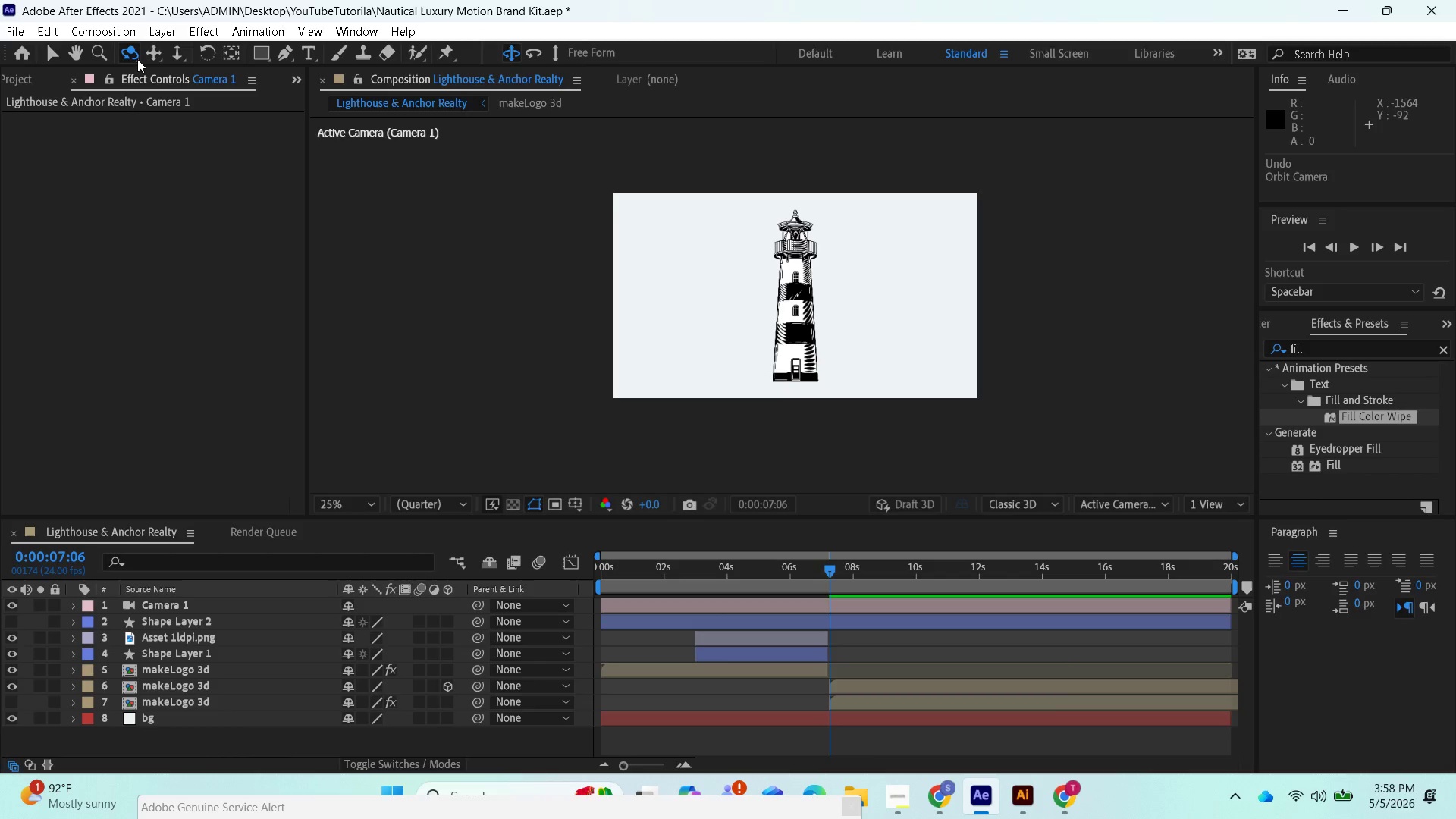 
left_click([137, 59])
 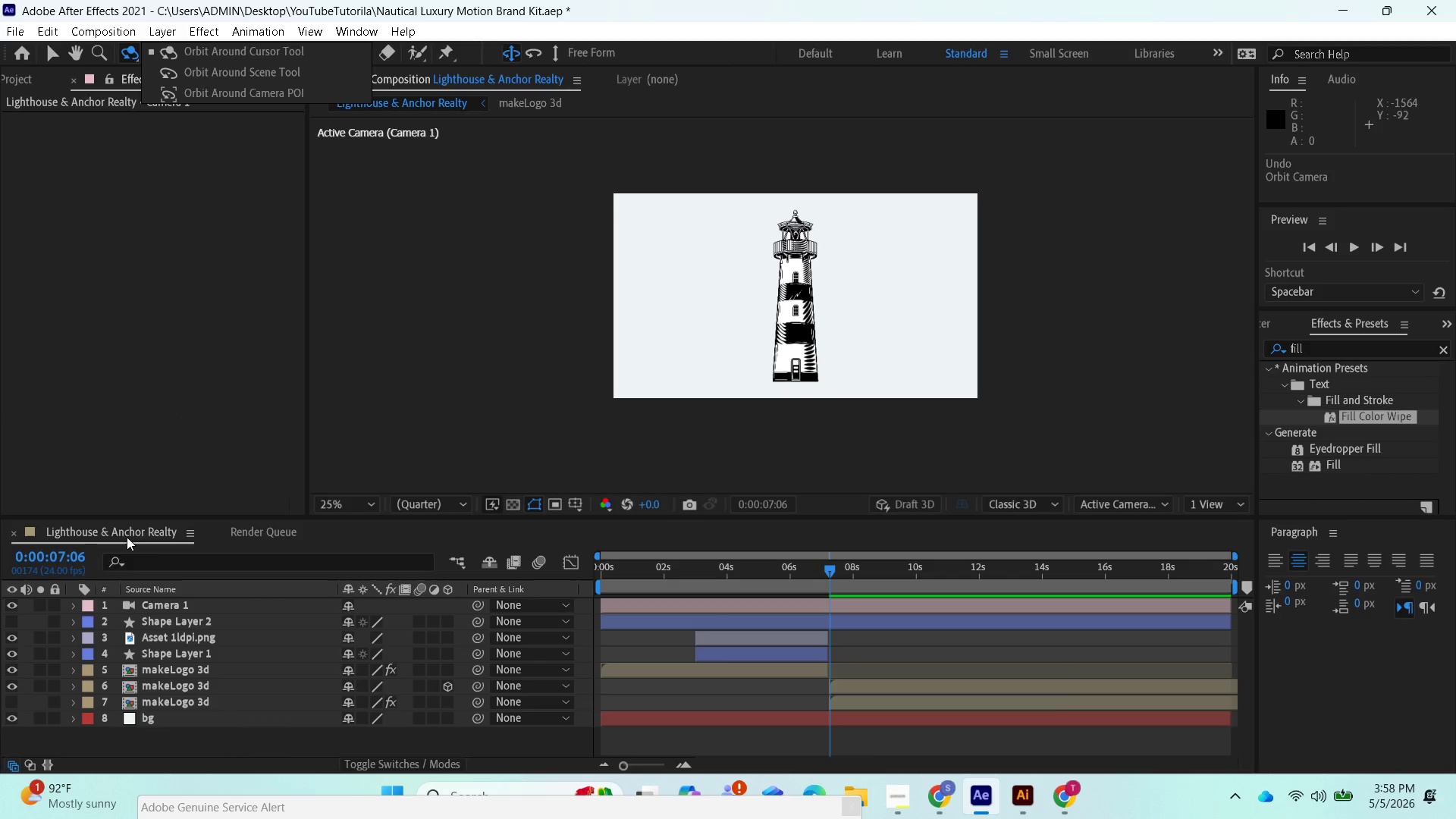 
left_click([71, 604])
 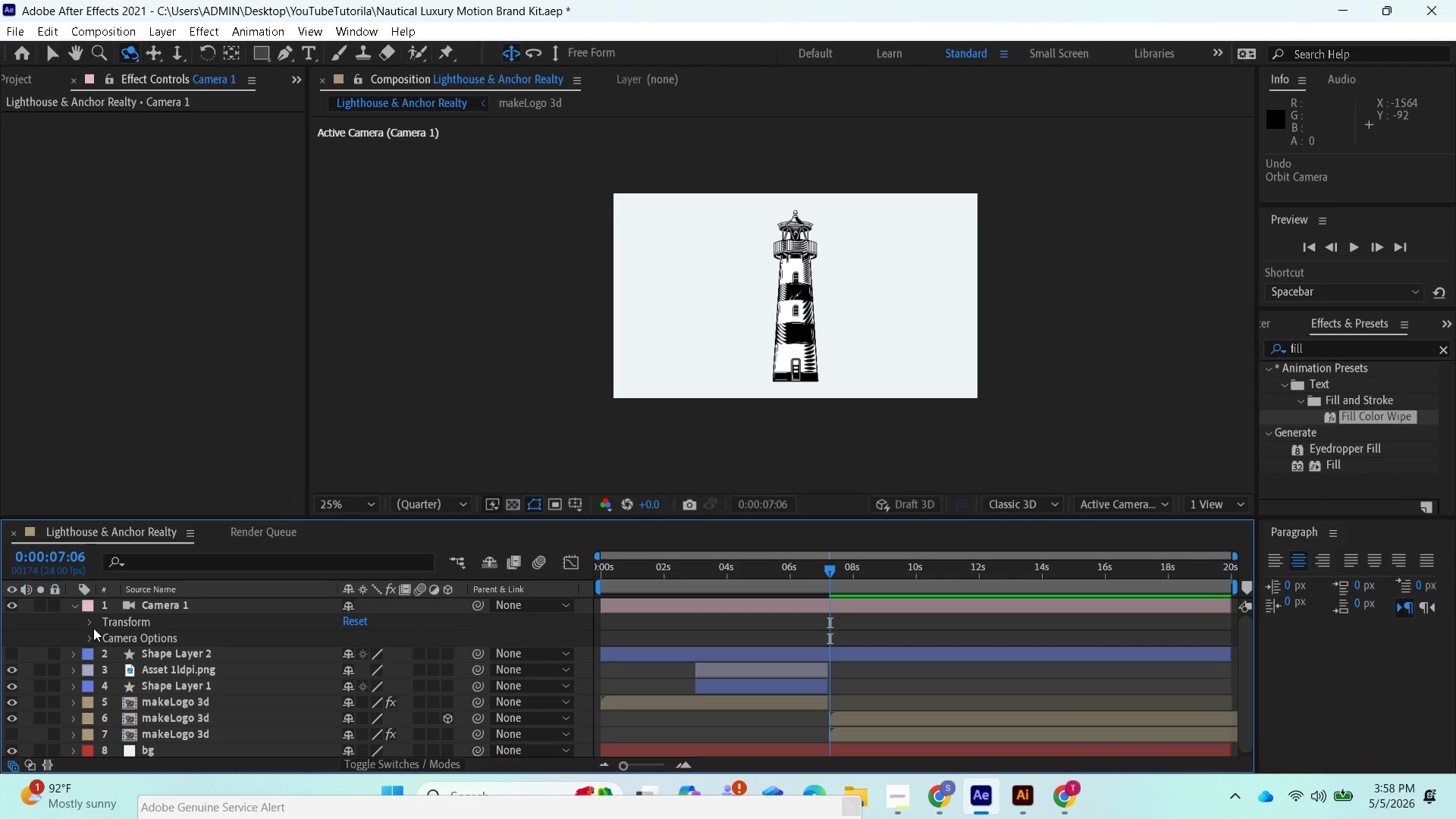 
left_click([87, 624])
 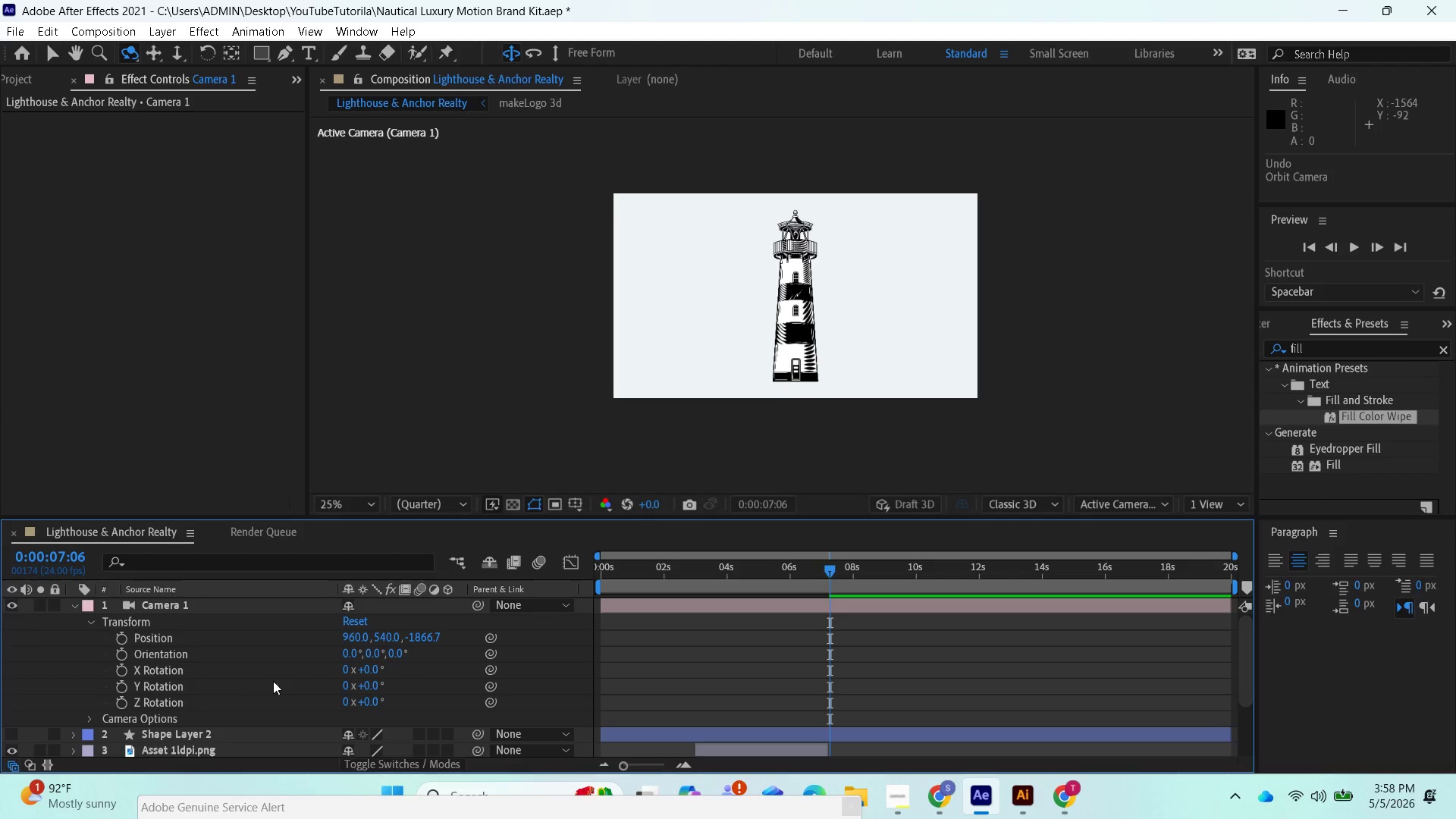 
left_click_drag(start_coordinate=[366, 683], to_coordinate=[373, 697])
 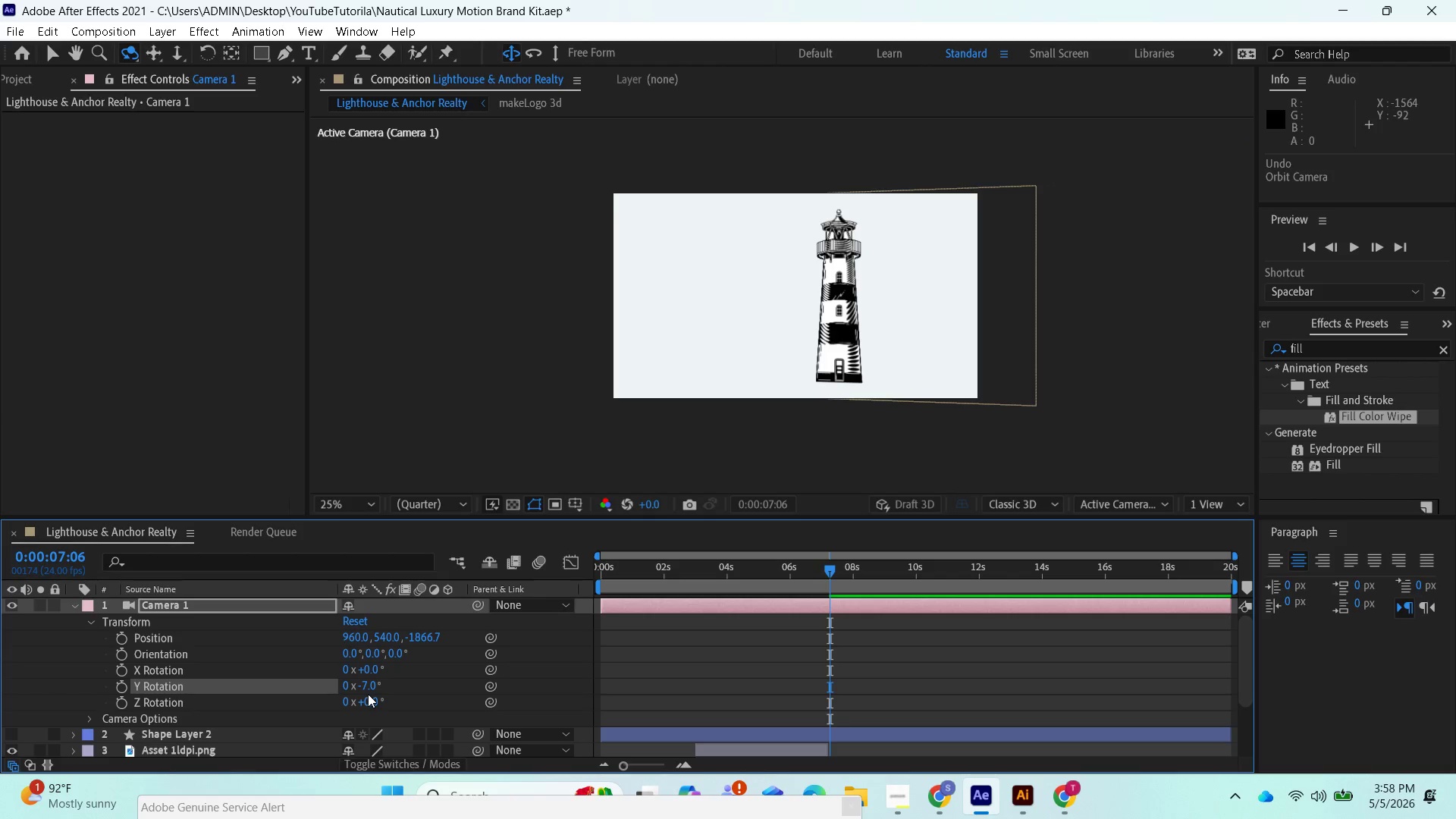 
key(Control+Z)
 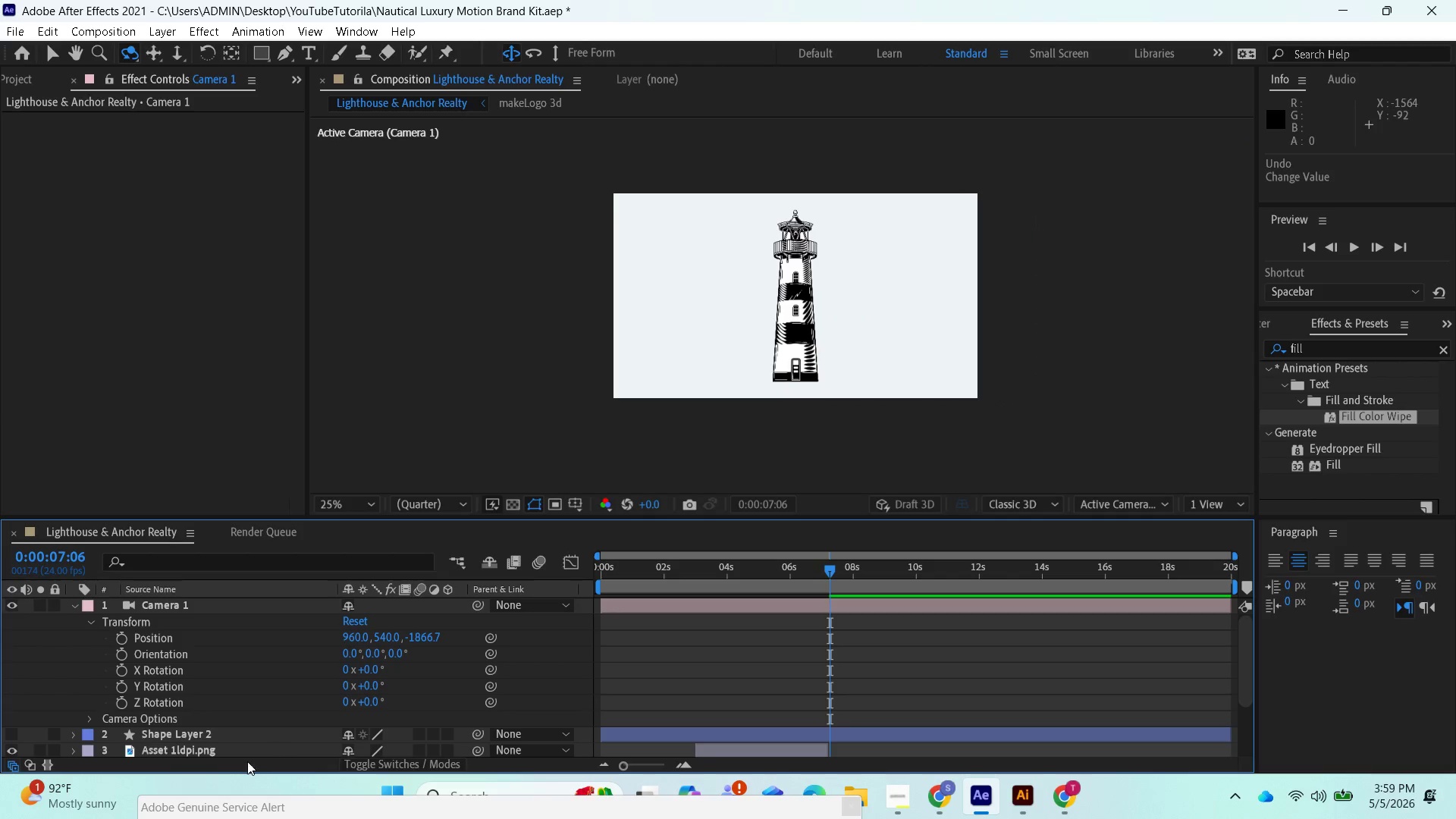 
scroll: coordinate [172, 727], scroll_direction: down, amount: 4.0
 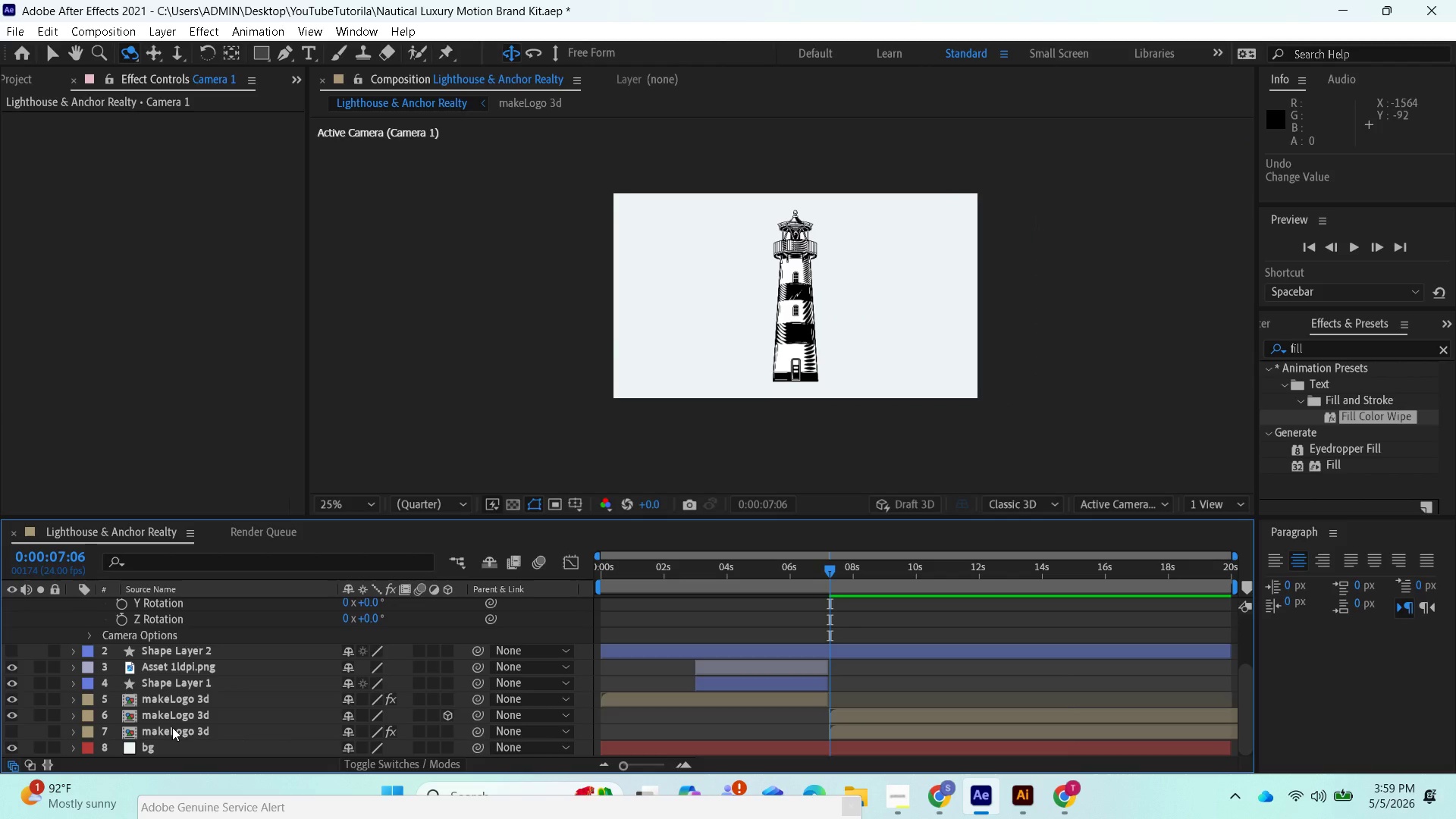 
left_click([172, 727])
 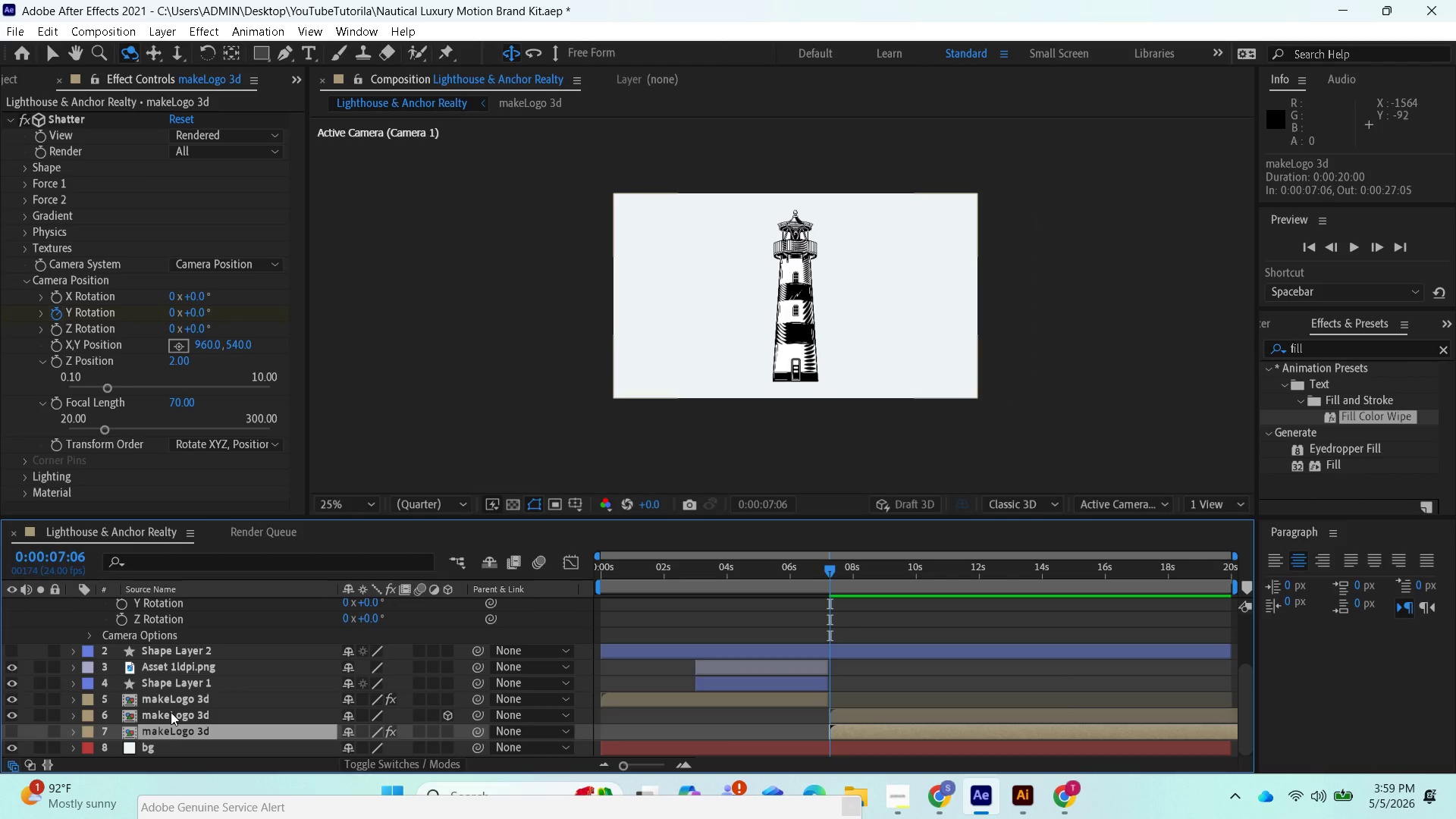 
left_click([171, 712])
 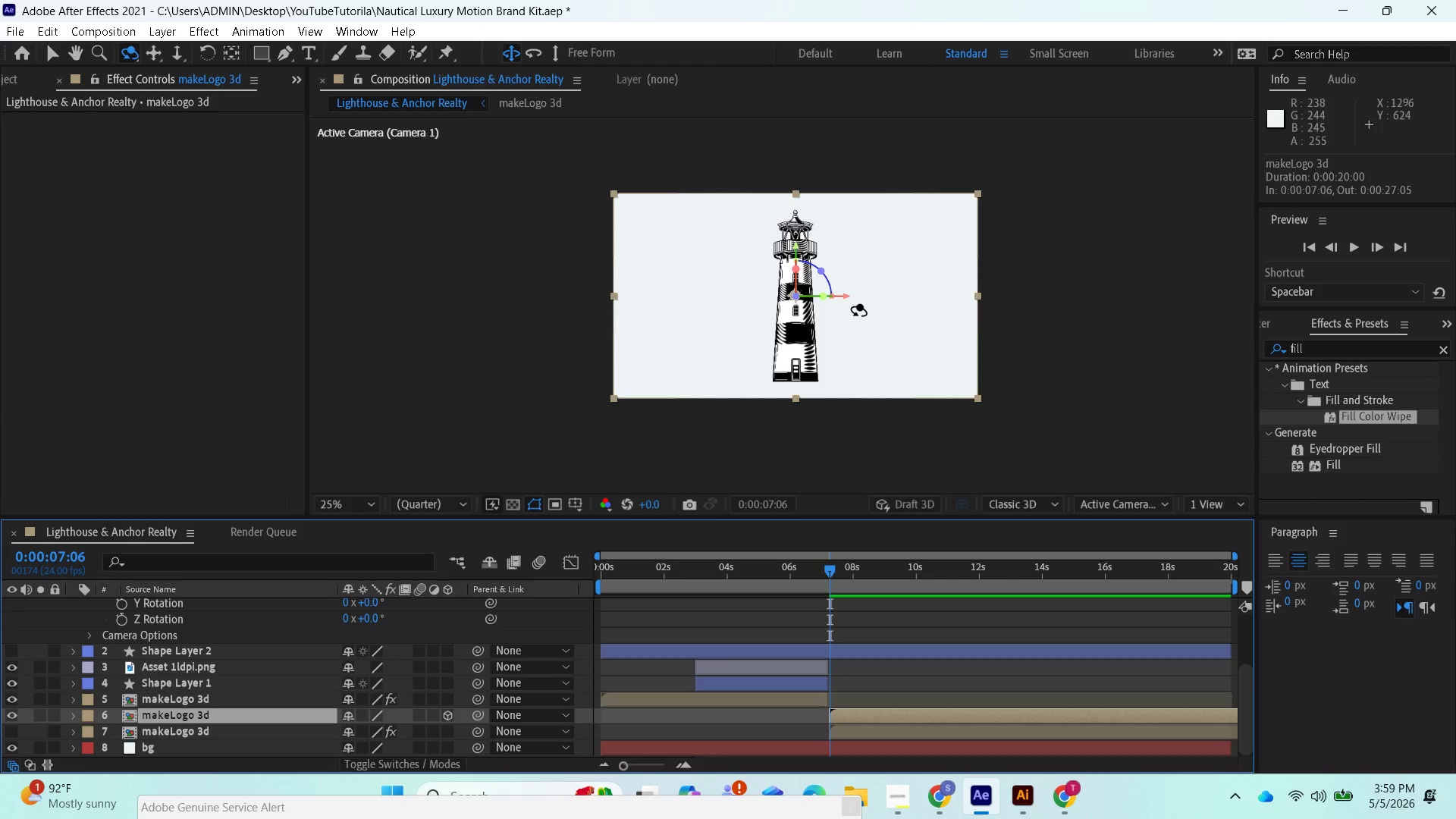 
left_click_drag(start_coordinate=[829, 301], to_coordinate=[821, 301])
 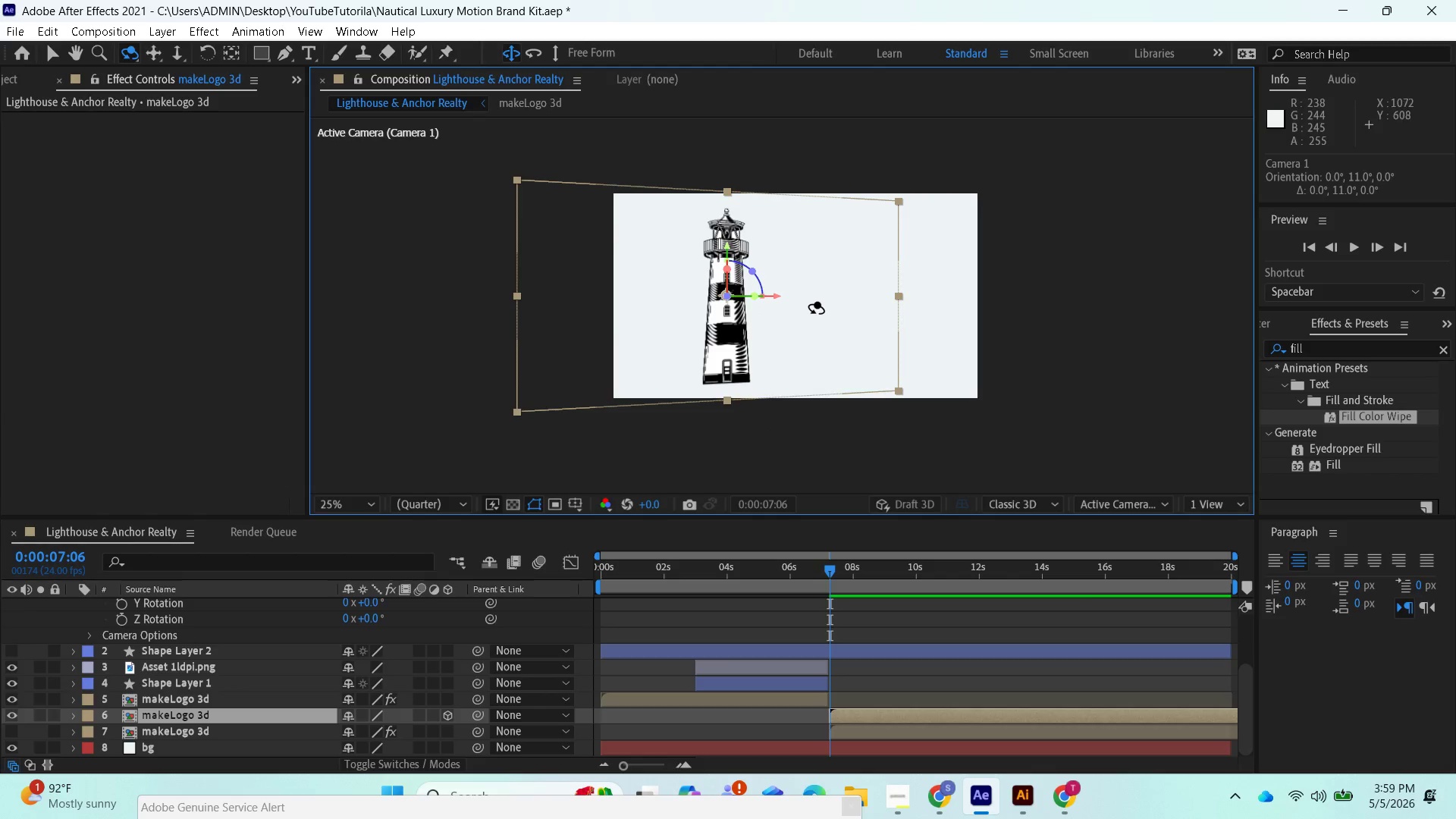 
hold_key(key=ControlLeft, duration=0.78)
 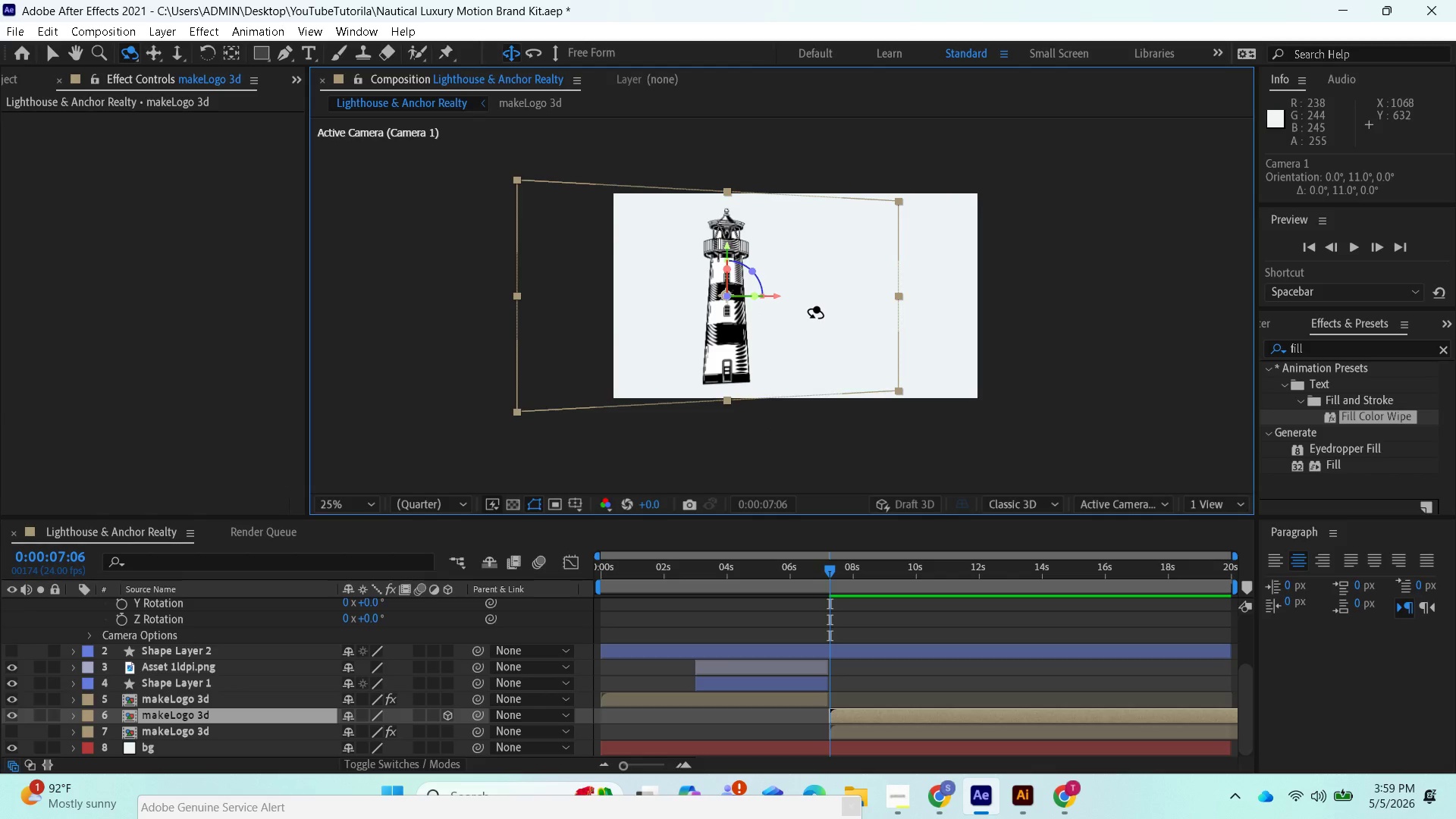 
key(Control+Z)
 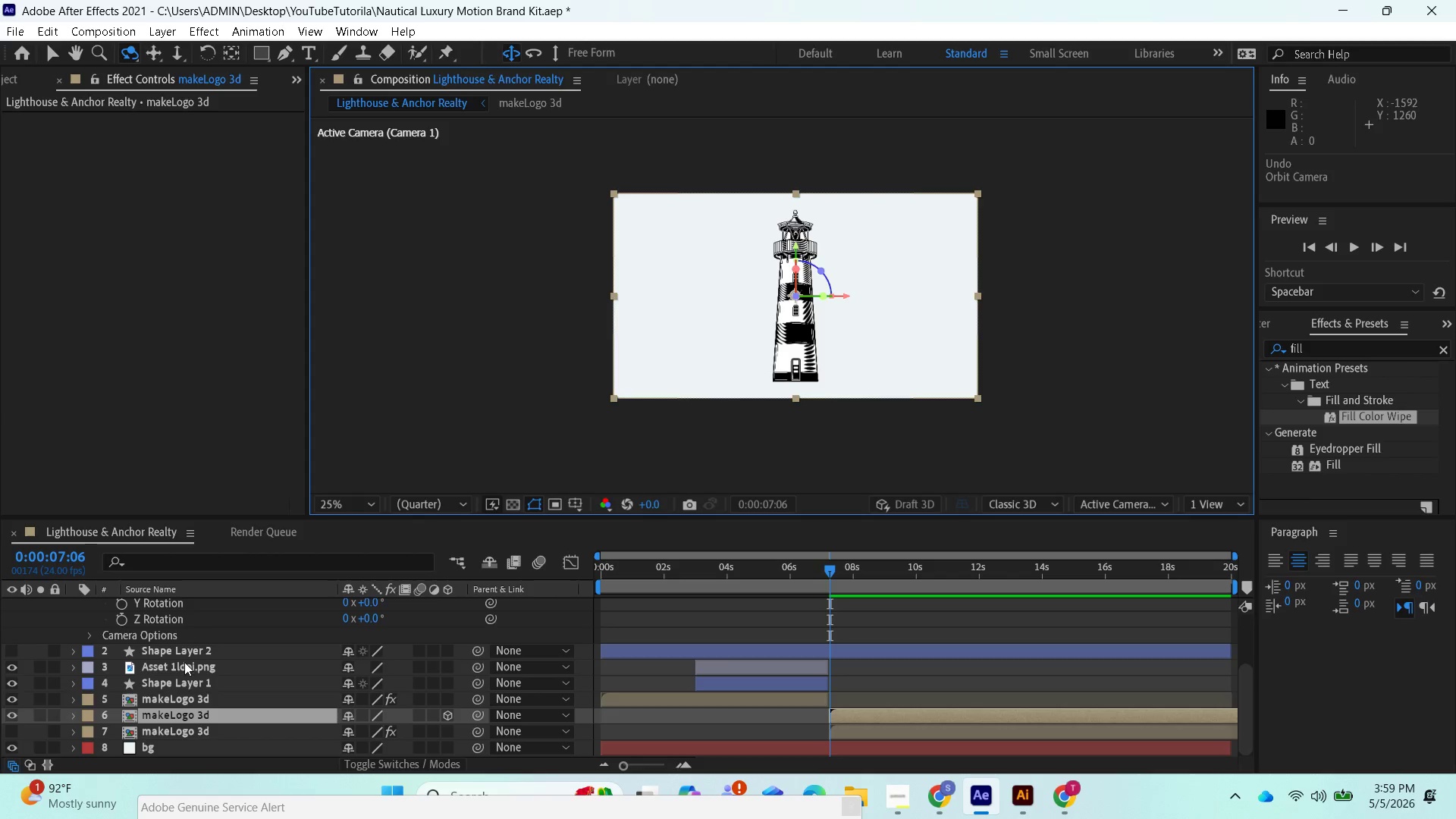 
wait(7.45)
 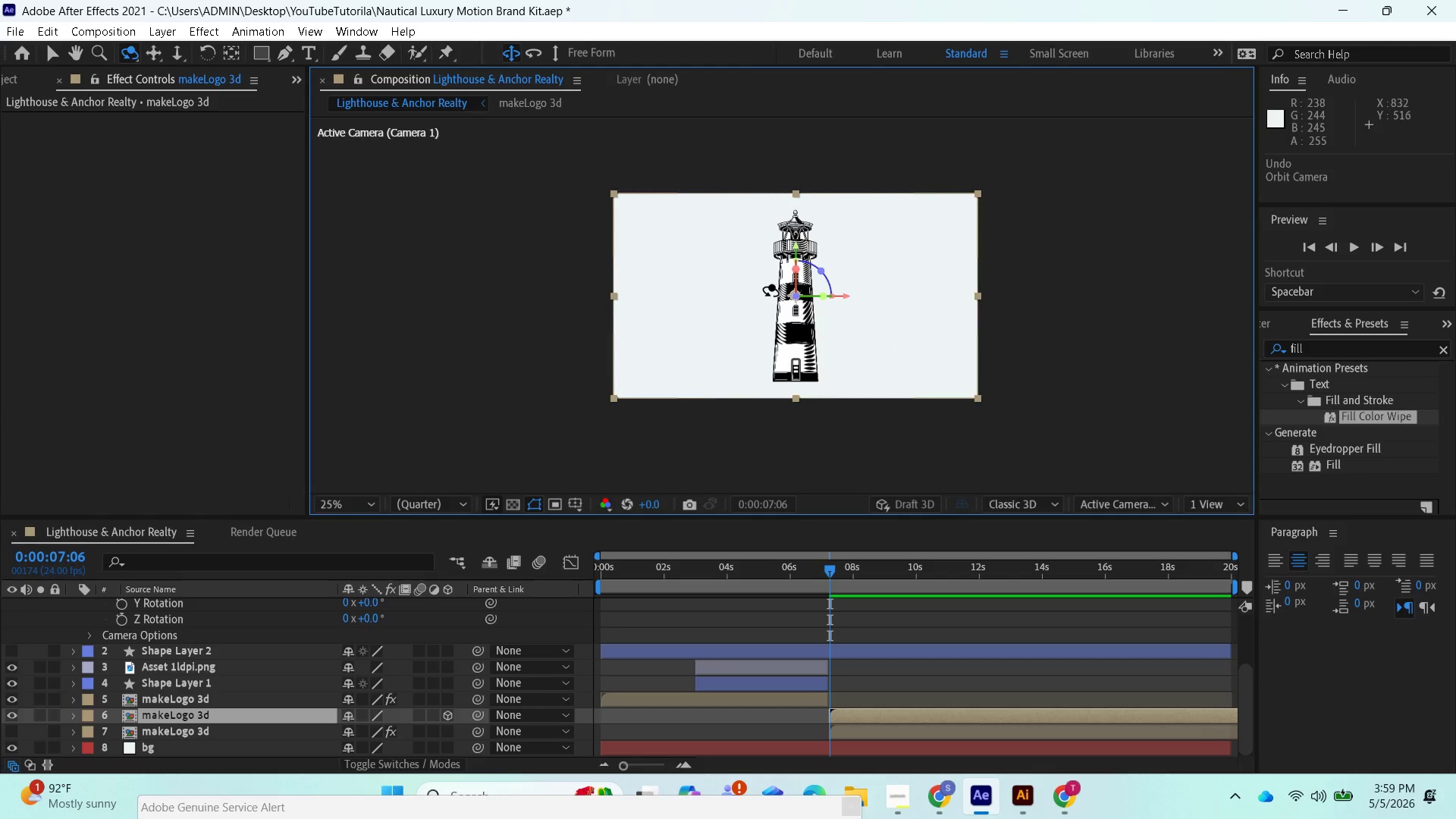 
scroll: coordinate [215, 648], scroll_direction: down, amount: 1.0
 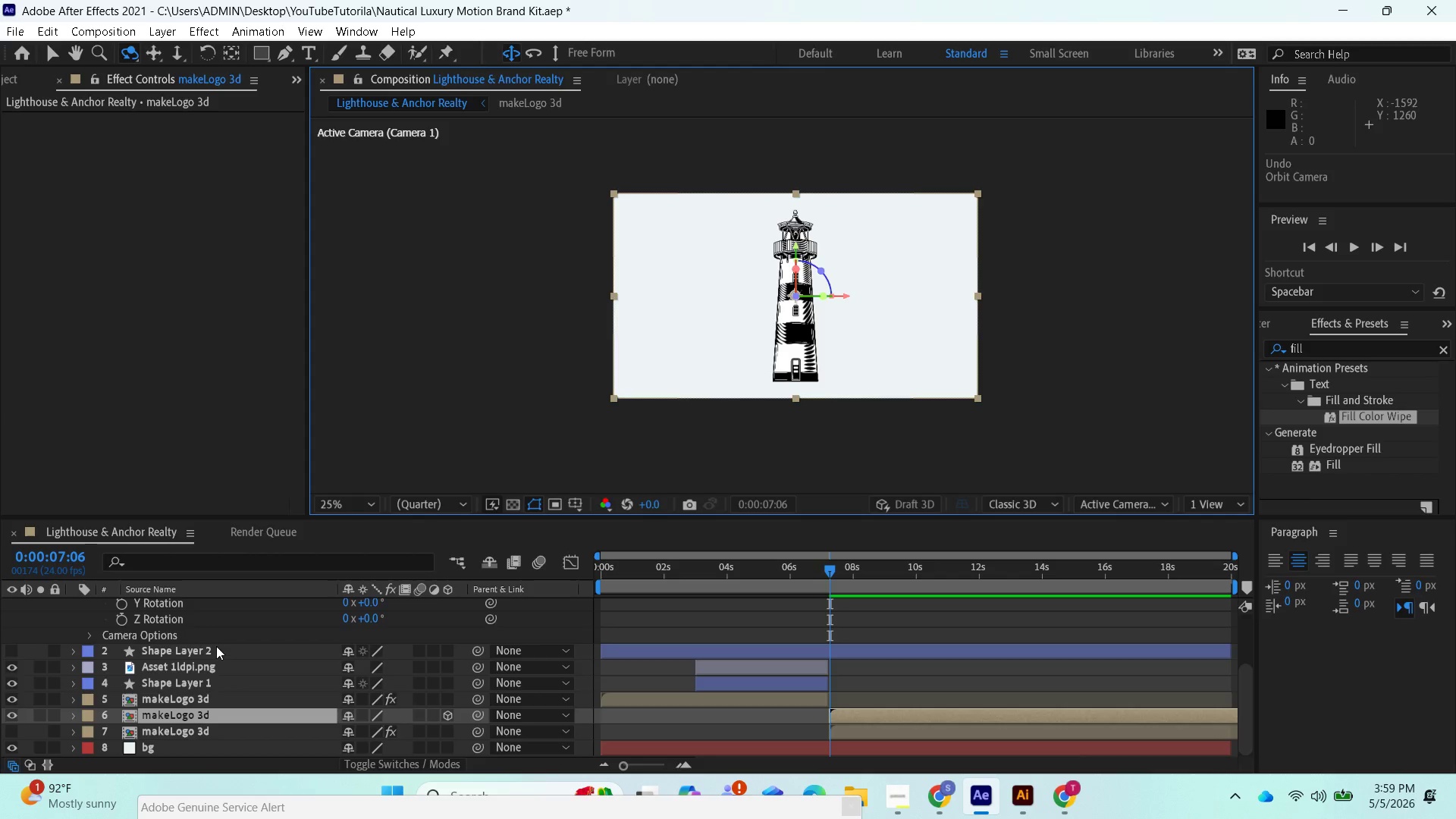 
scroll: coordinate [232, 627], scroll_direction: up, amount: 2.0
 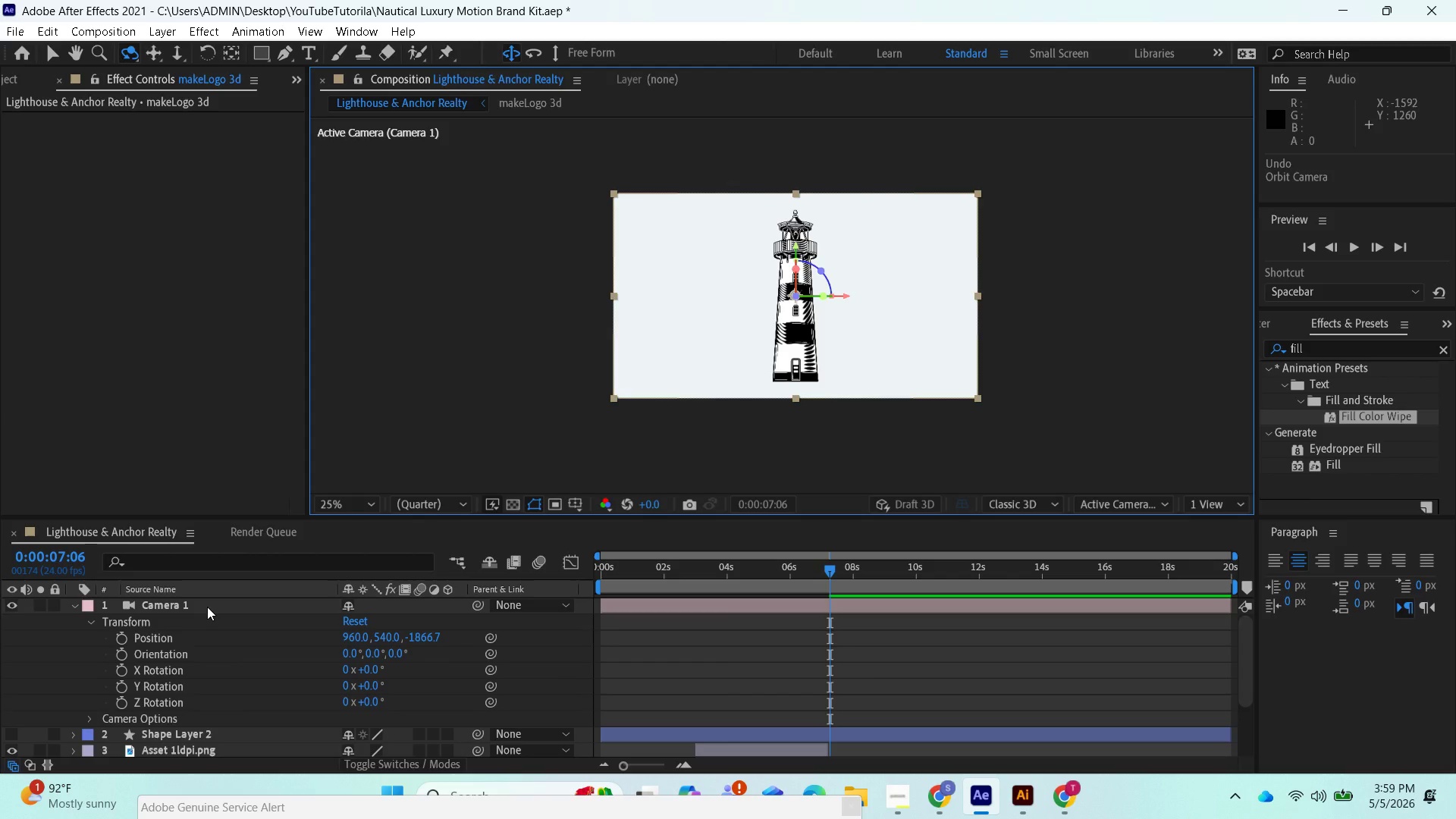 
scroll: coordinate [277, 670], scroll_direction: down, amount: 3.0
 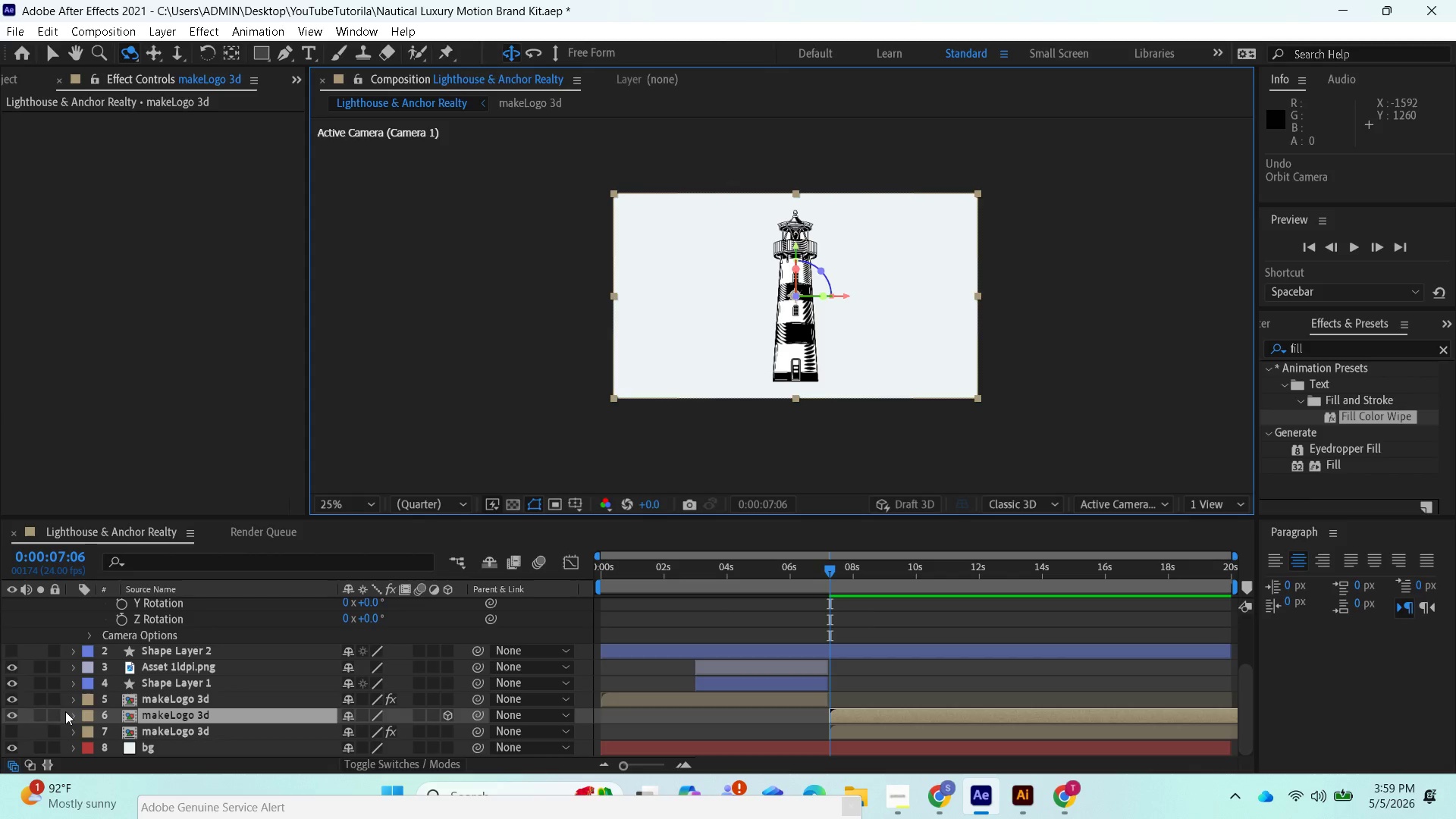 
left_click([71, 708])
 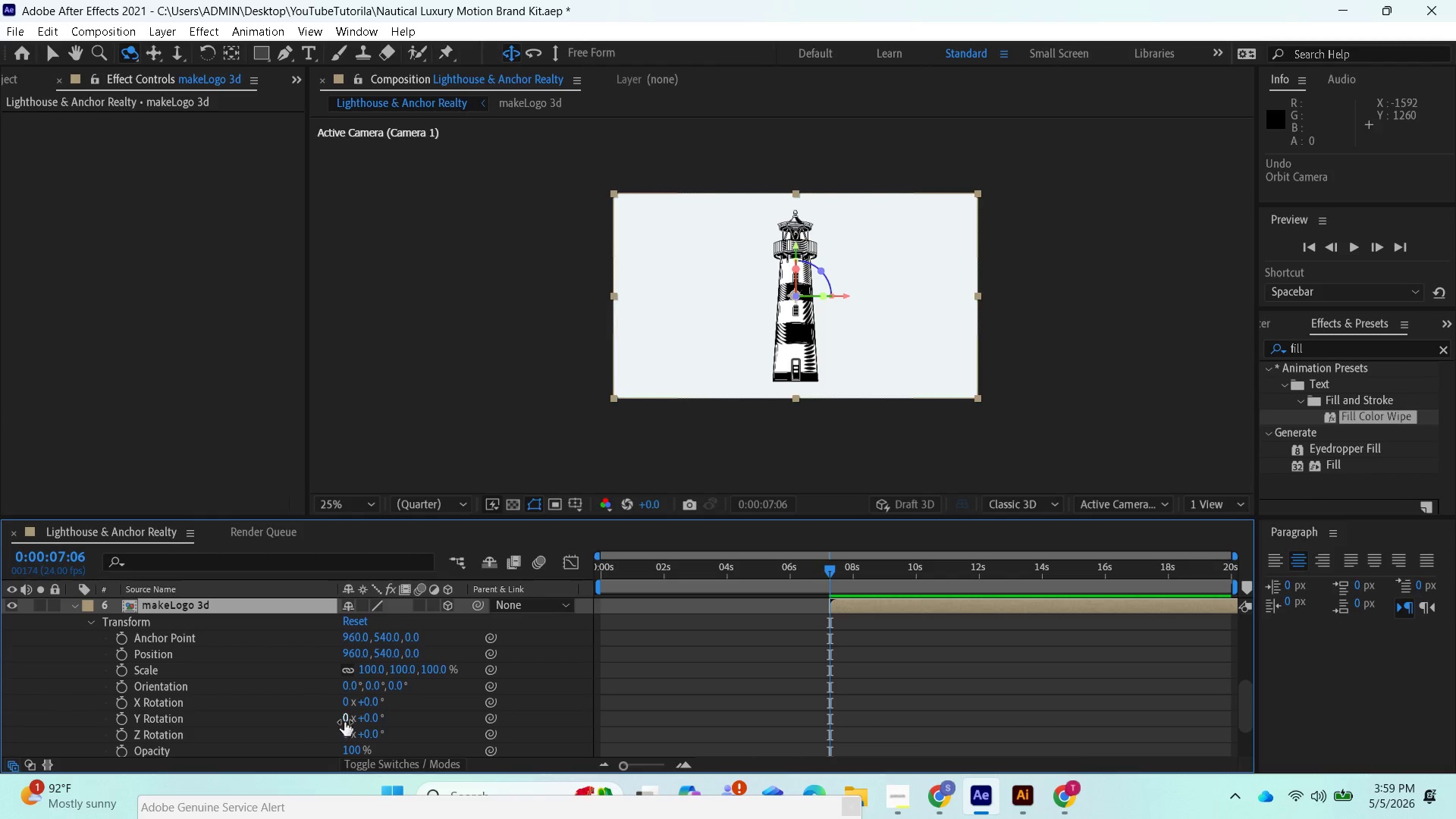 
left_click_drag(start_coordinate=[374, 720], to_coordinate=[400, 724])
 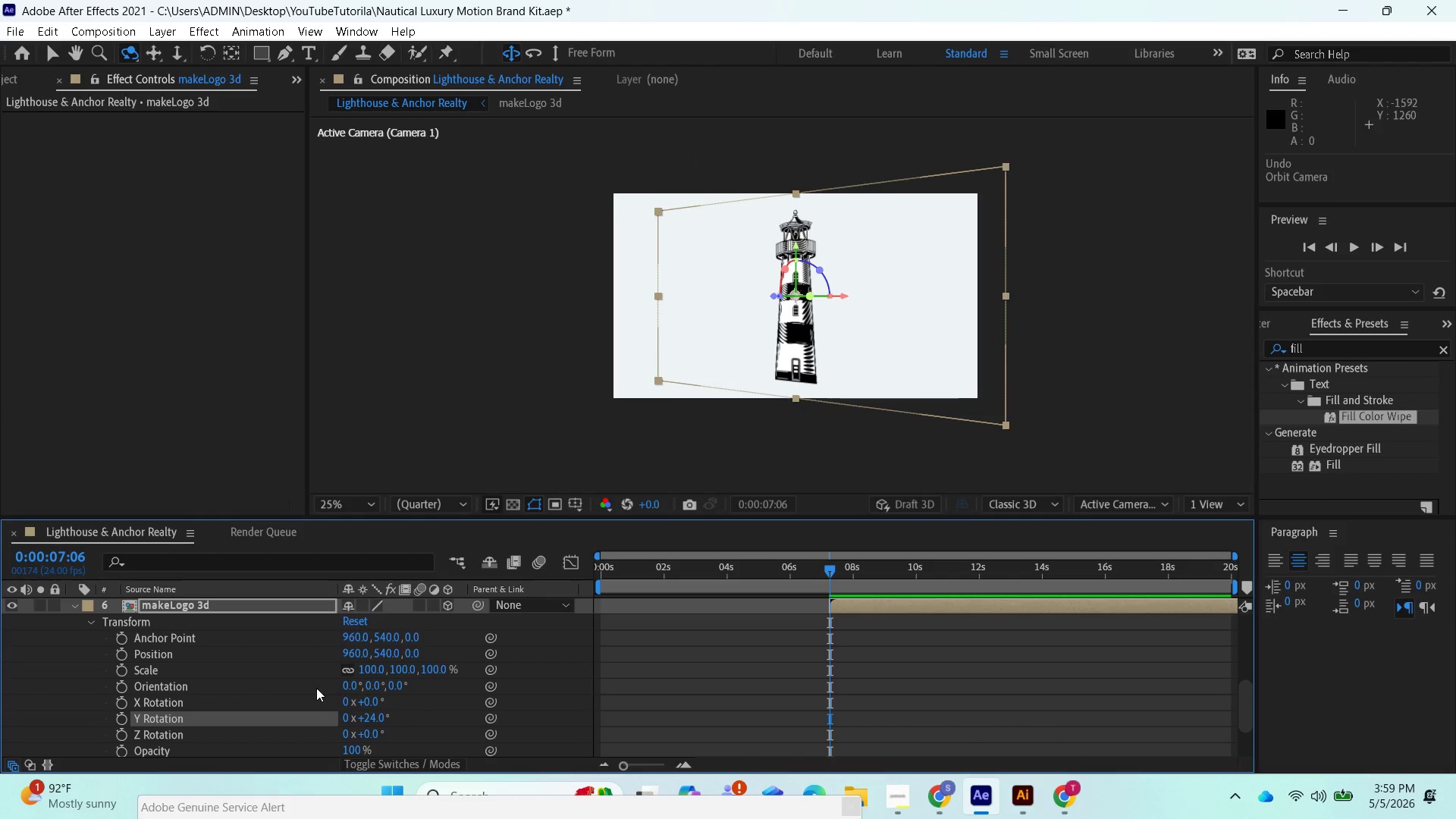 
scroll: coordinate [67, 642], scroll_direction: up, amount: 2.0
 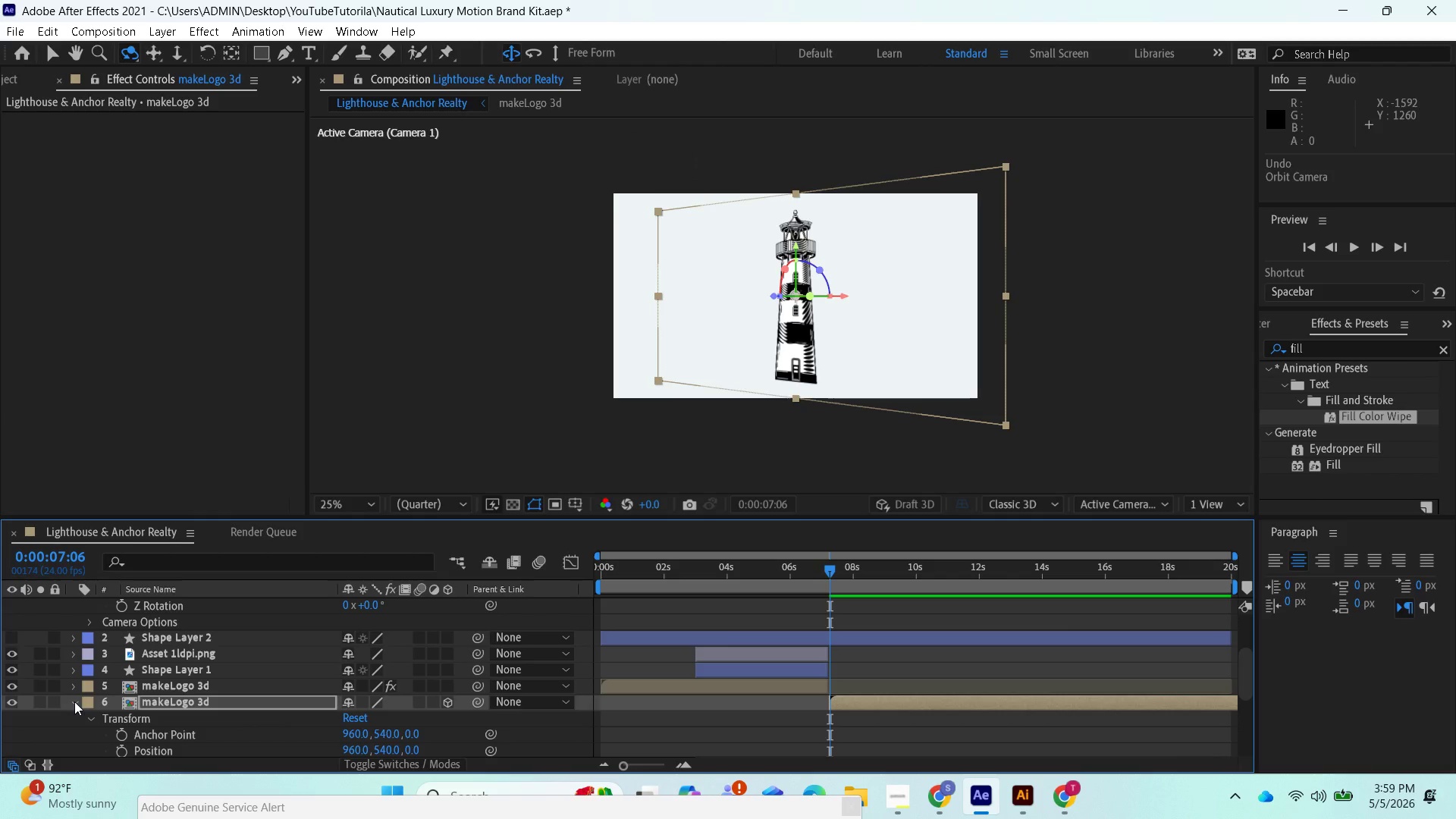 
left_click([74, 701])
 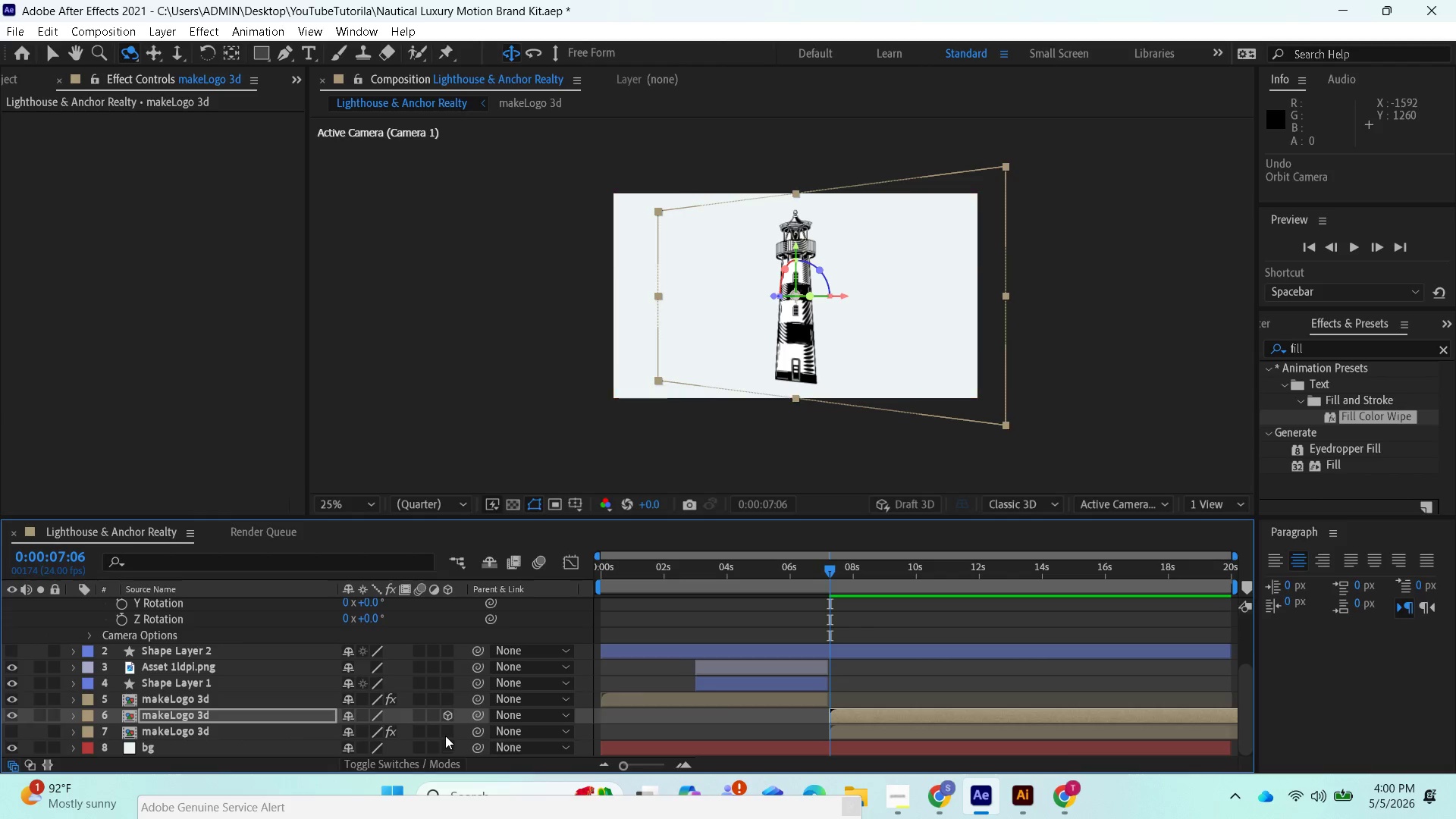 
left_click([447, 730])
 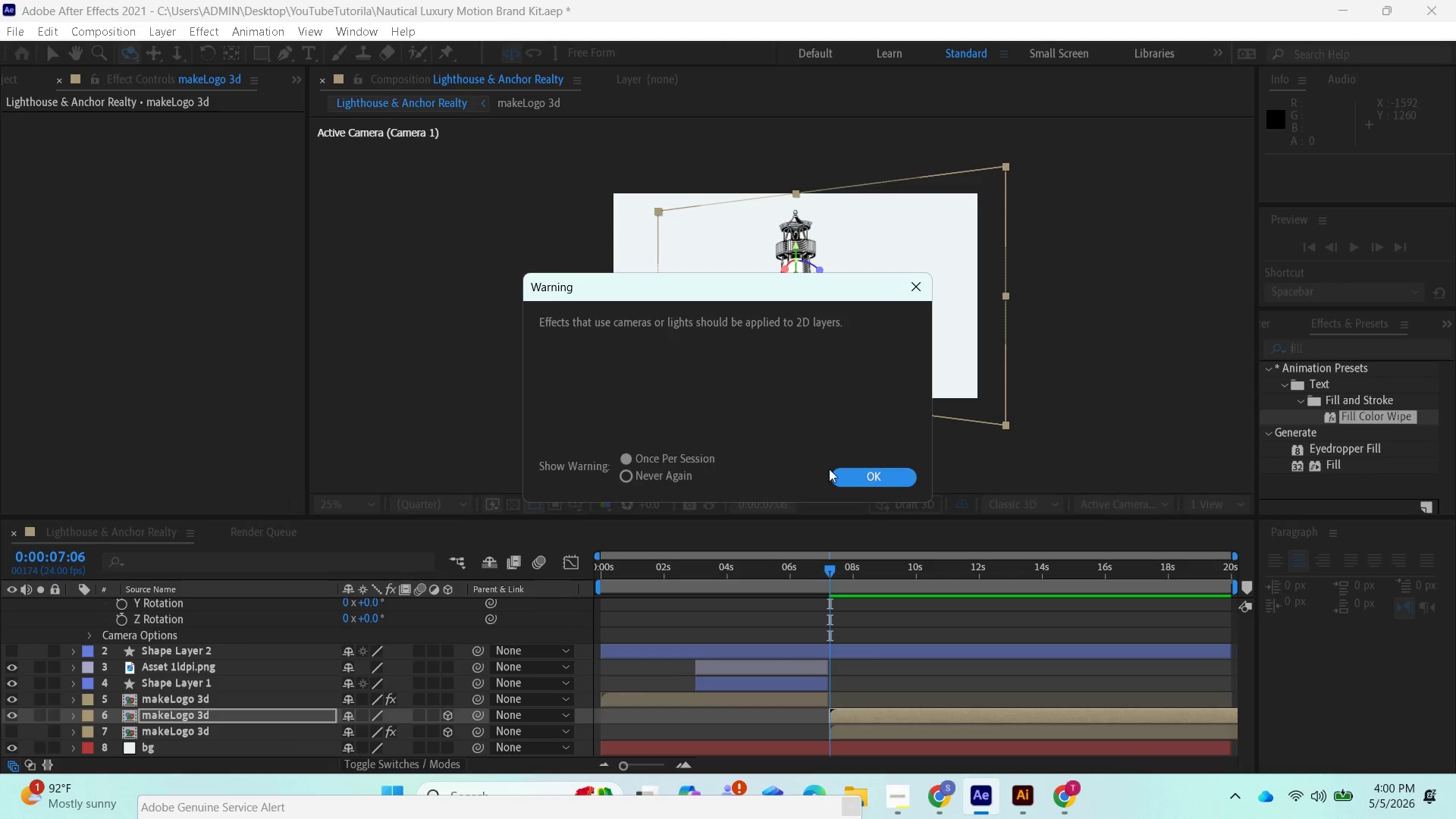 
left_click([862, 475])
 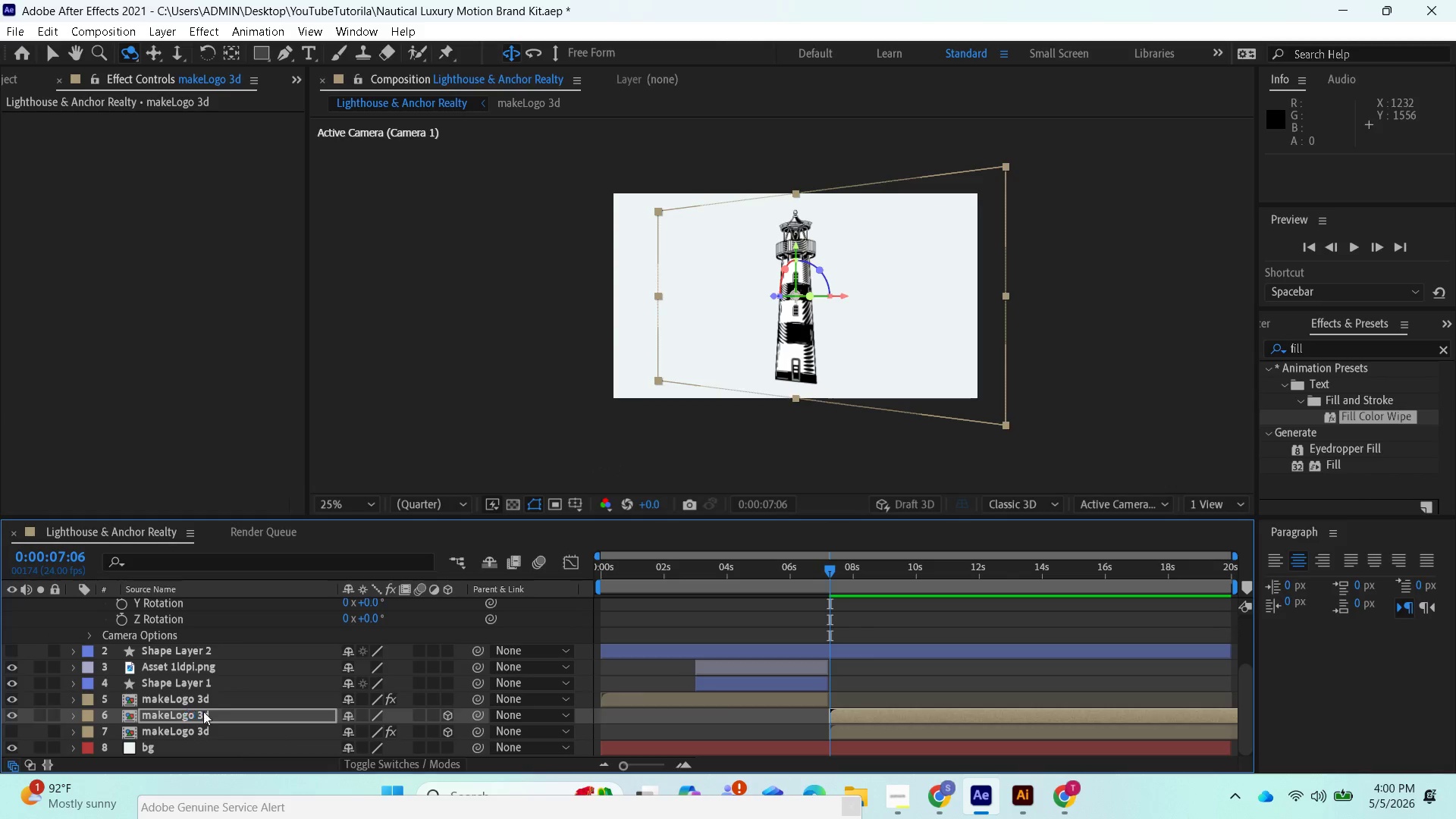 
key(Control+Z)
 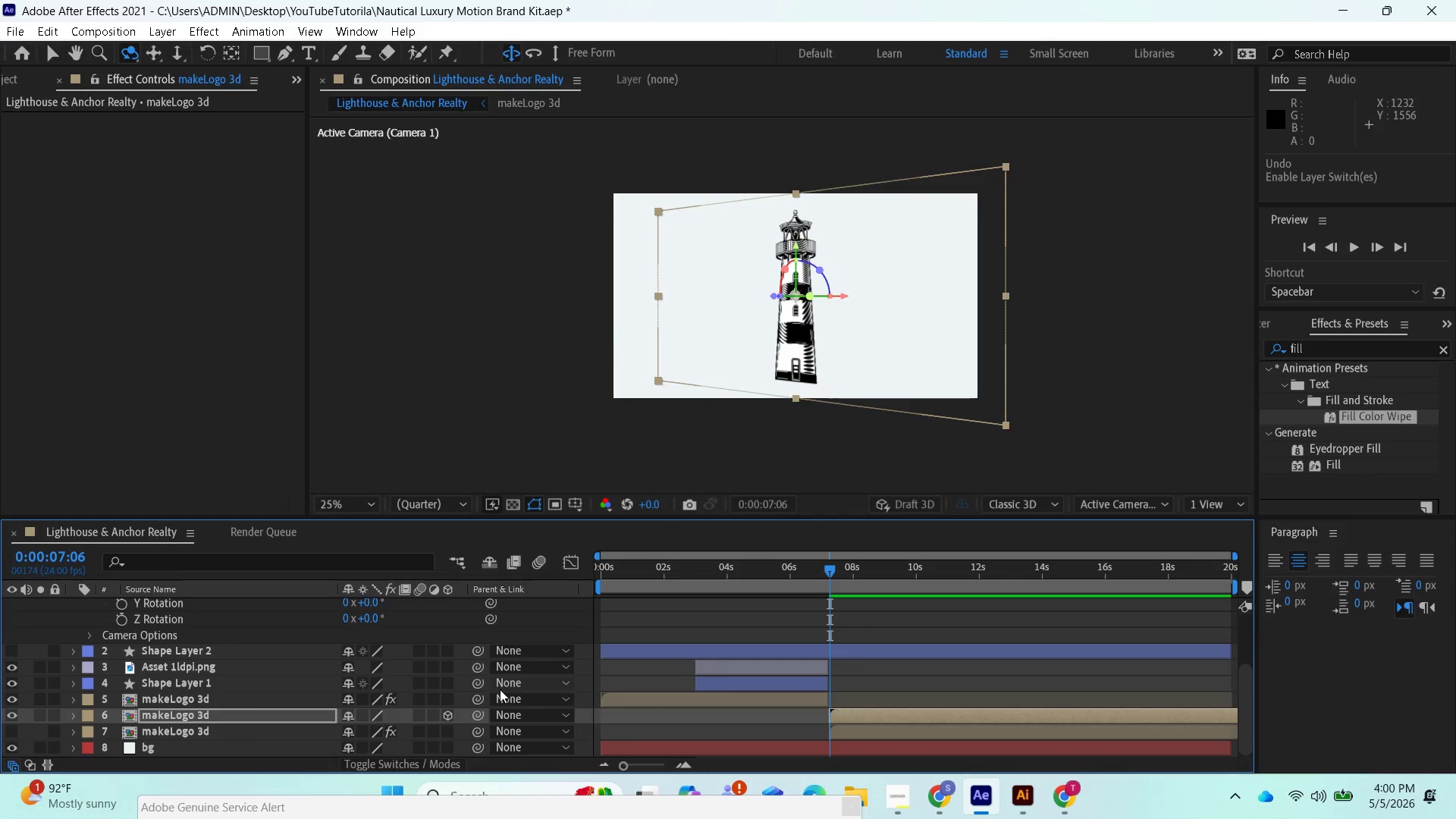 
key(Control+Z)
 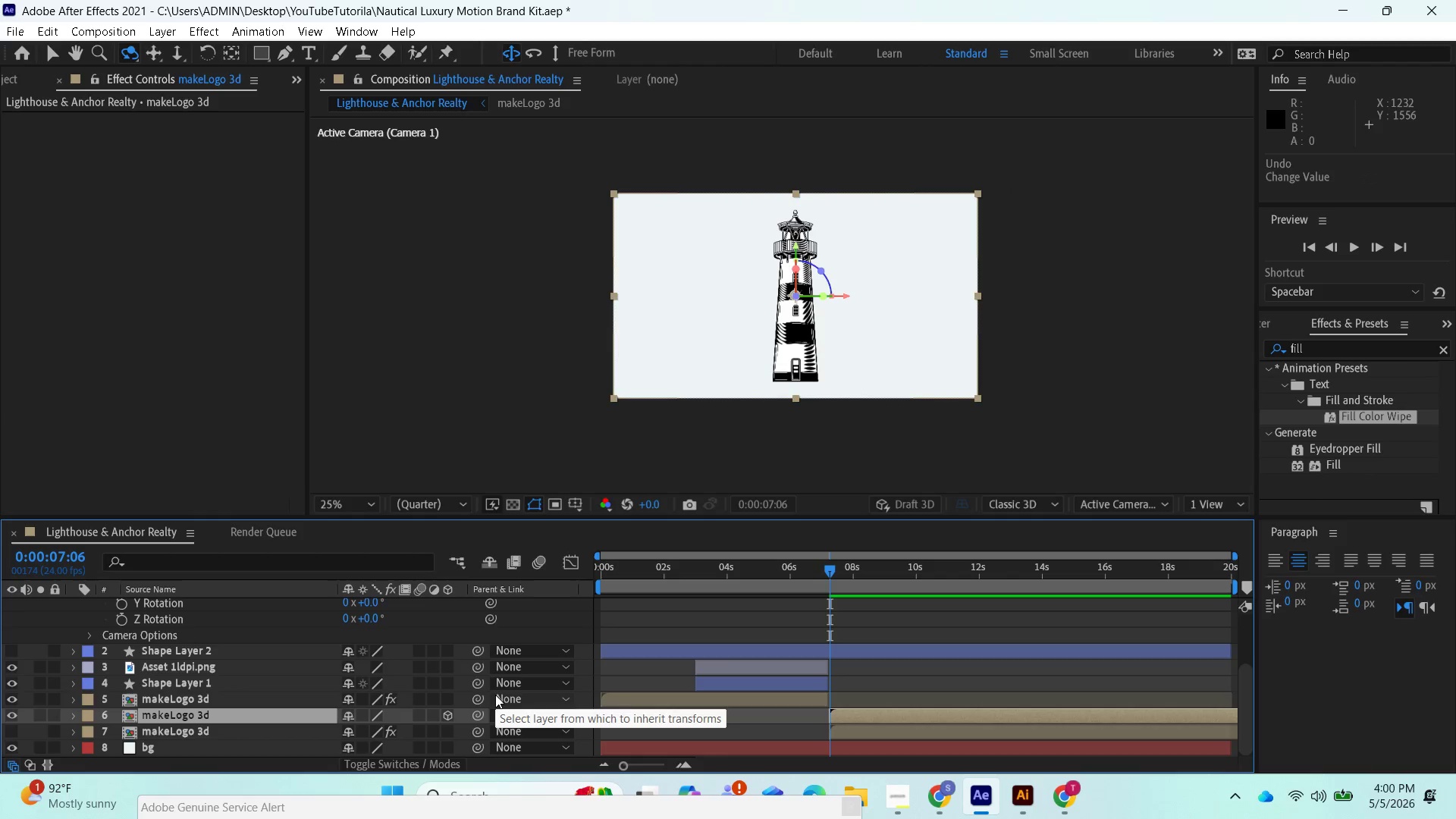 
hold_key(key=ControlLeft, duration=0.45)
 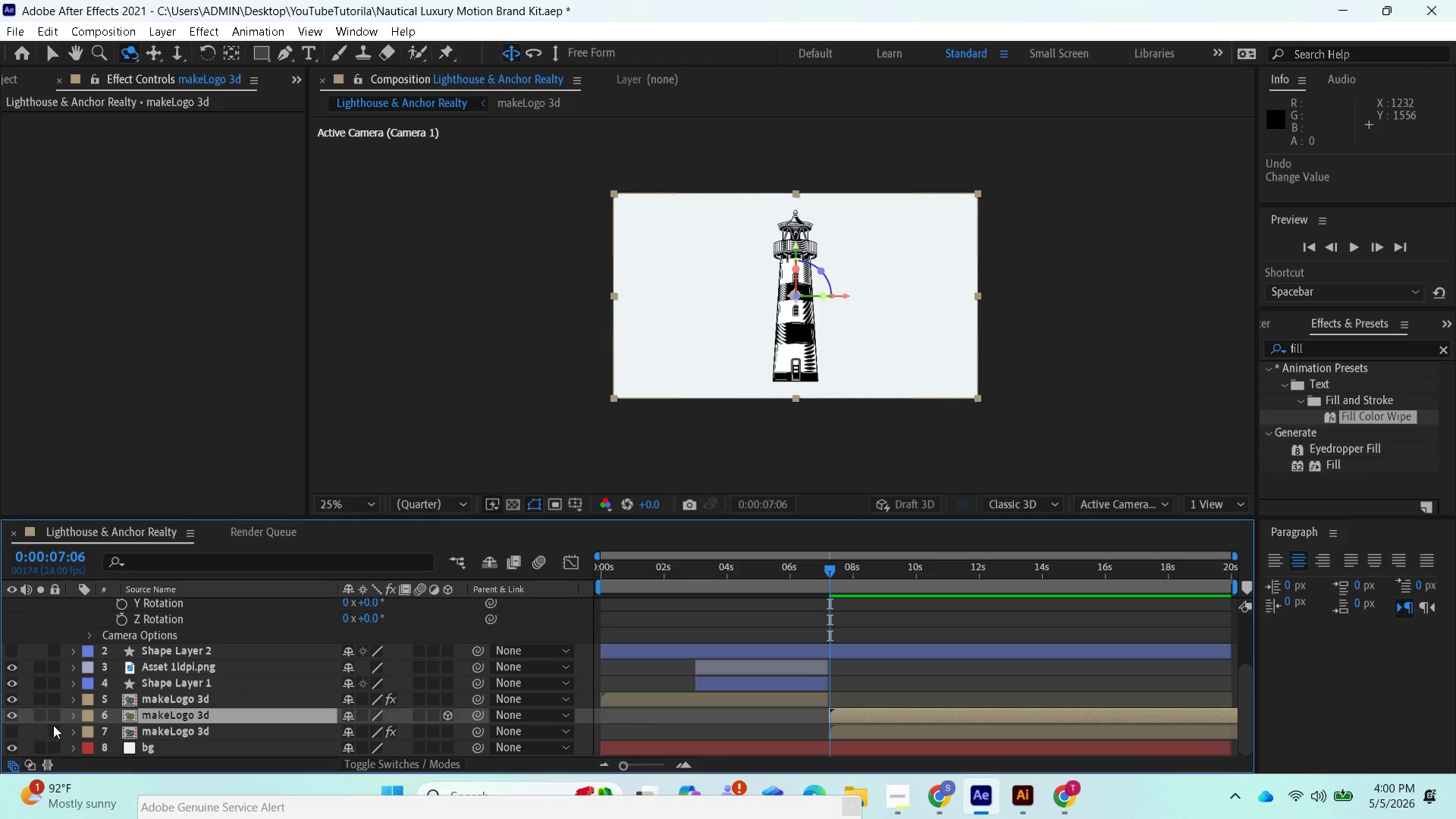 
left_click([15, 715])
 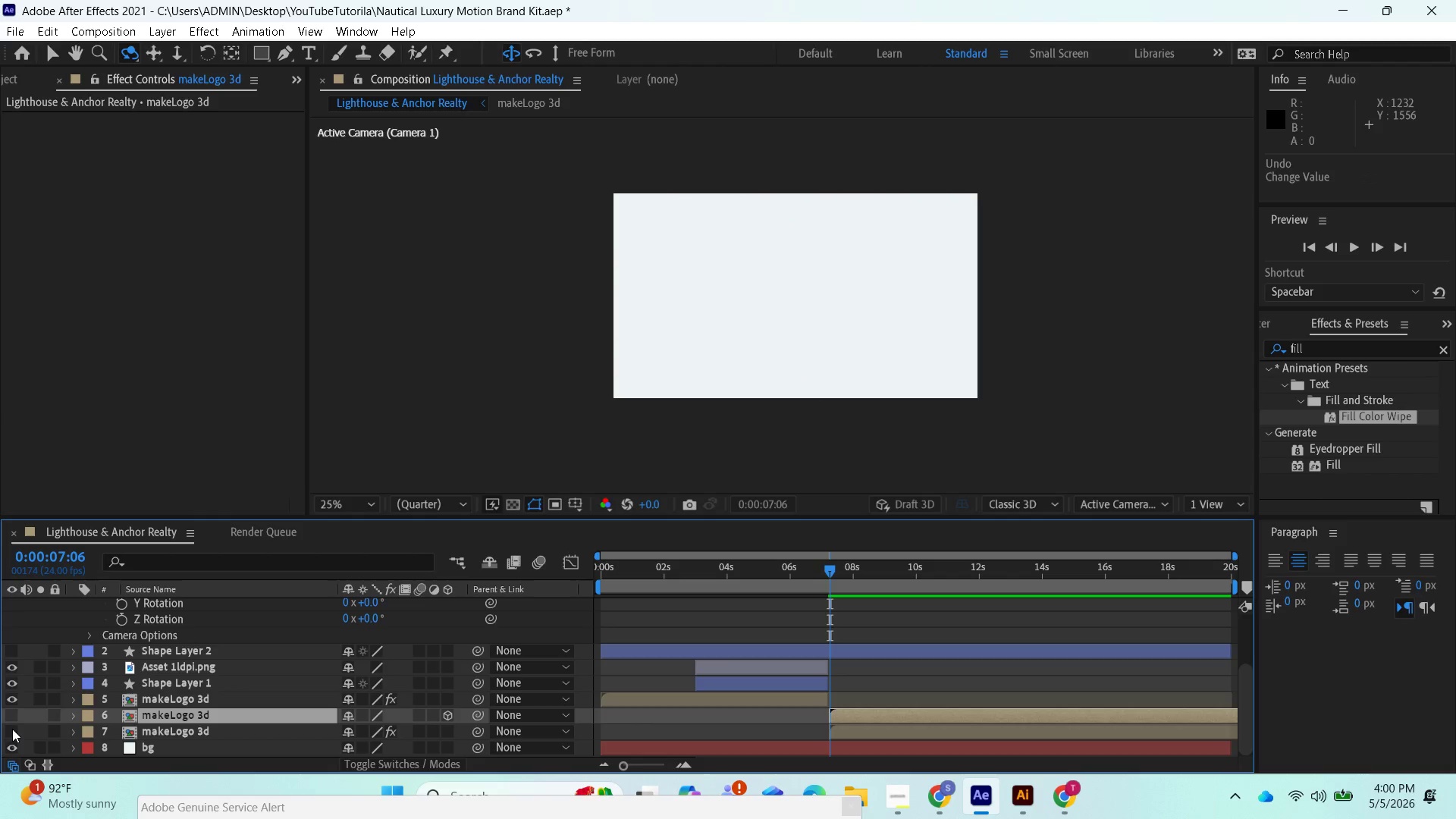 
left_click([9, 731])
 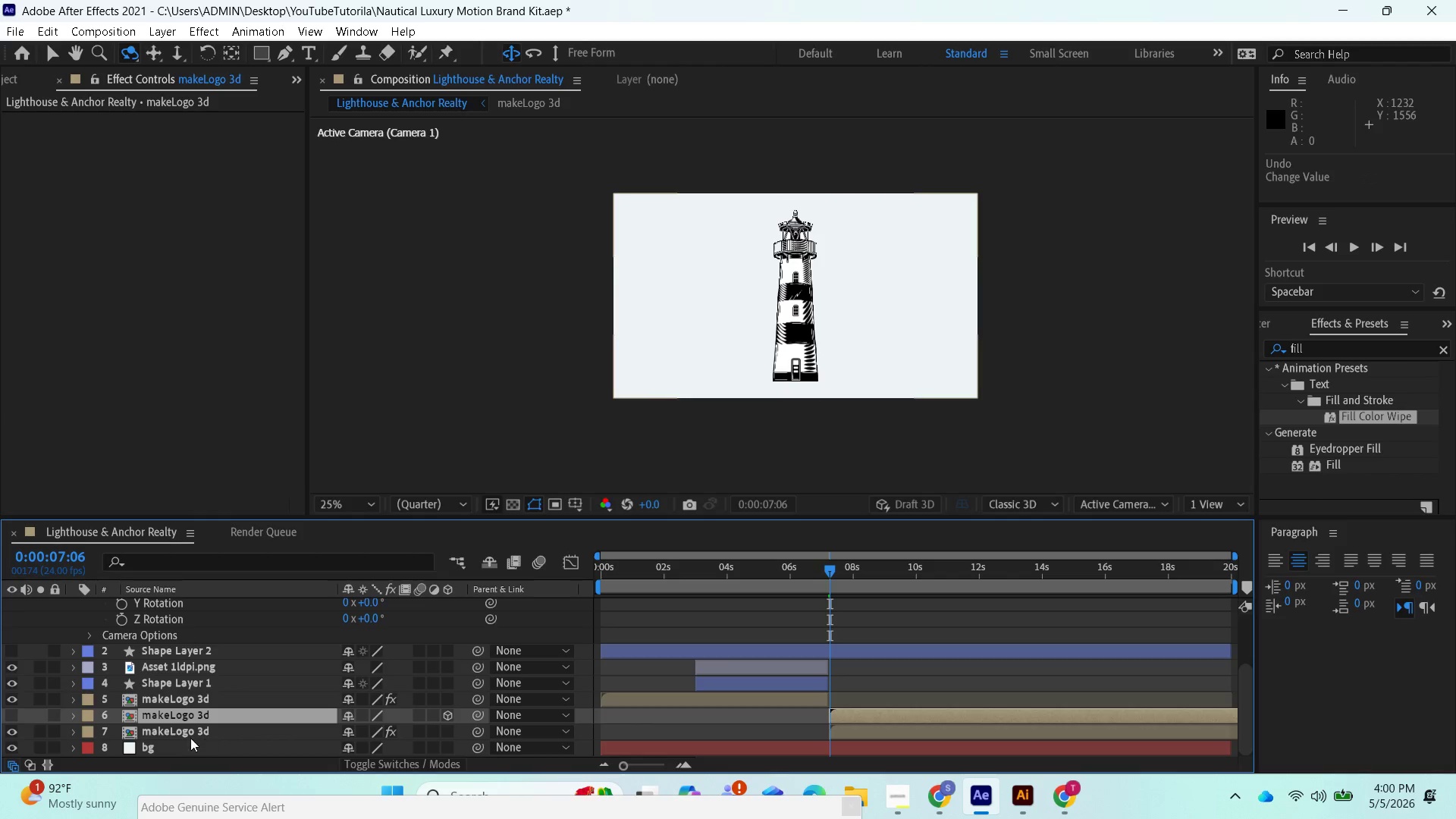 
wait(5.17)
 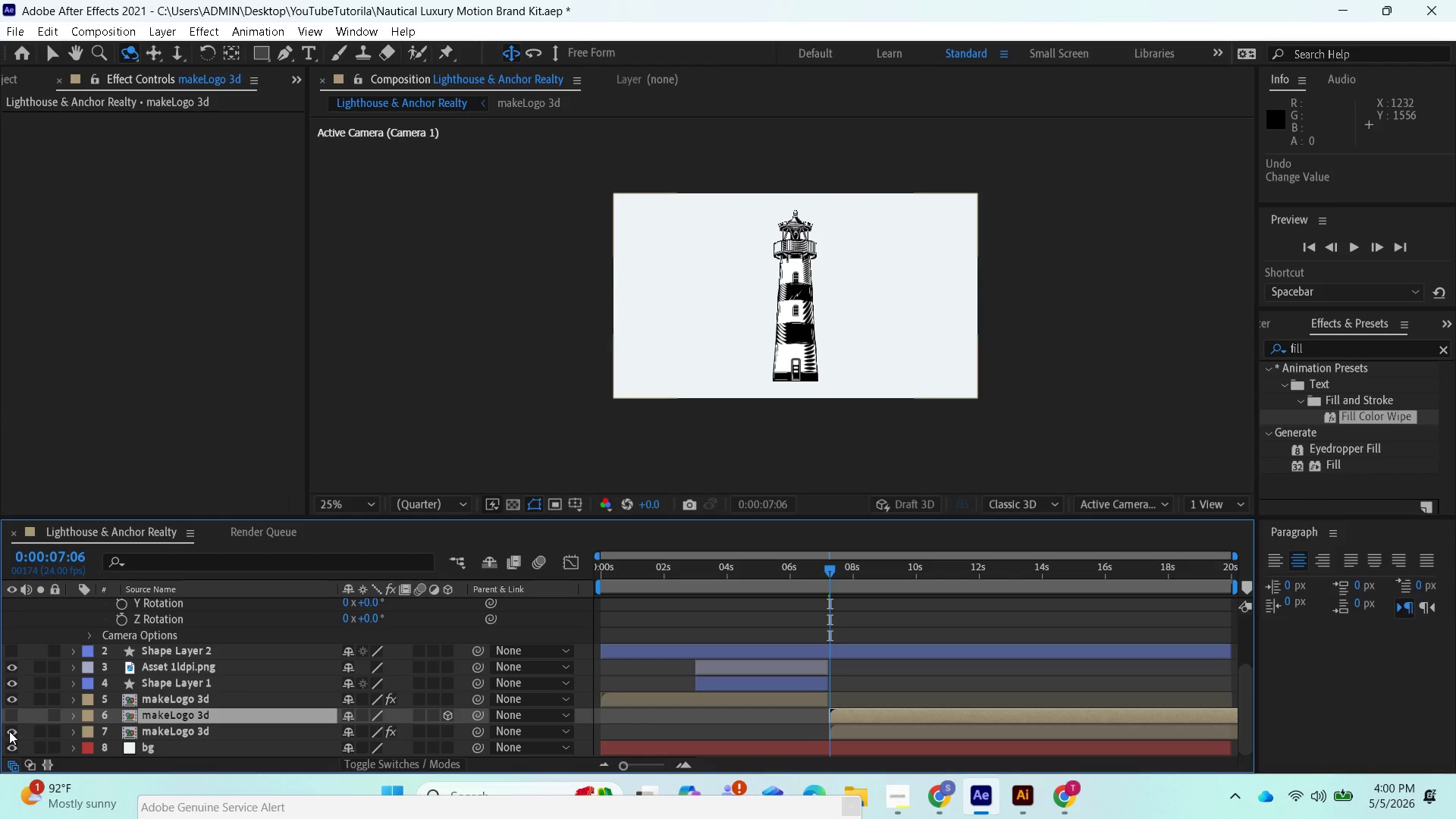 
left_click([447, 730])
 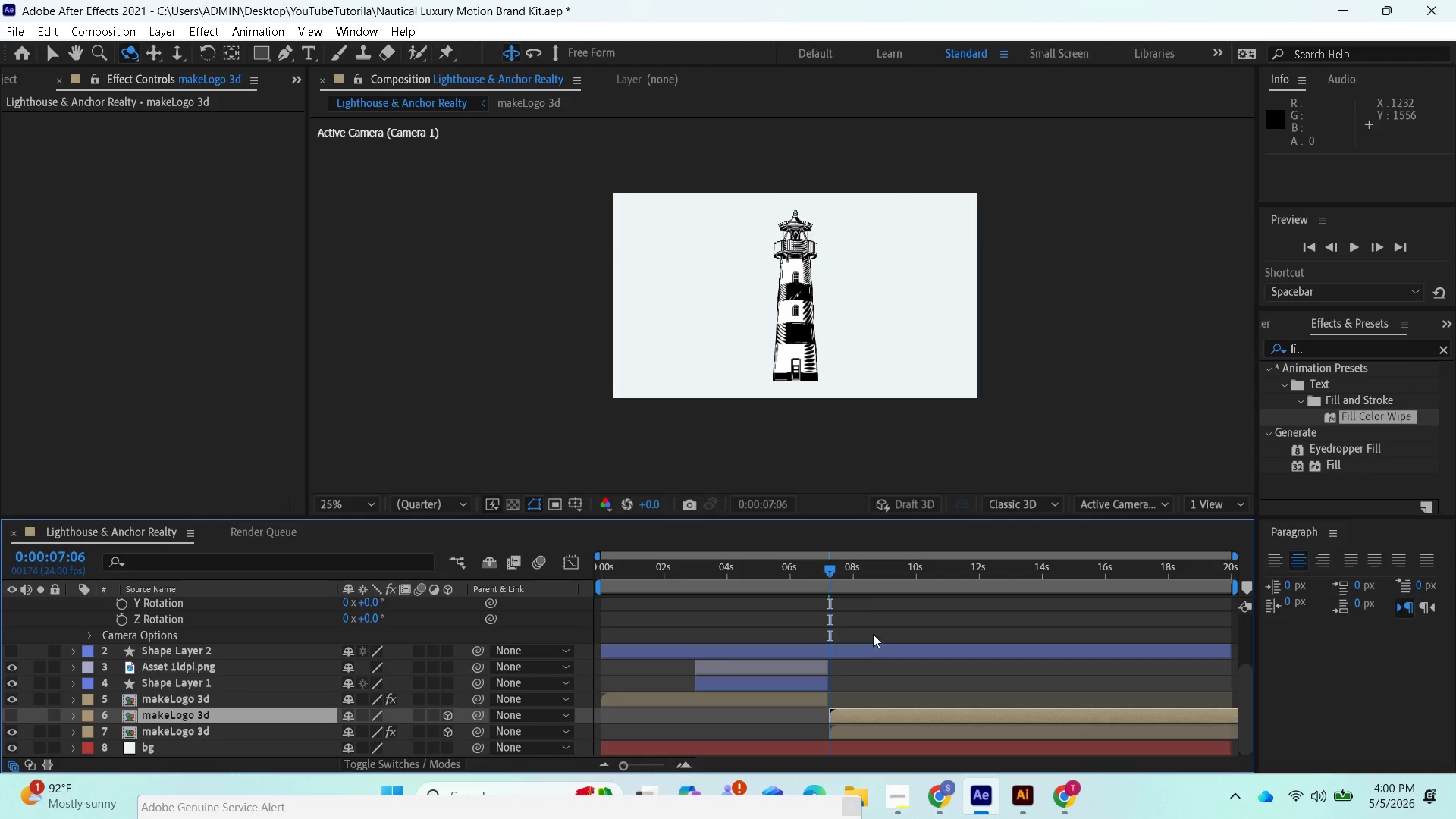 
left_click_drag(start_coordinate=[836, 570], to_coordinate=[551, 533])
 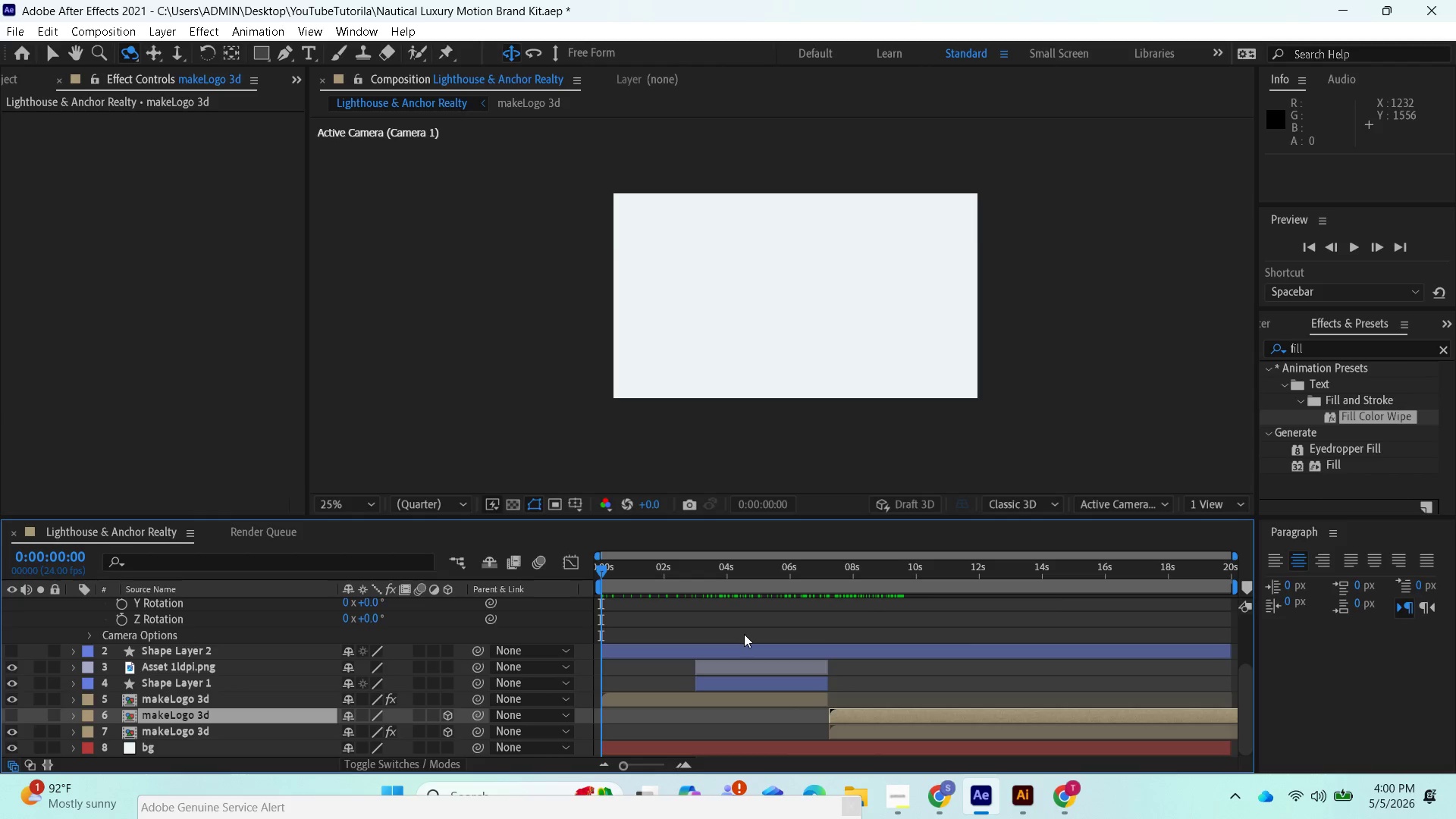 
key(Space)
 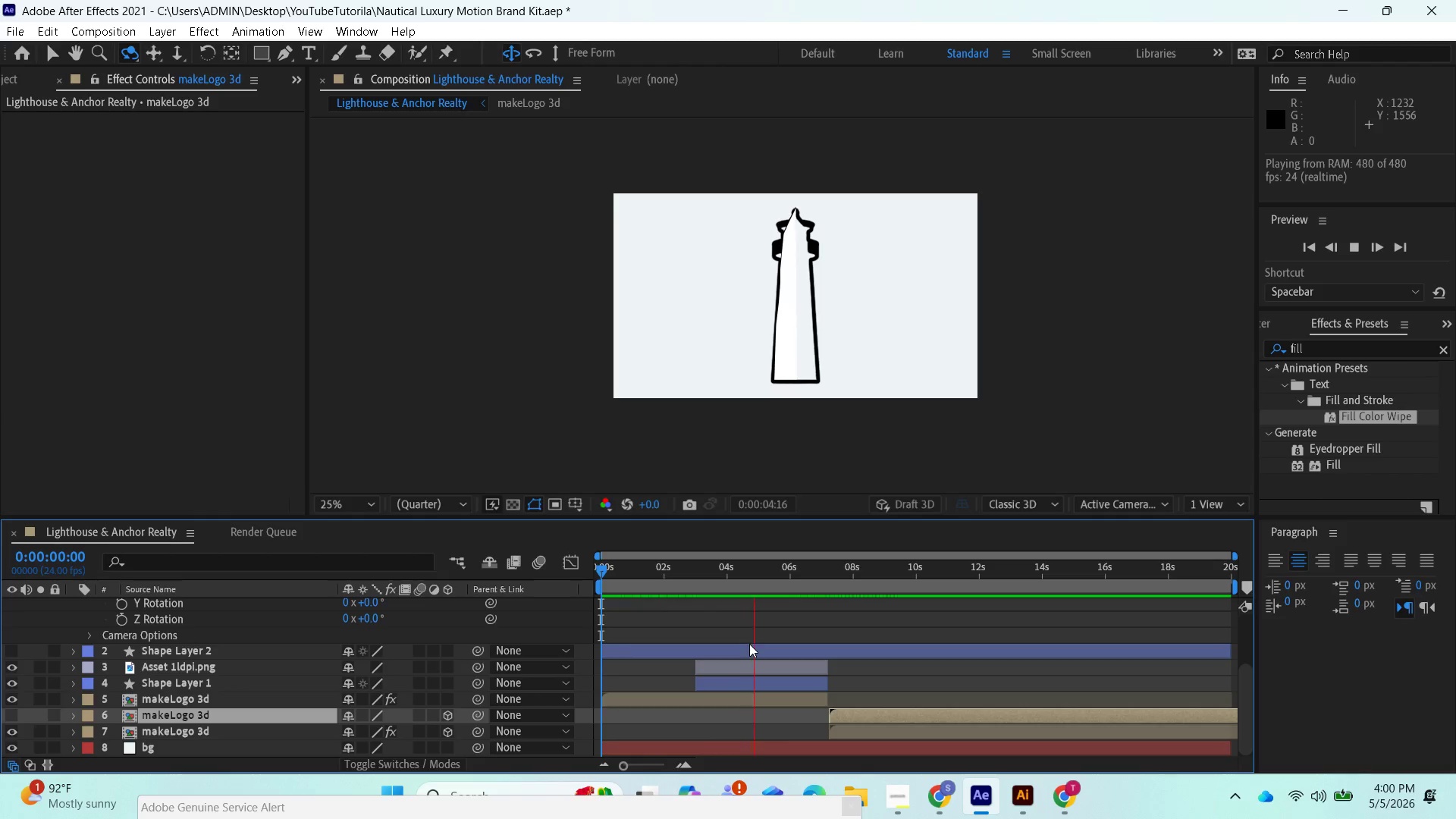 
wait(10.12)
 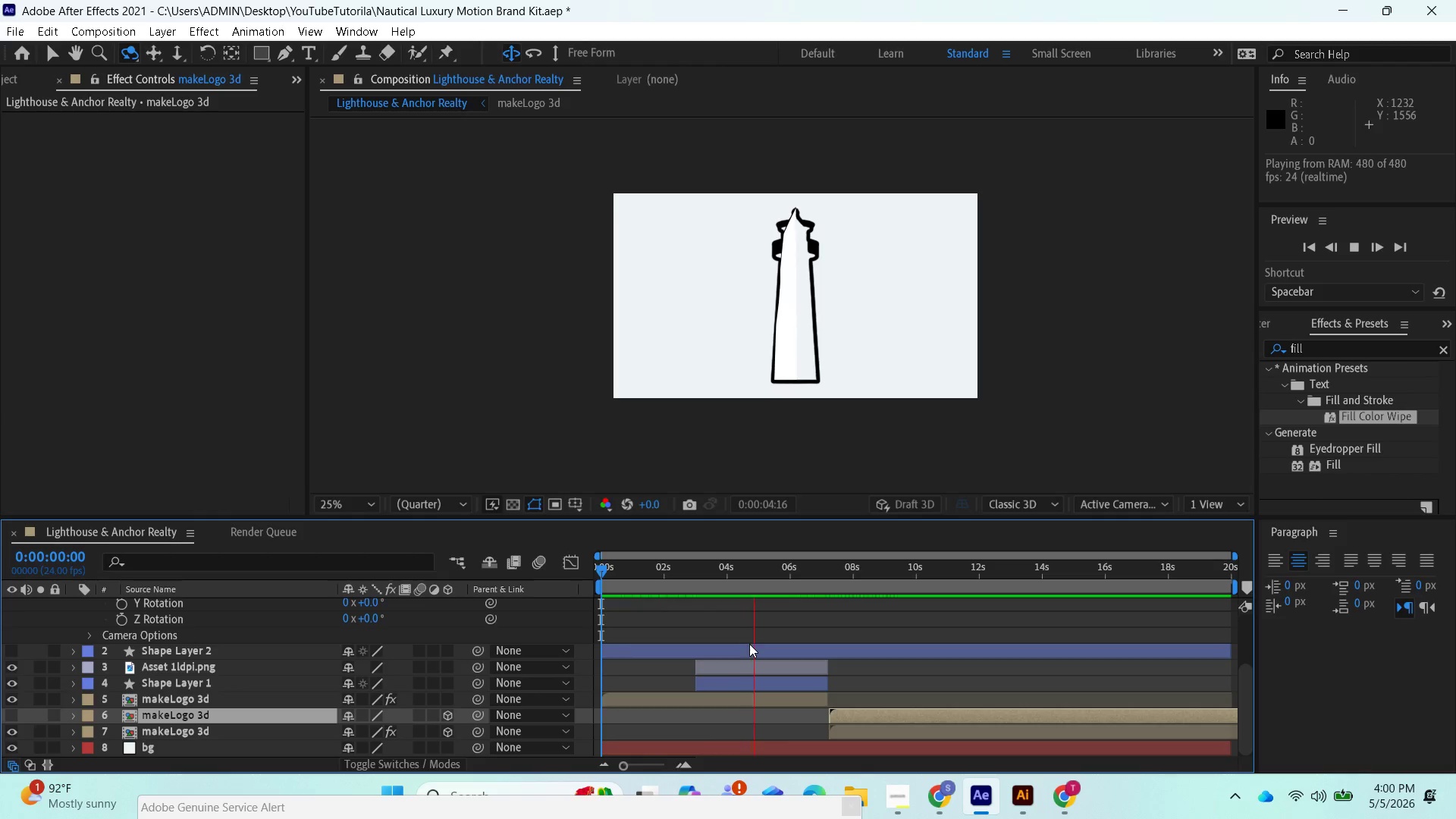 
key(Space)
 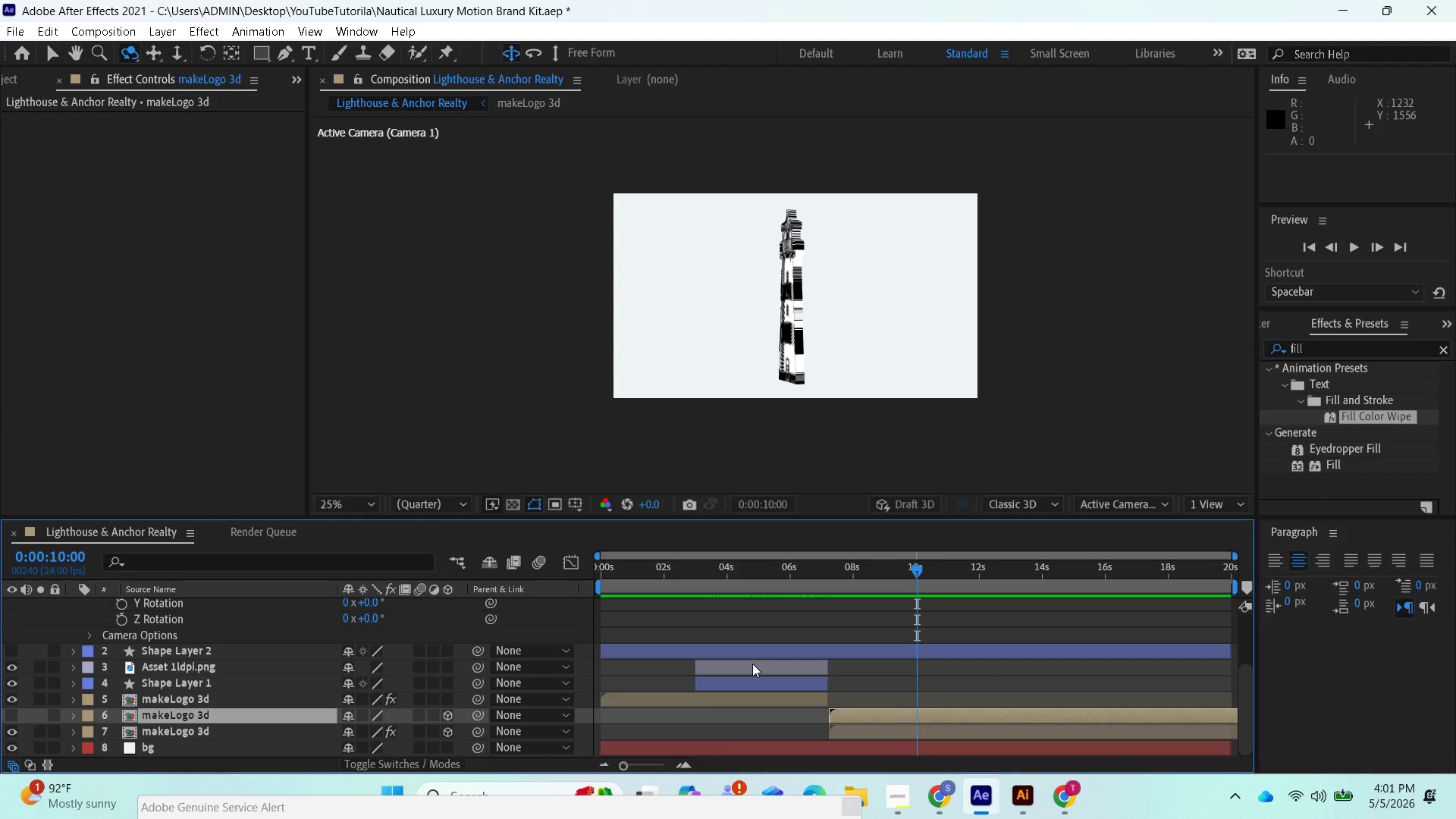 
wait(38.94)
 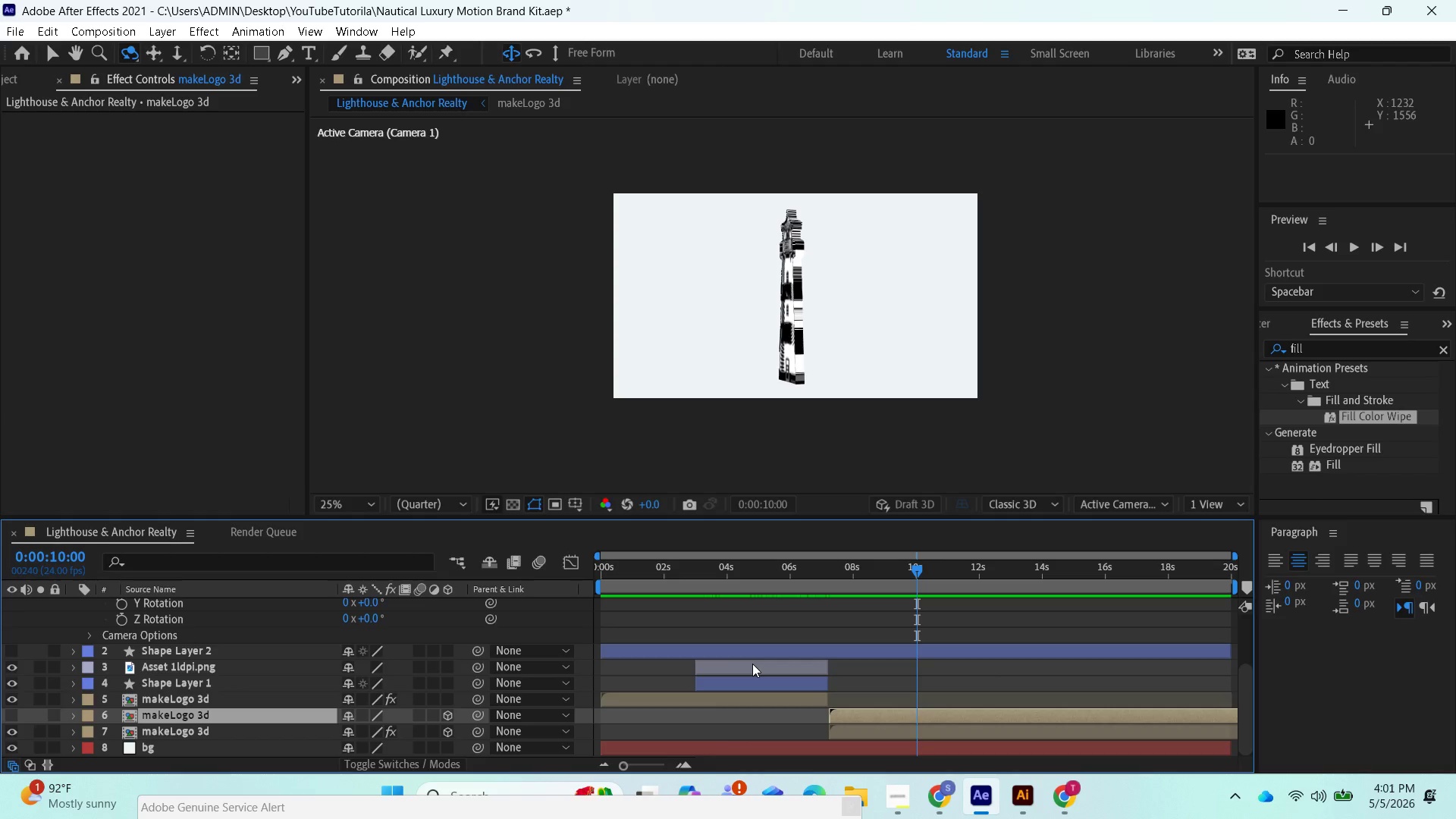 
left_click([993, 681])
 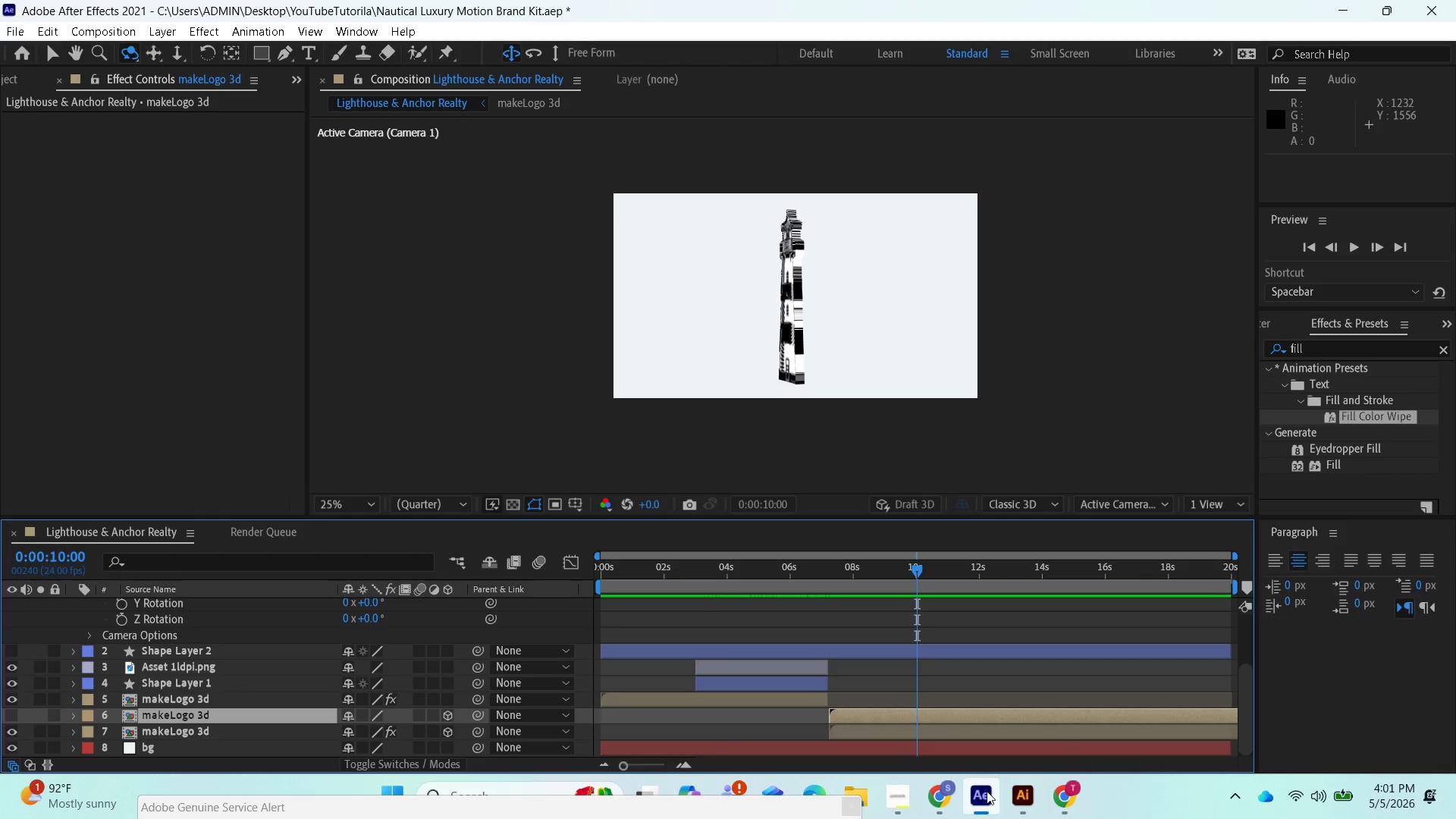 
left_click([941, 806])
 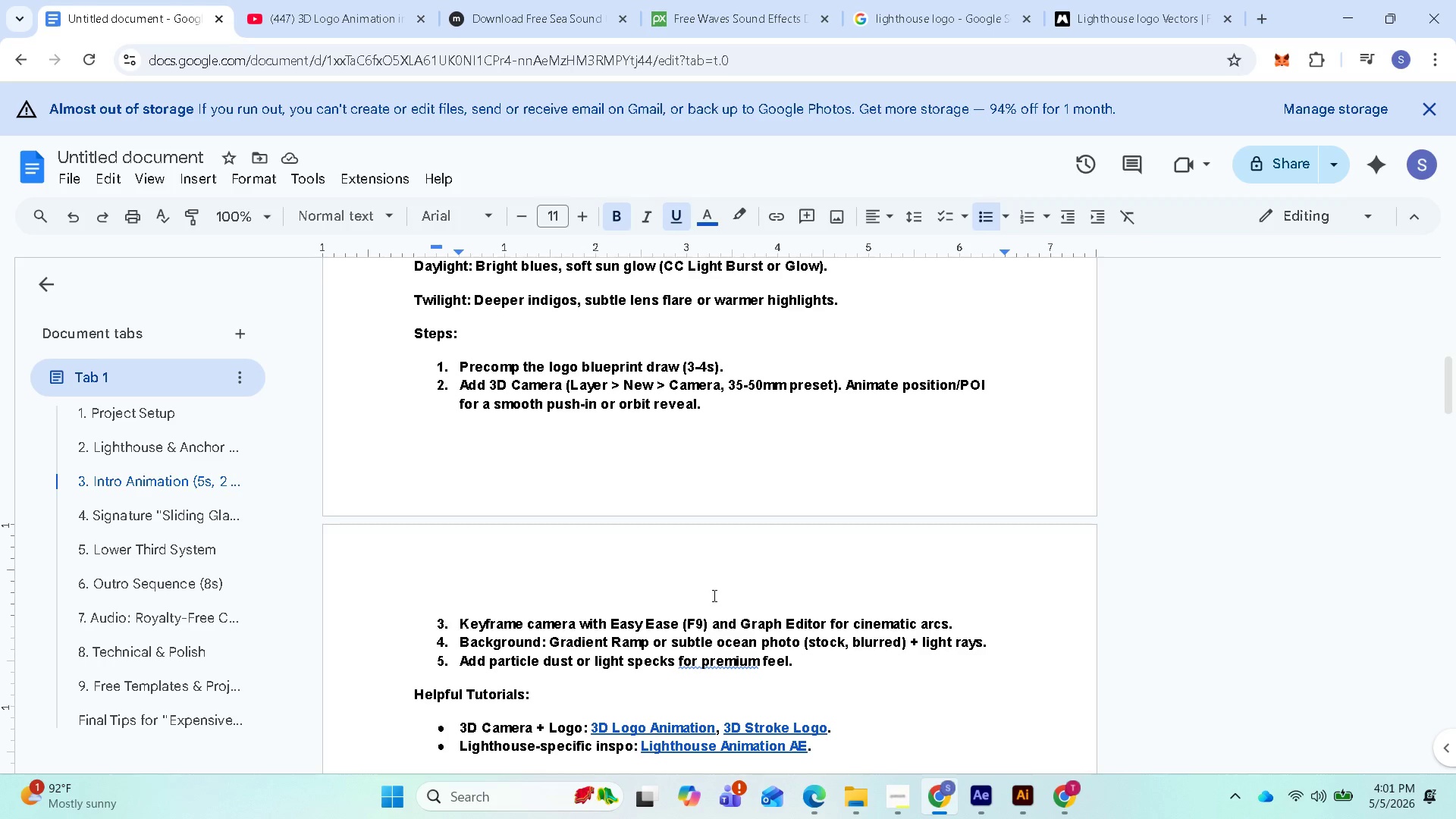 
scroll: coordinate [689, 664], scroll_direction: down, amount: 5.0
 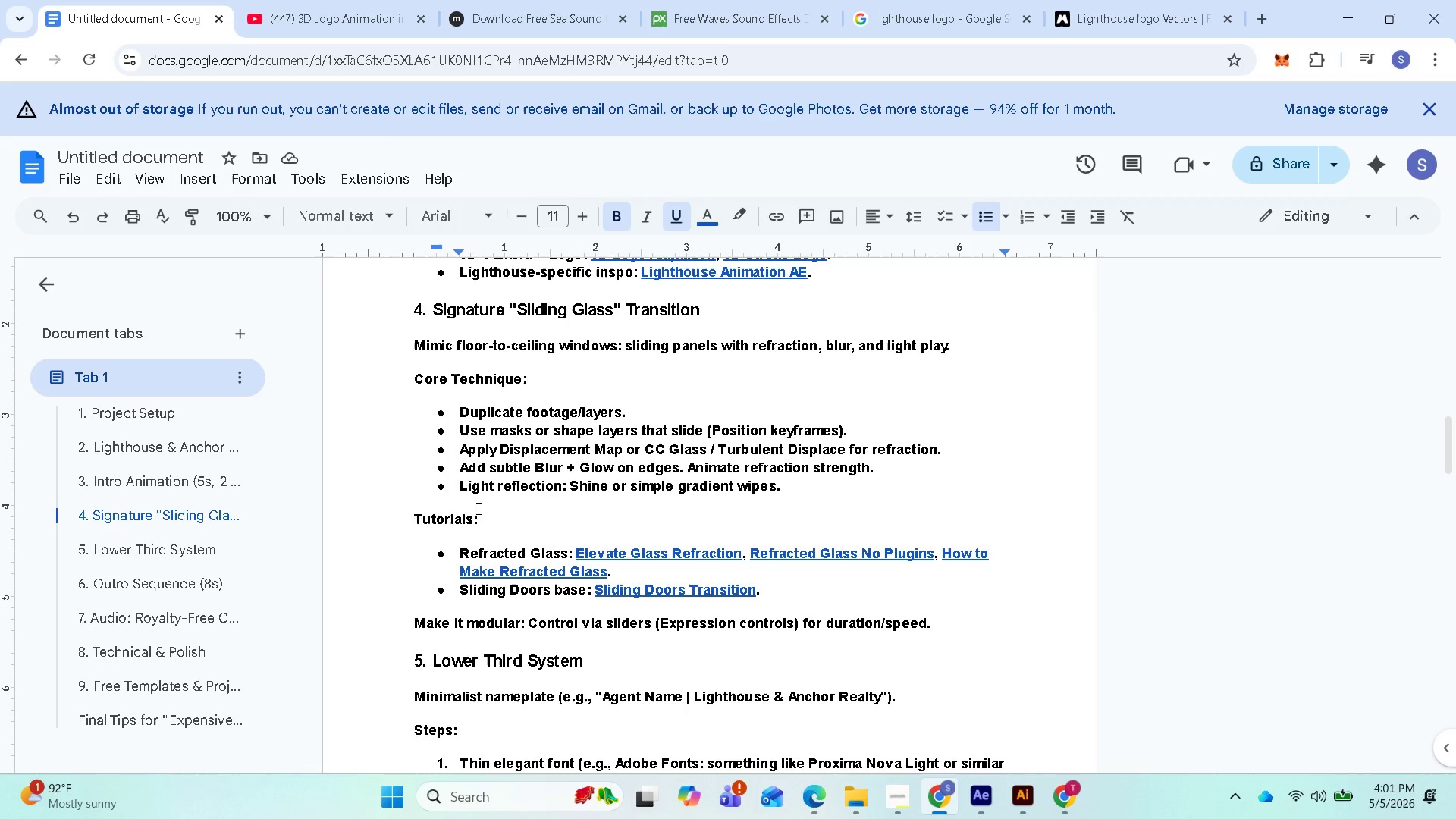 
scroll: coordinate [493, 485], scroll_direction: up, amount: 1.0
 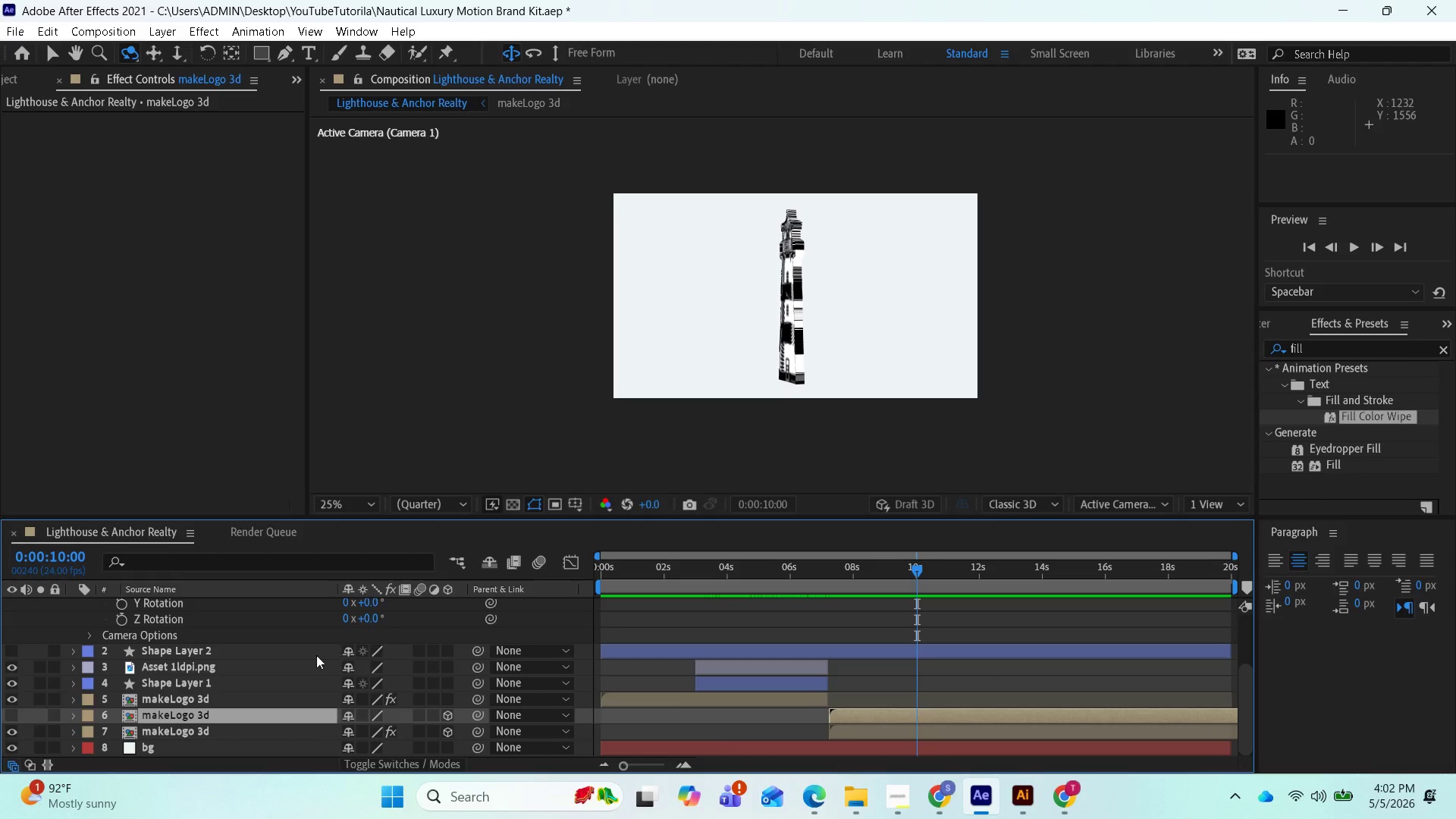 
wait(43.32)
 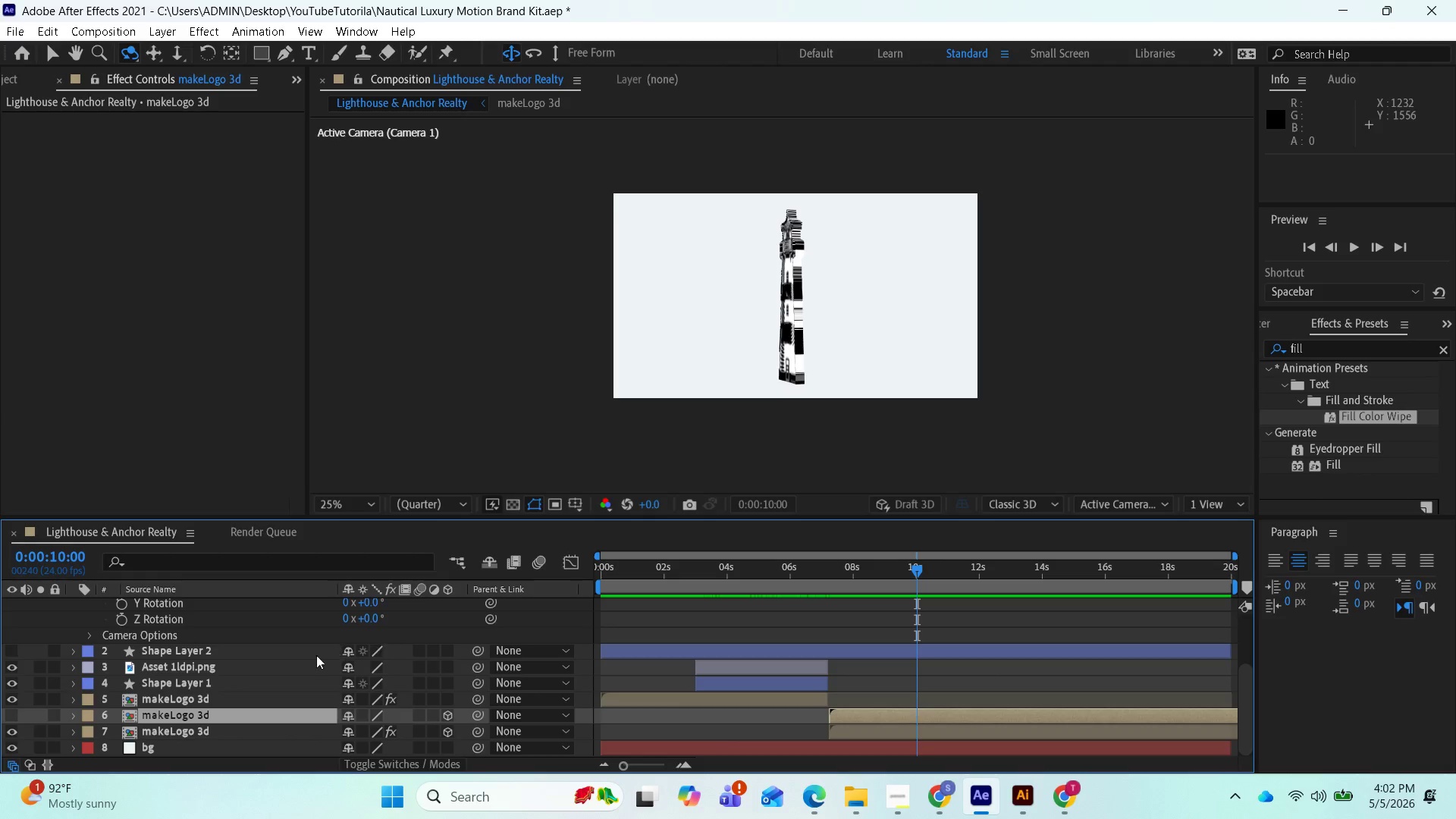 
left_click([165, 717])
 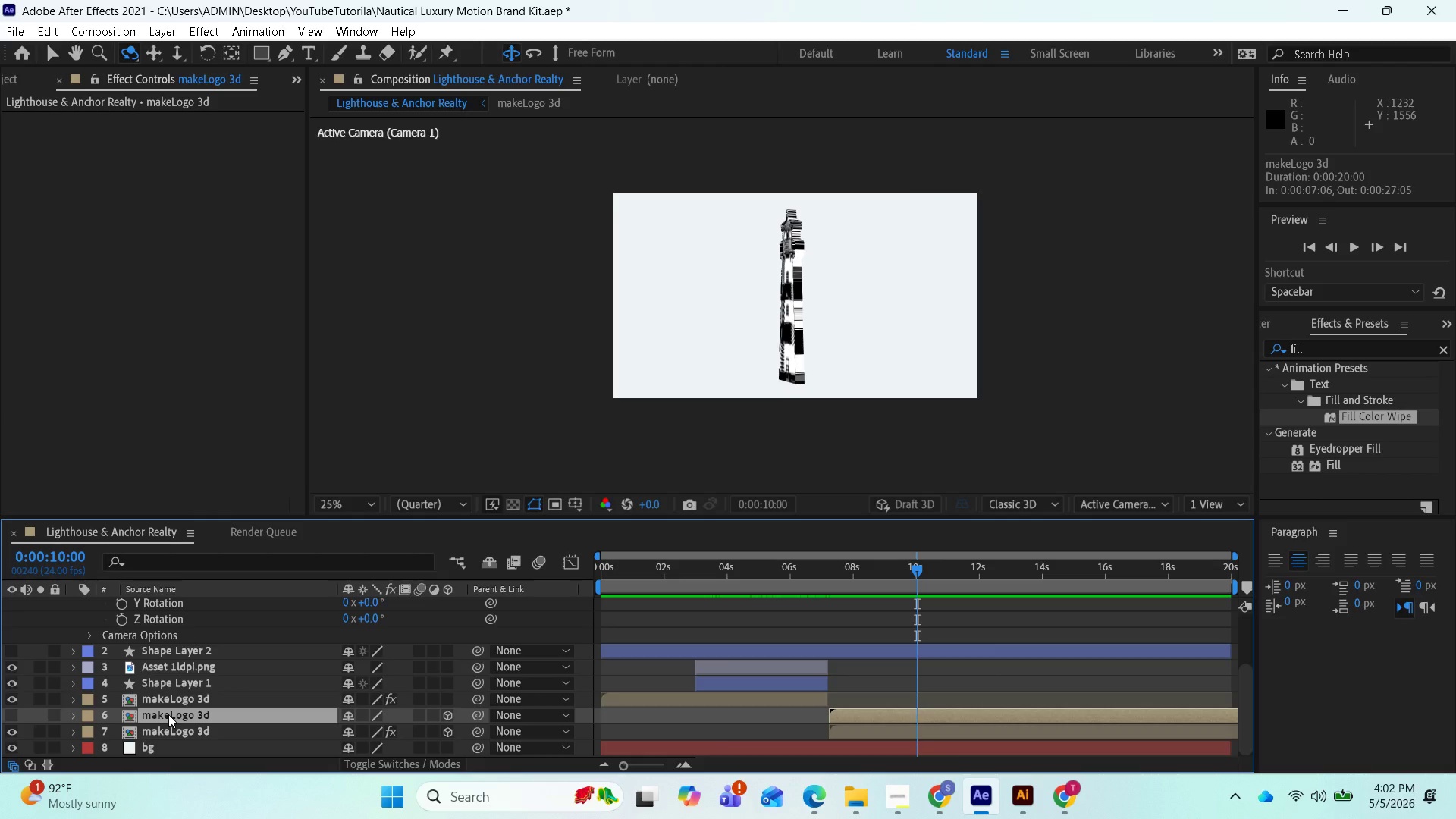 
left_click([161, 734])
 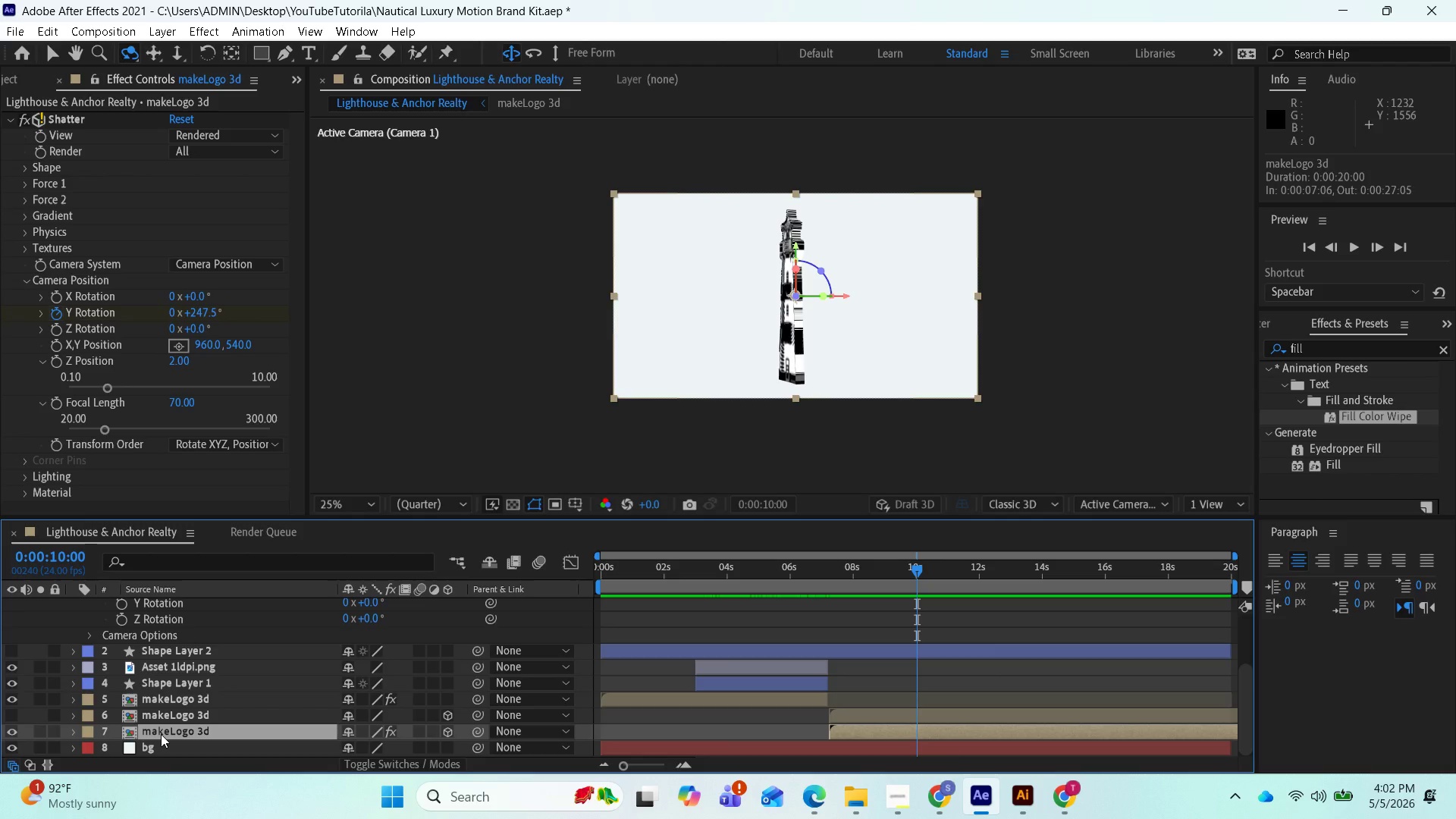 
hold_key(key=ControlLeft, duration=1.75)
 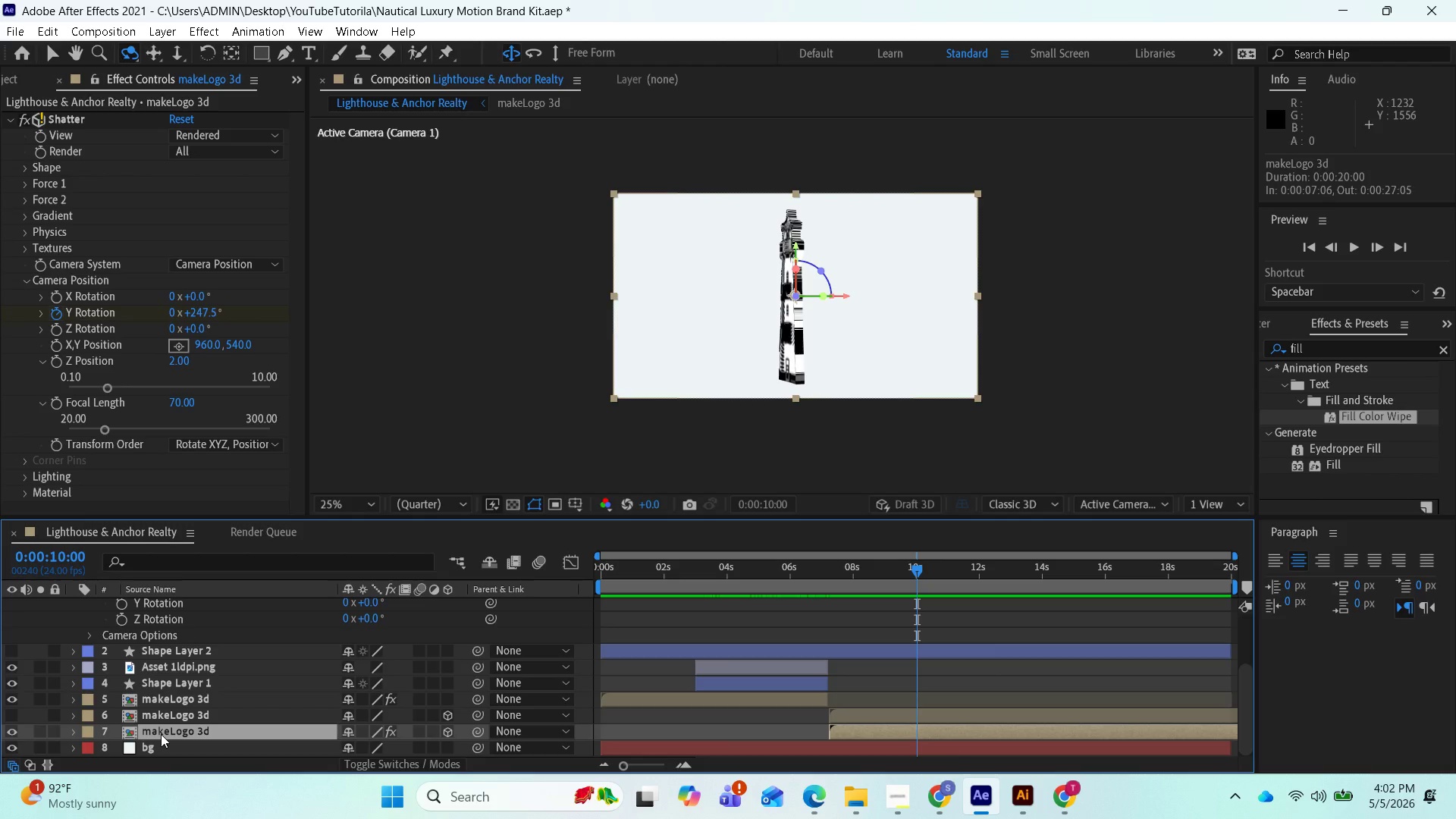 
key(Control+D)
 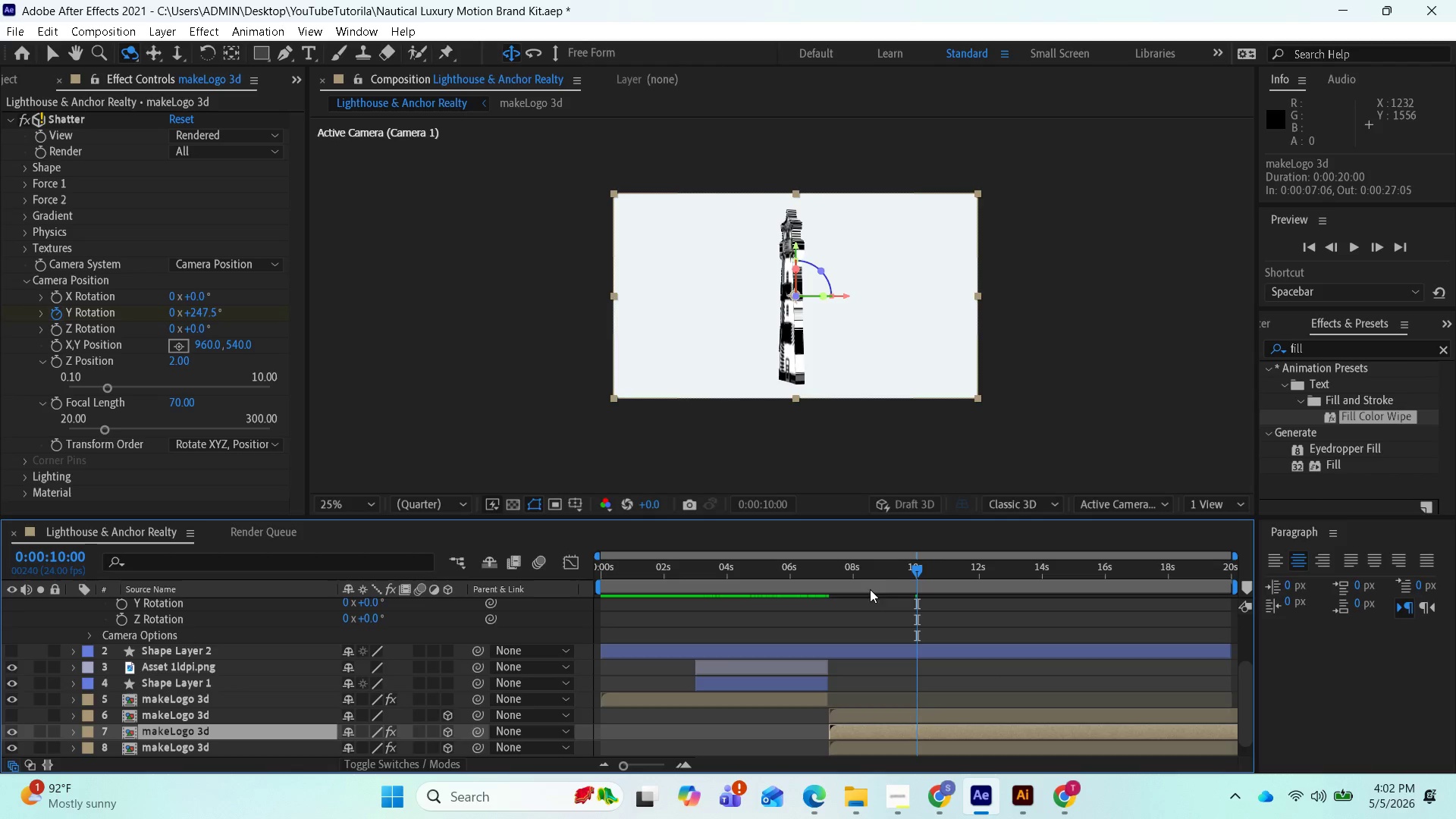 
left_click_drag(start_coordinate=[914, 564], to_coordinate=[868, 562])
 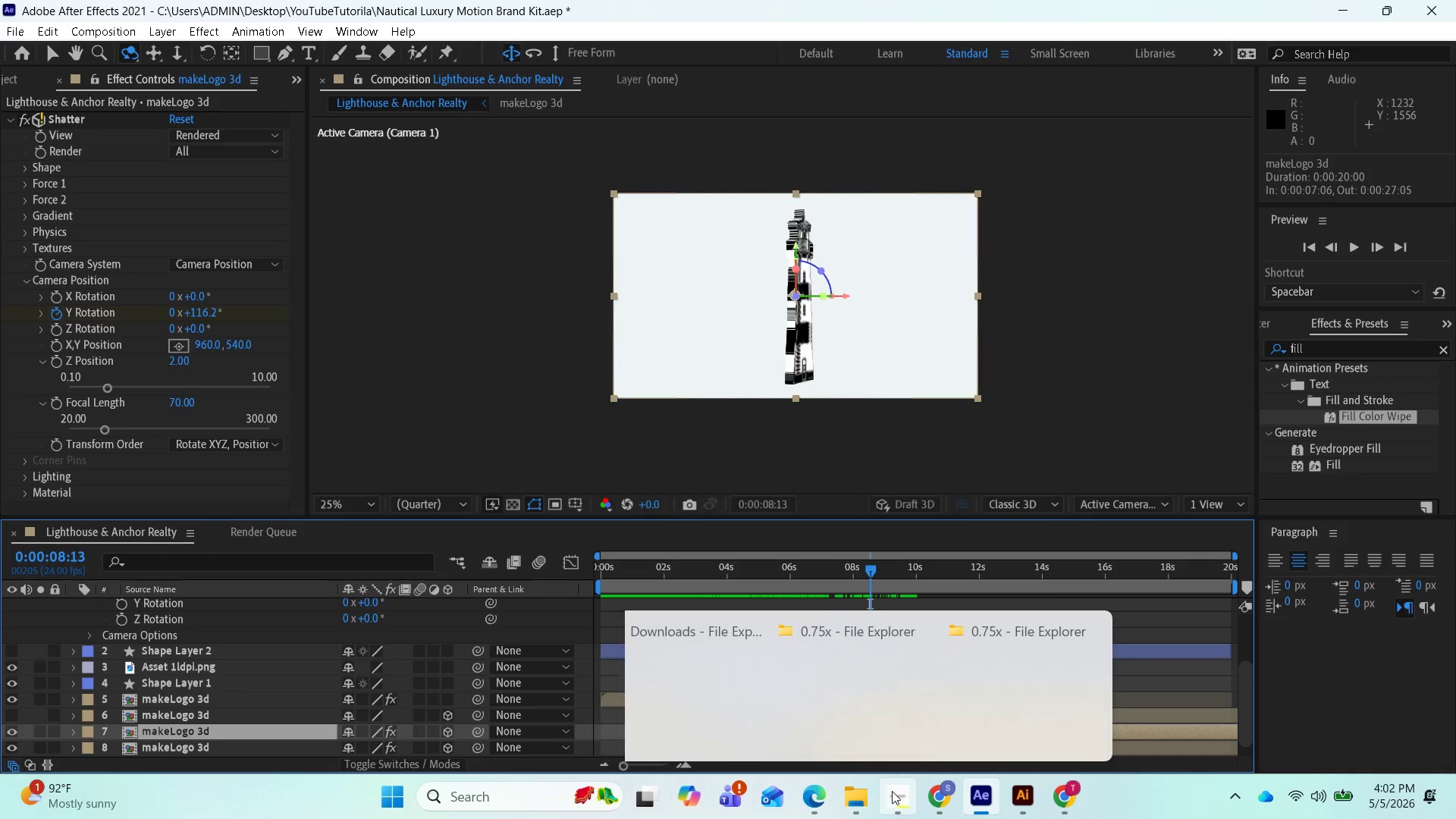 
left_click([935, 792])
 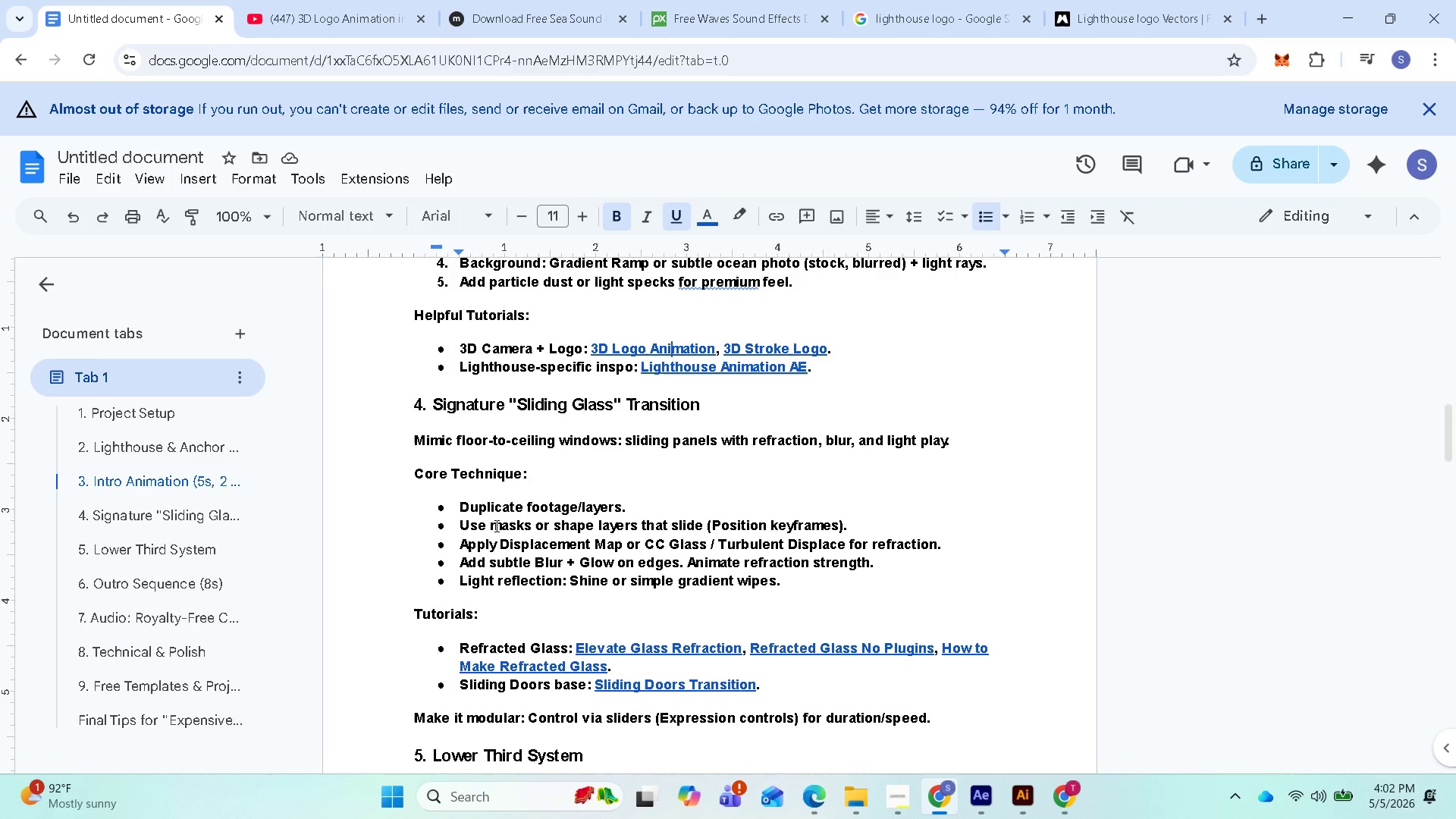 
wait(24.52)
 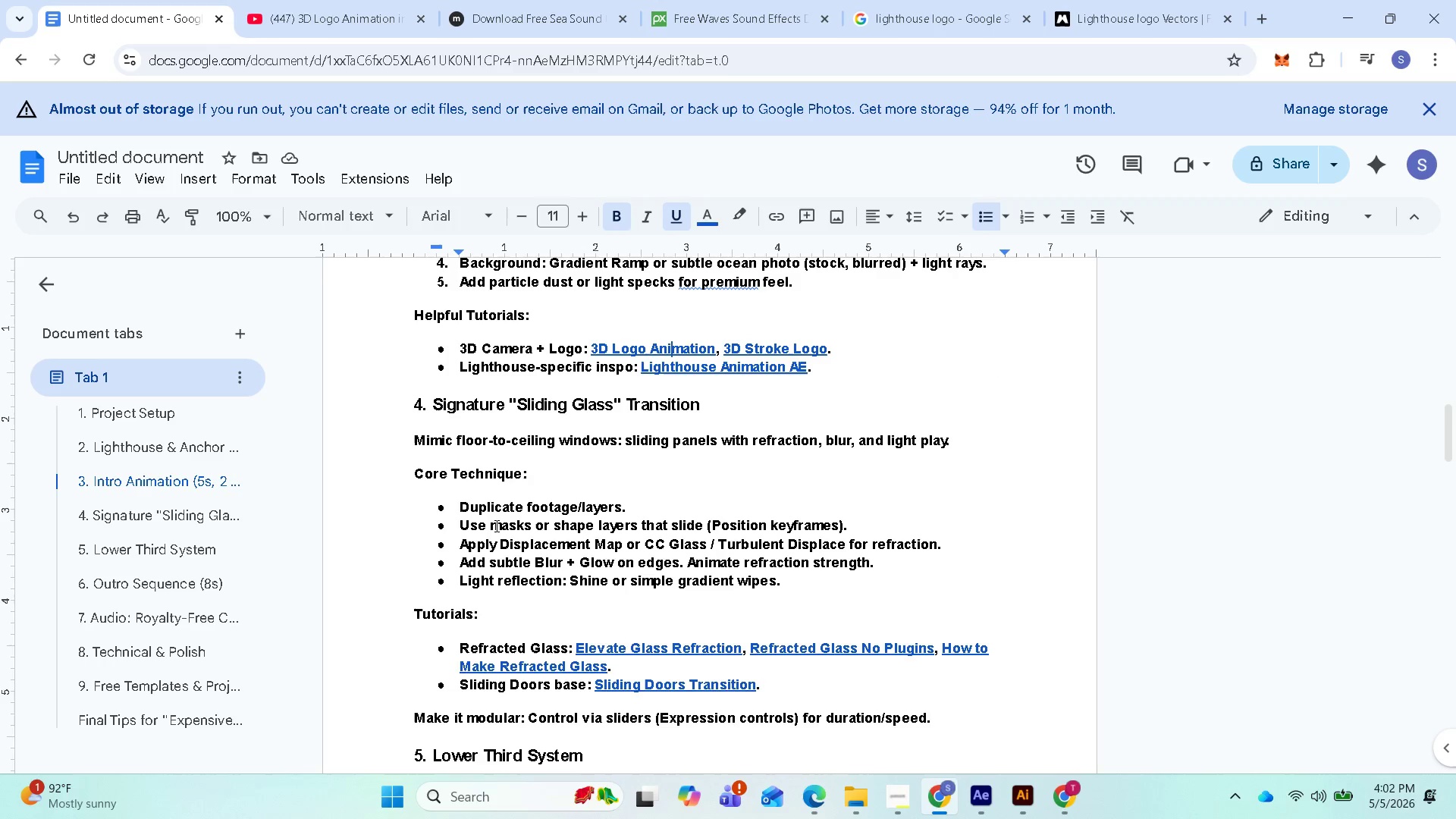 
left_click_drag(start_coordinate=[500, 543], to_coordinate=[620, 543])
 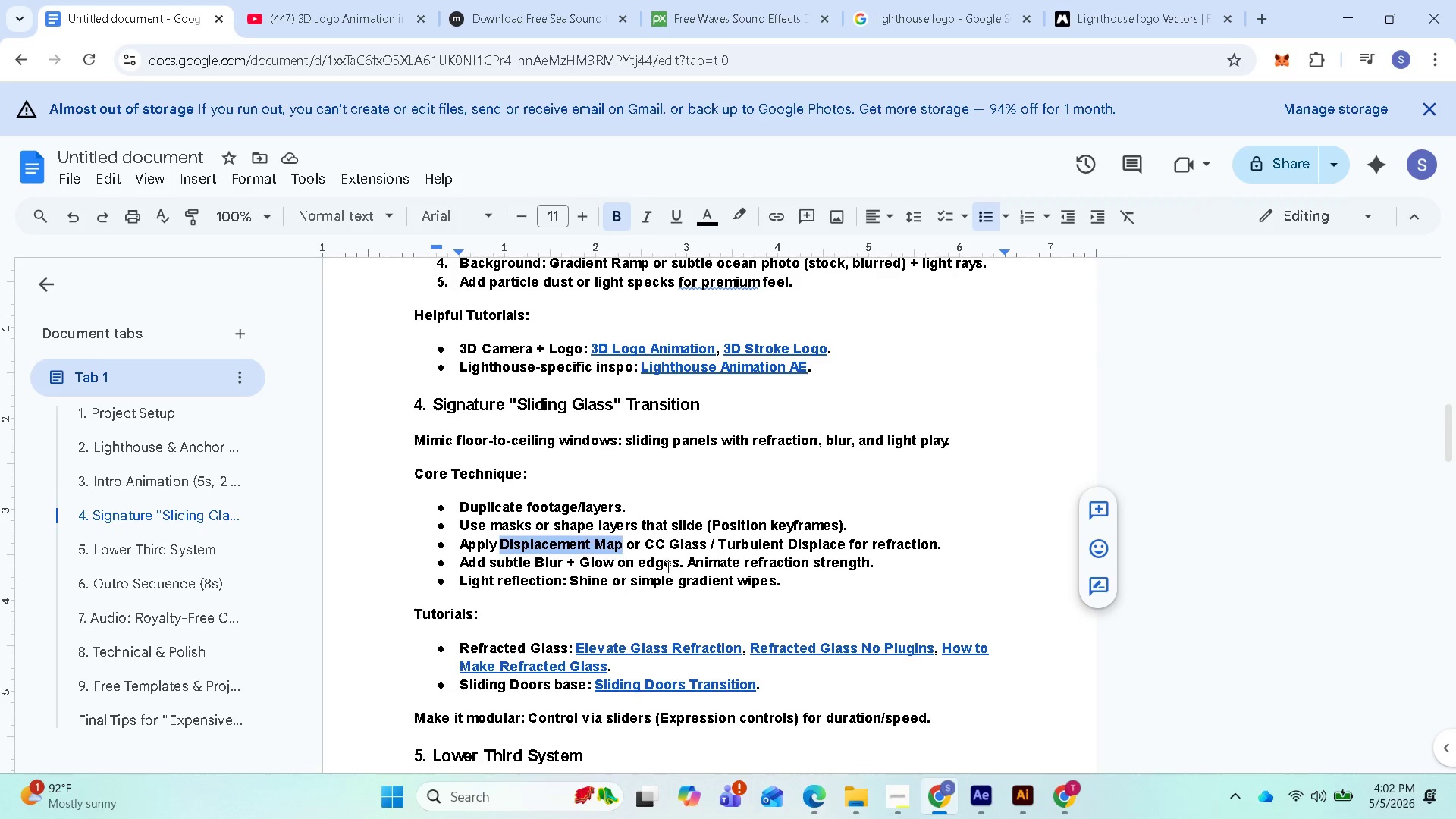 
key(Control+C)
 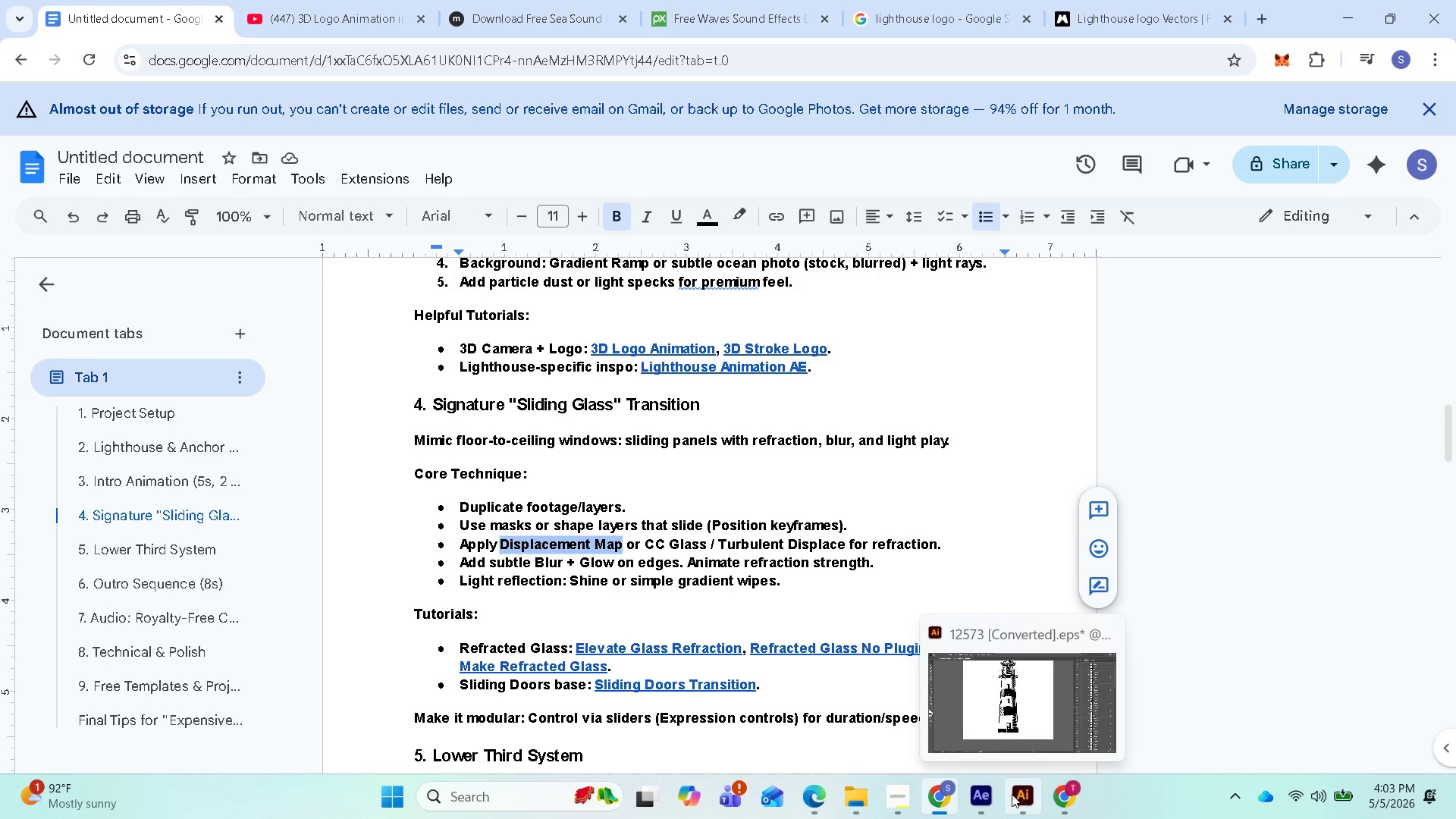 
left_click([986, 801])
 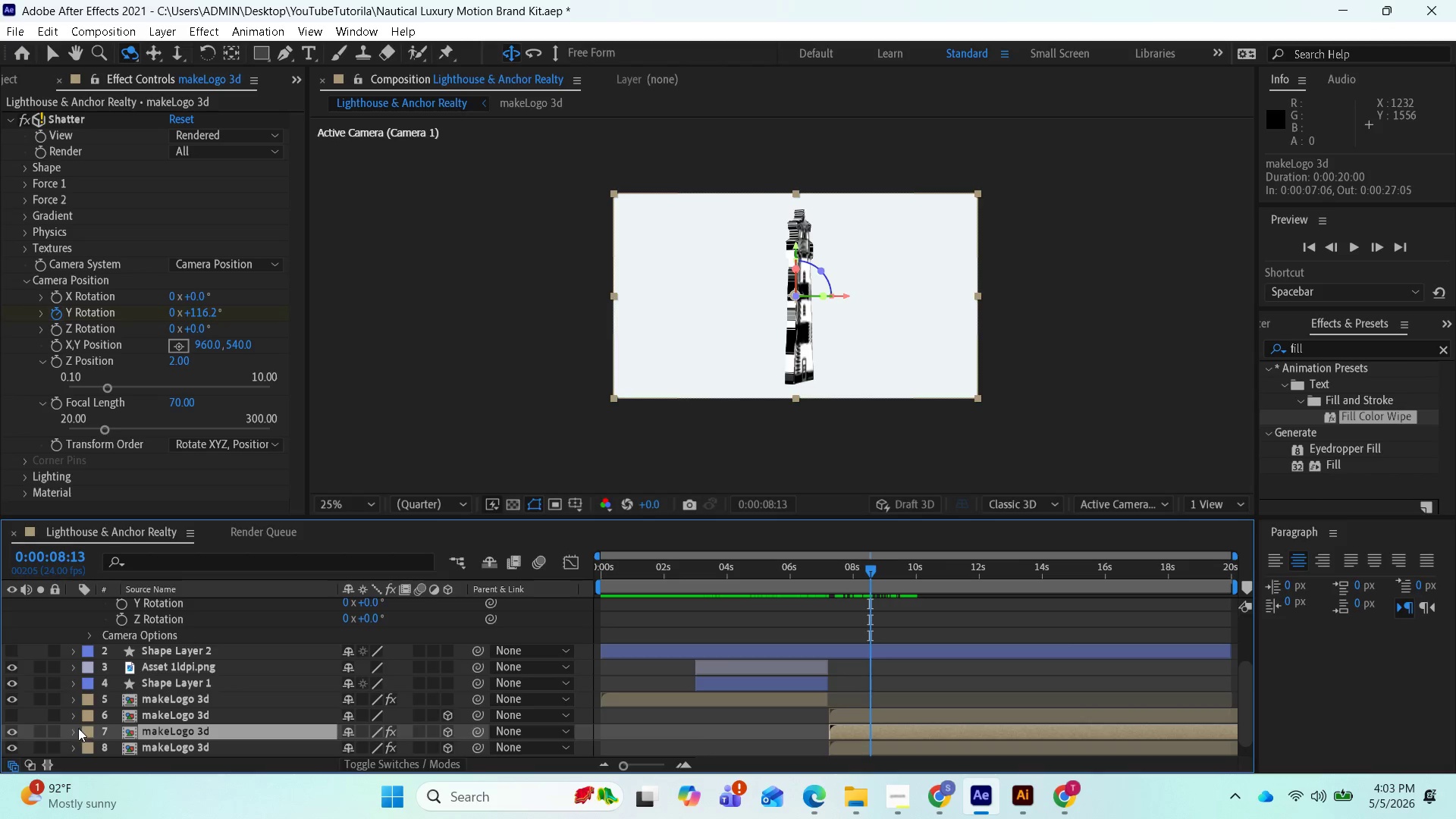 
left_click([74, 733])
 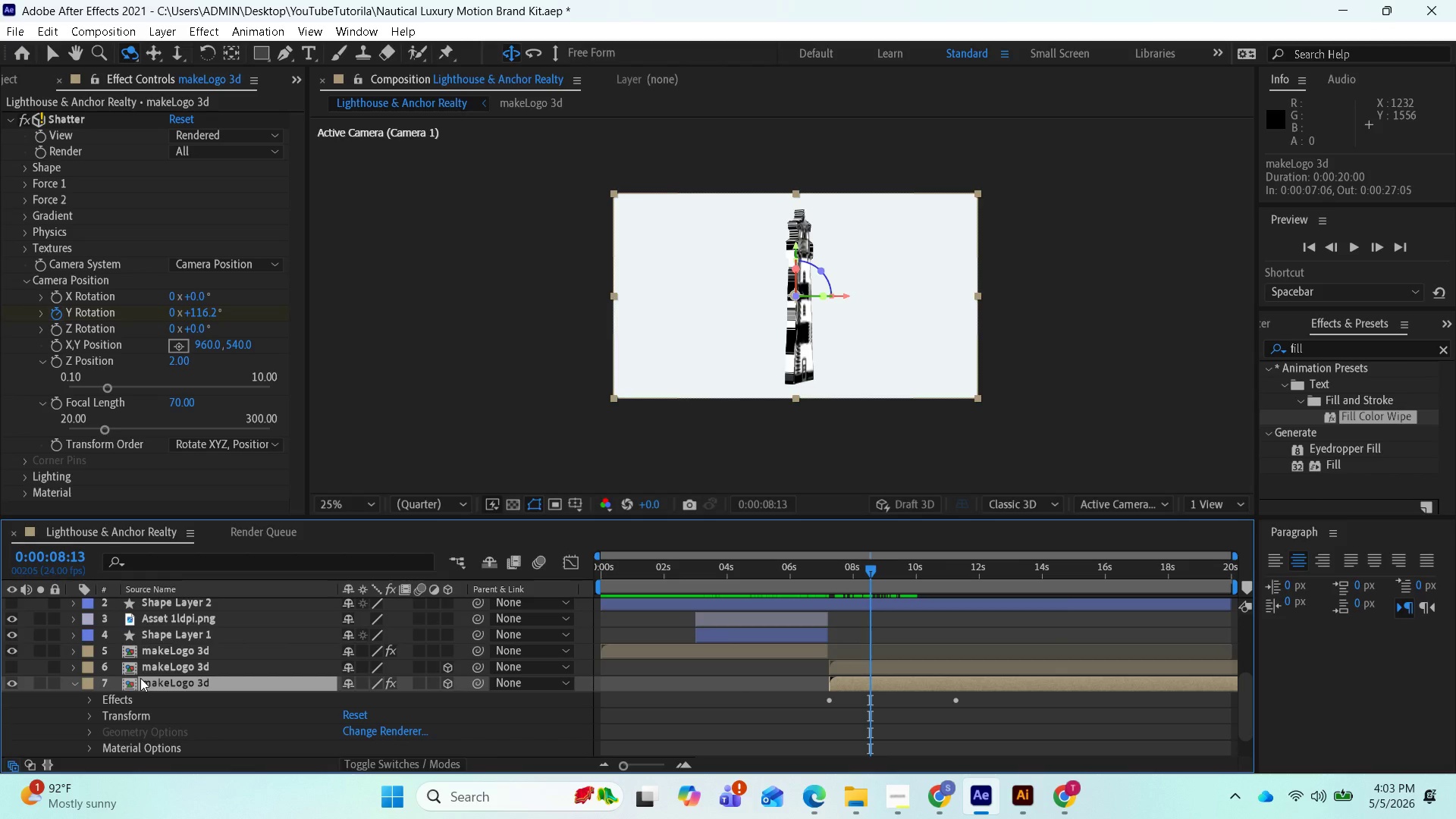 
right_click([143, 681])
 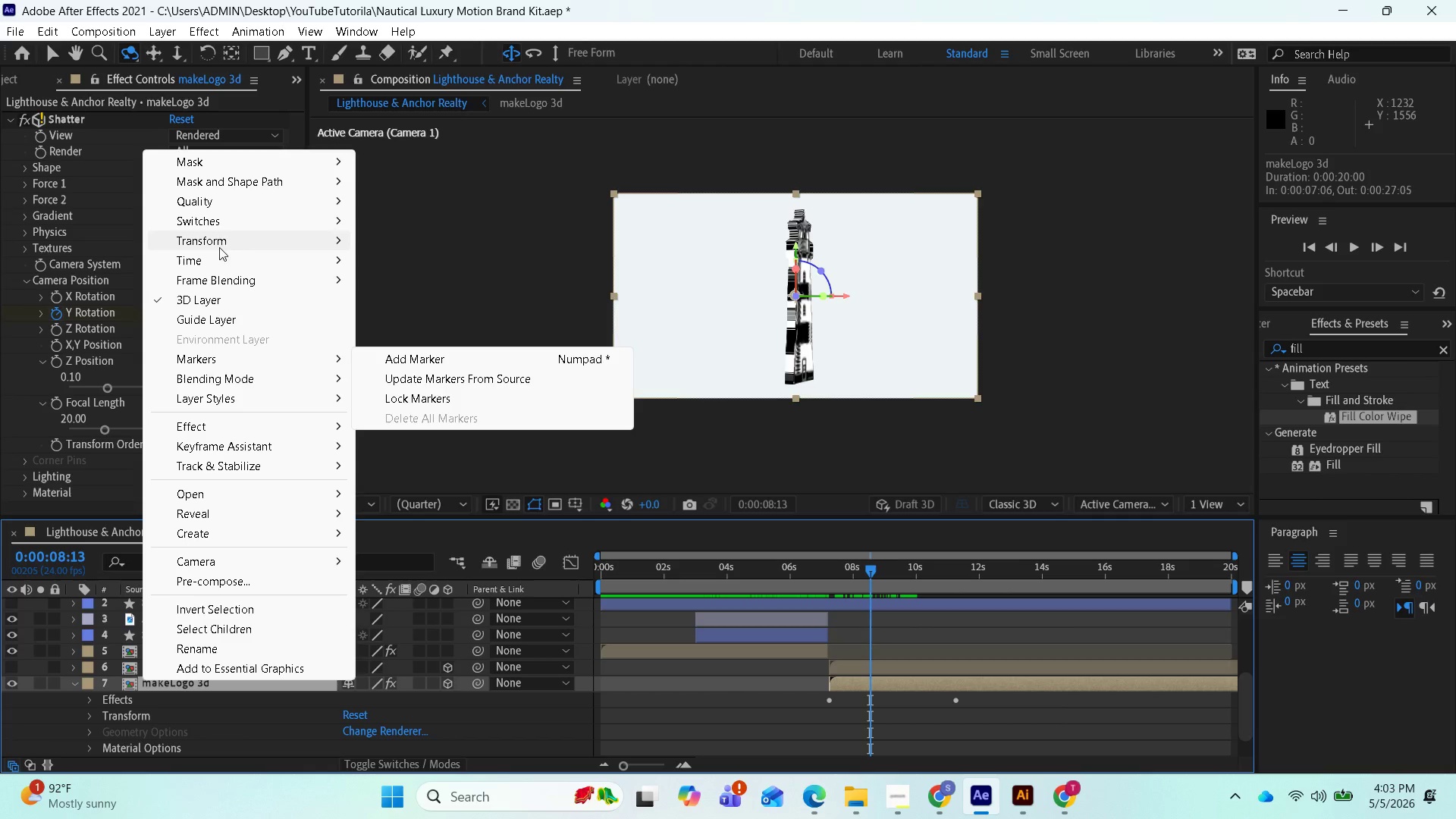 
wait(8.95)
 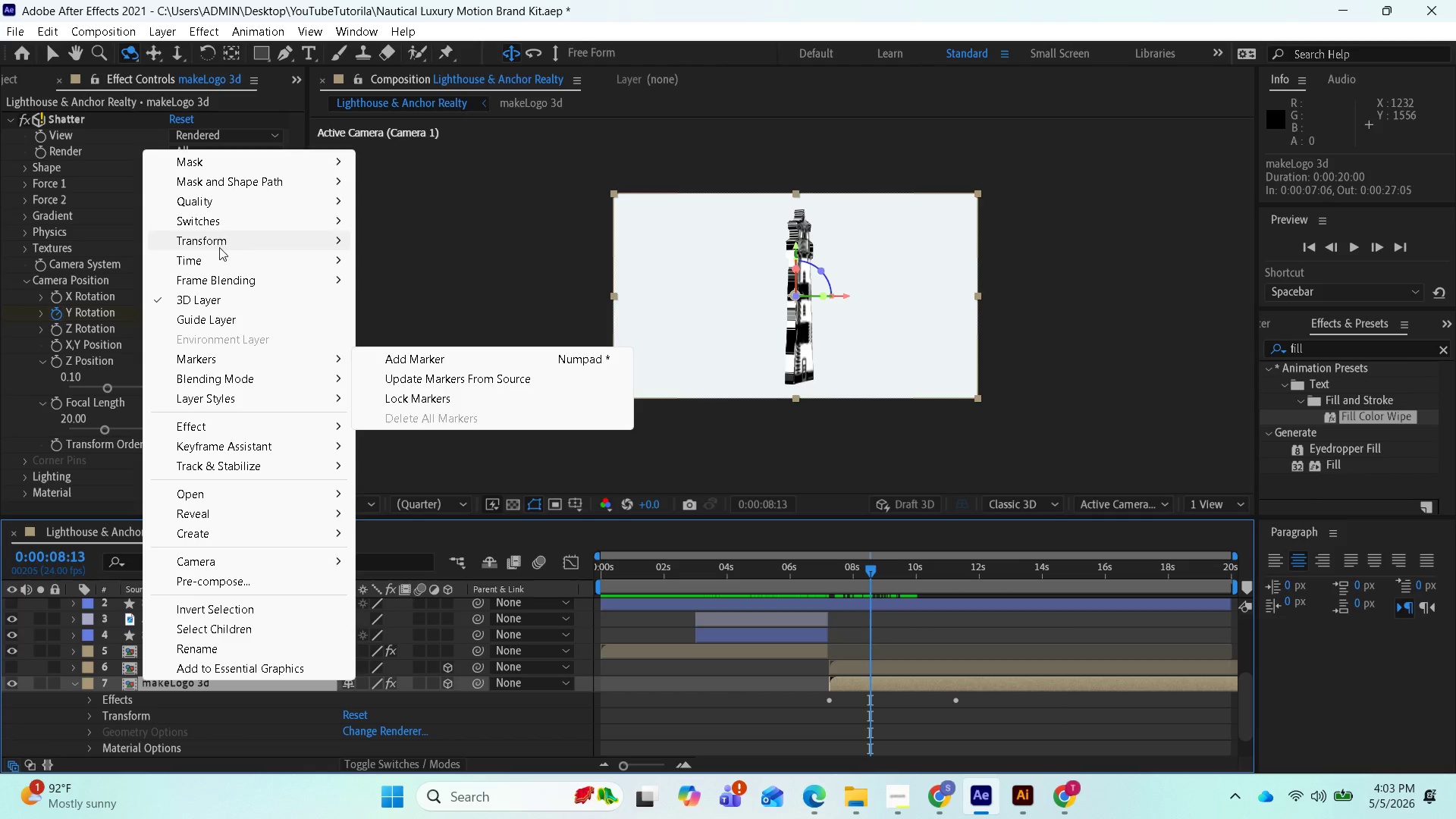 
left_click([89, 698])
 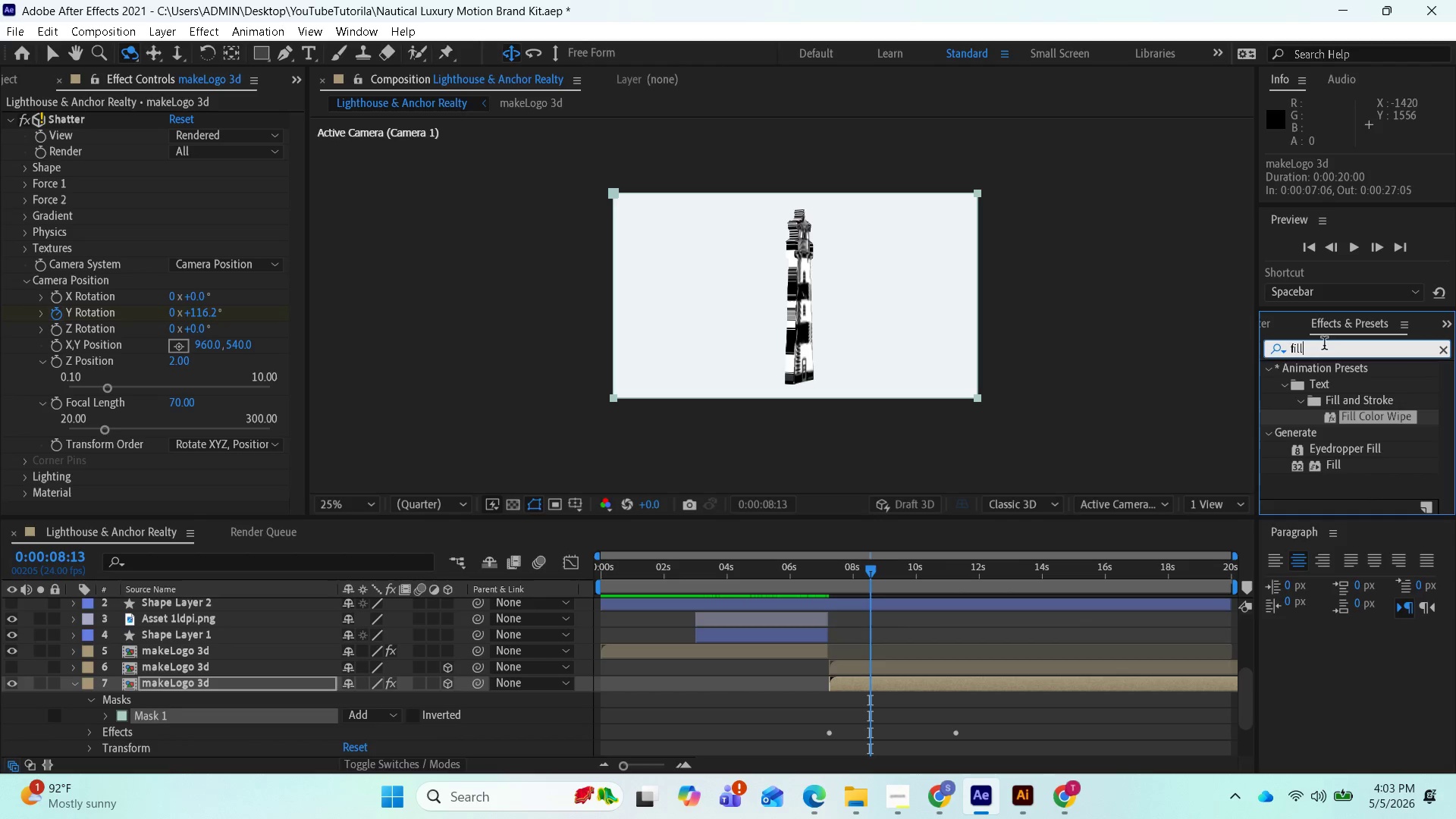 
left_click_drag(start_coordinate=[1317, 350], to_coordinate=[1294, 353])
 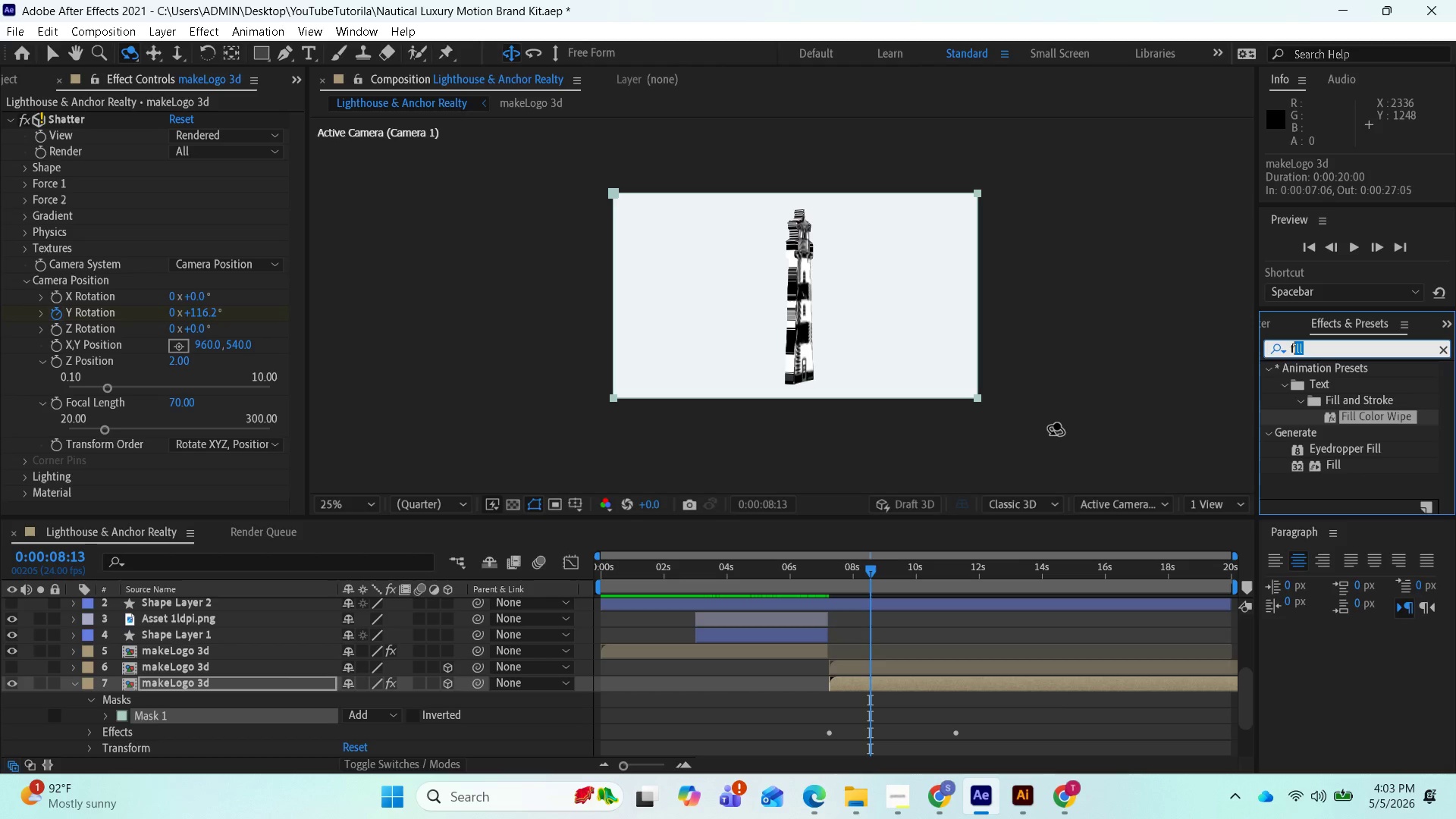 
key(Backspace)
 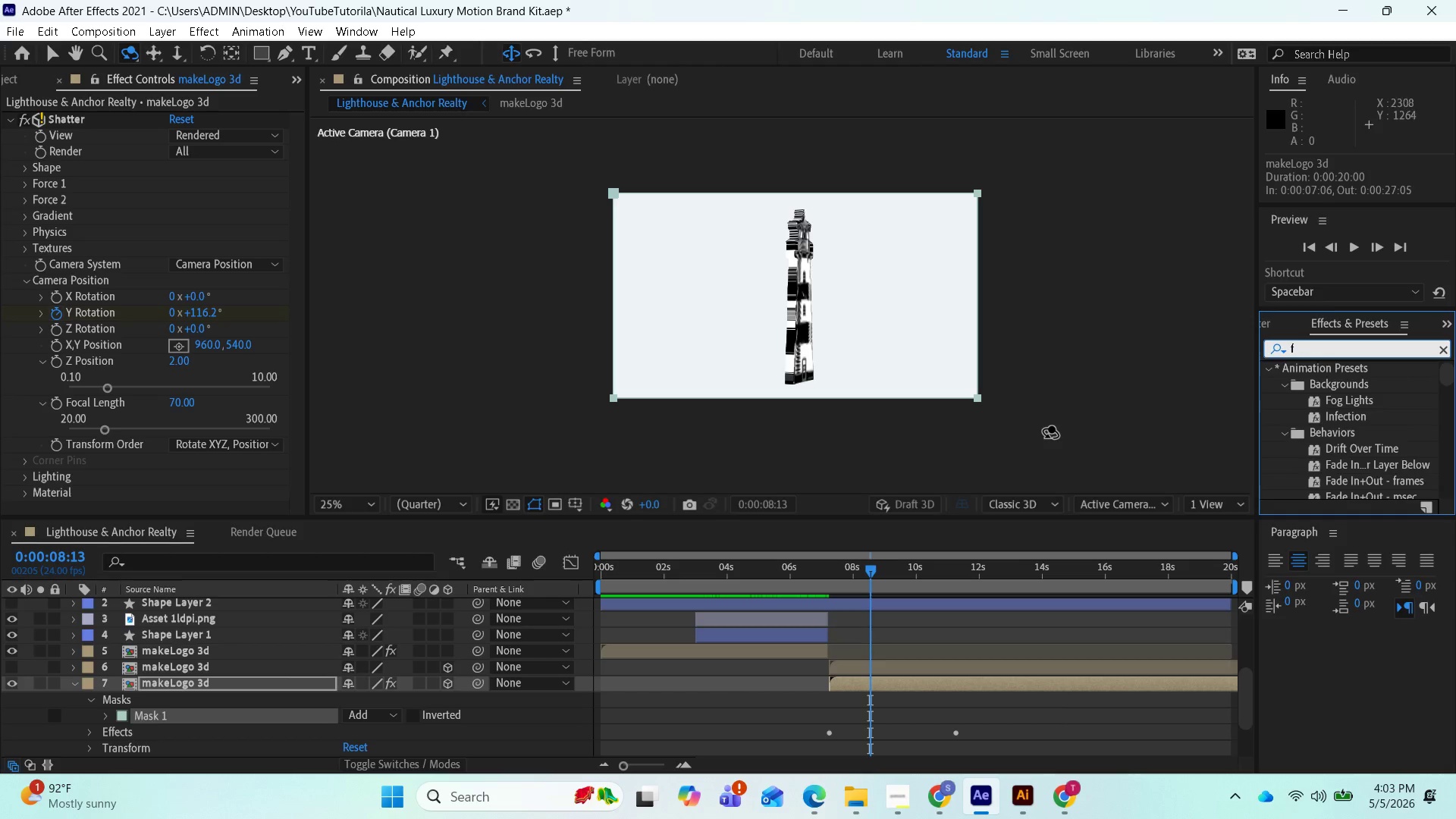 
key(Backspace)
 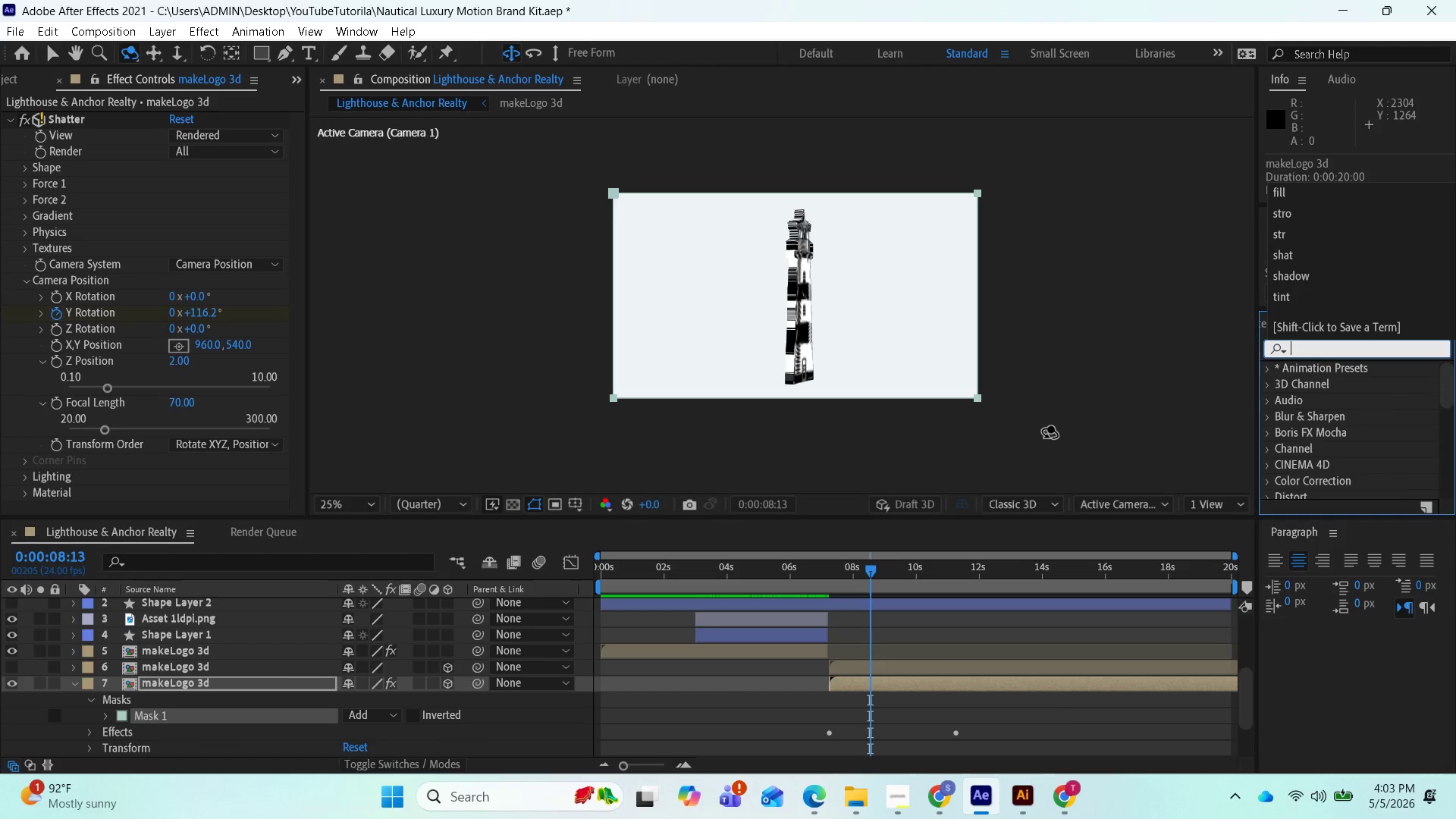 
key(Backspace)
 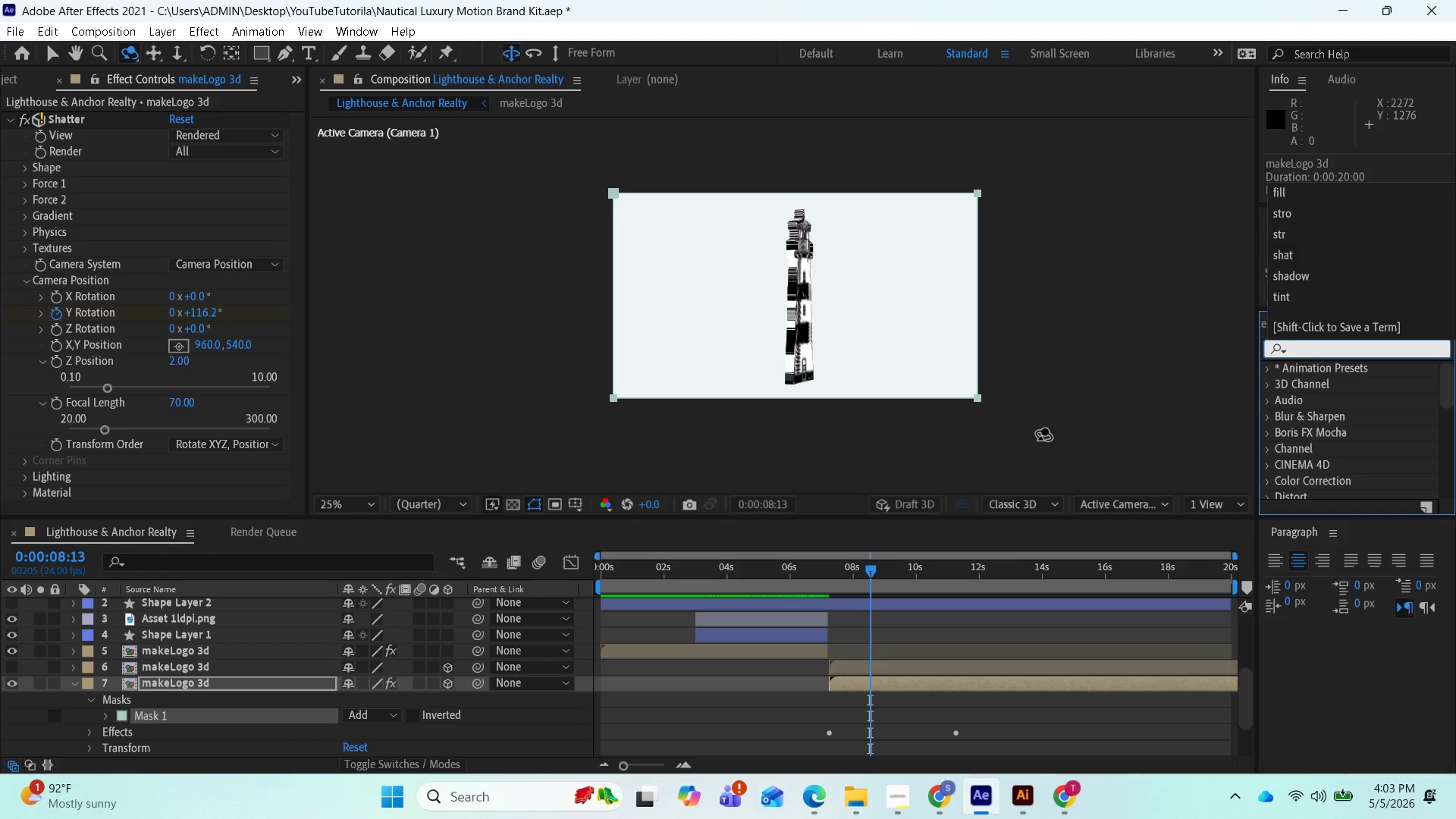 
key(Control+V)
 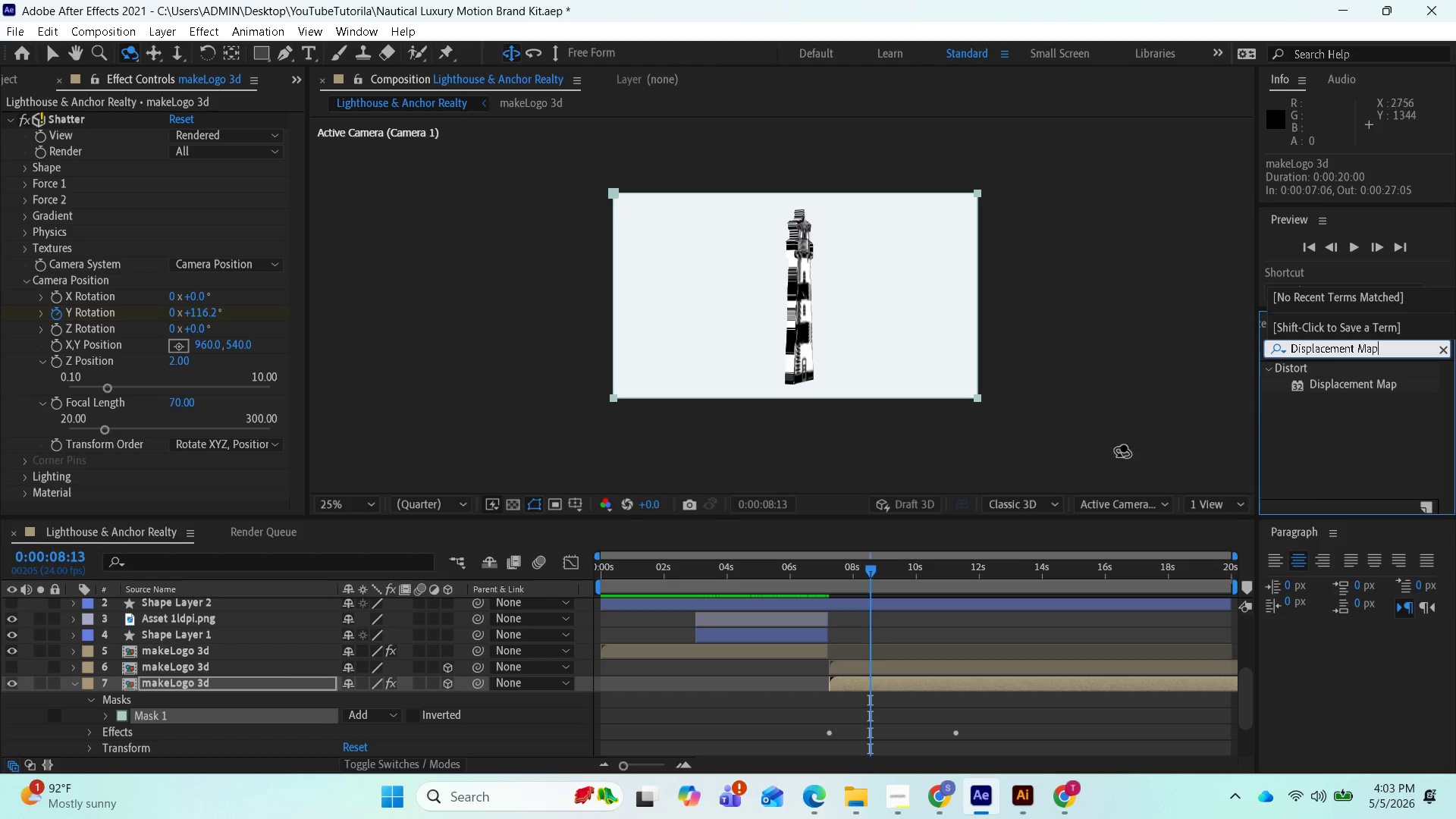 
left_click_drag(start_coordinate=[871, 566], to_coordinate=[830, 570])
 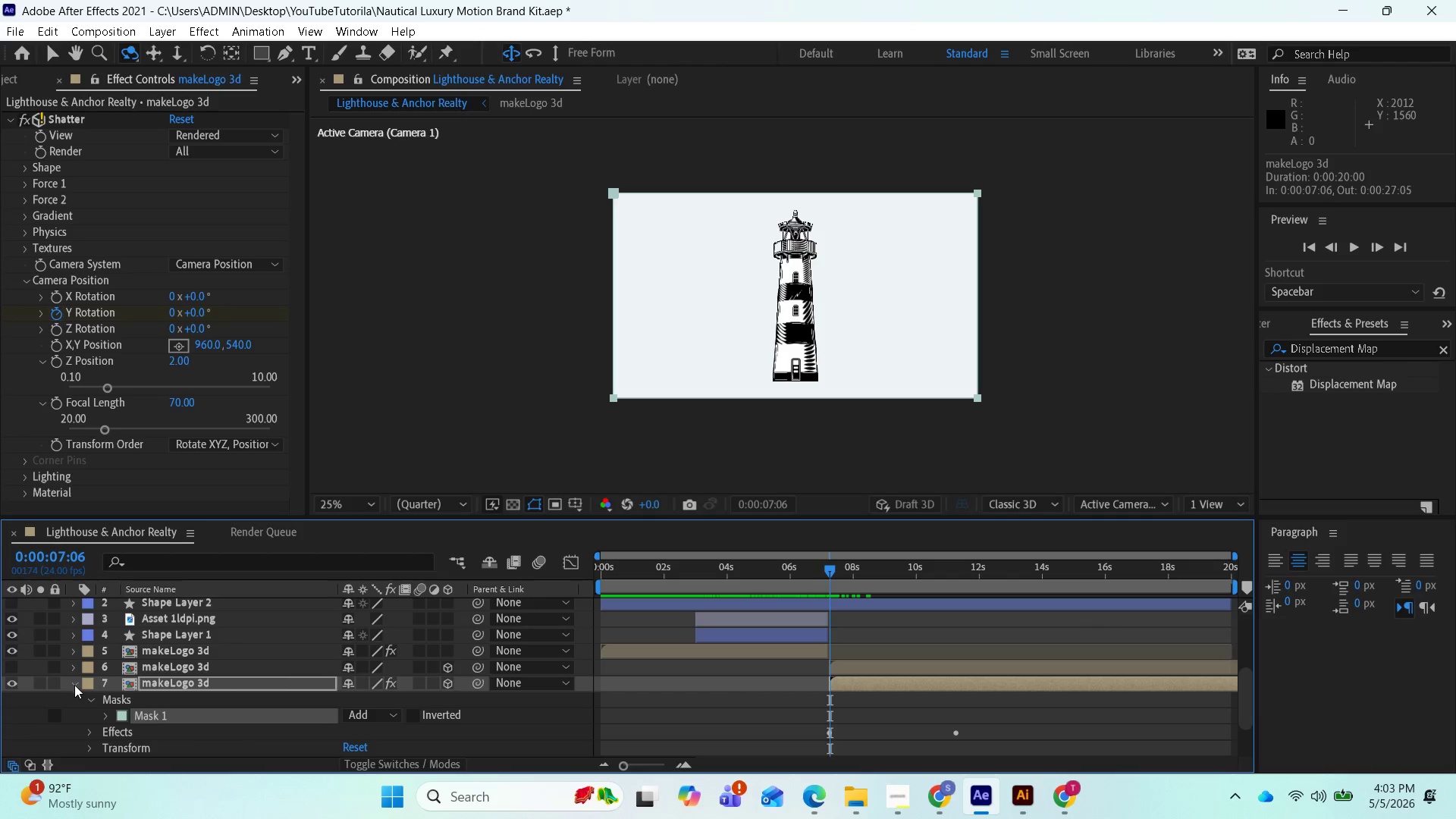 
left_click([72, 683])
 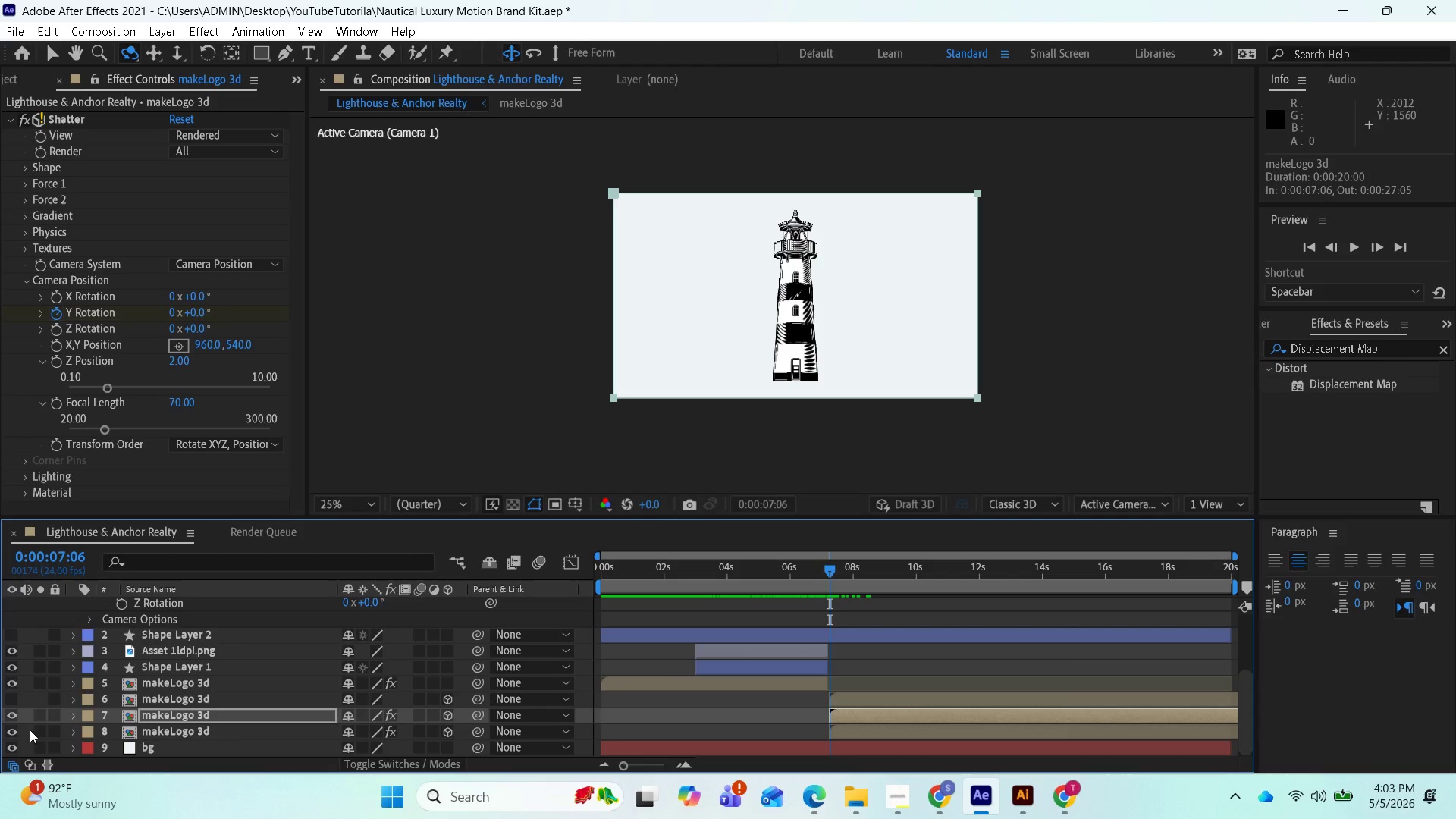 
left_click([15, 731])
 